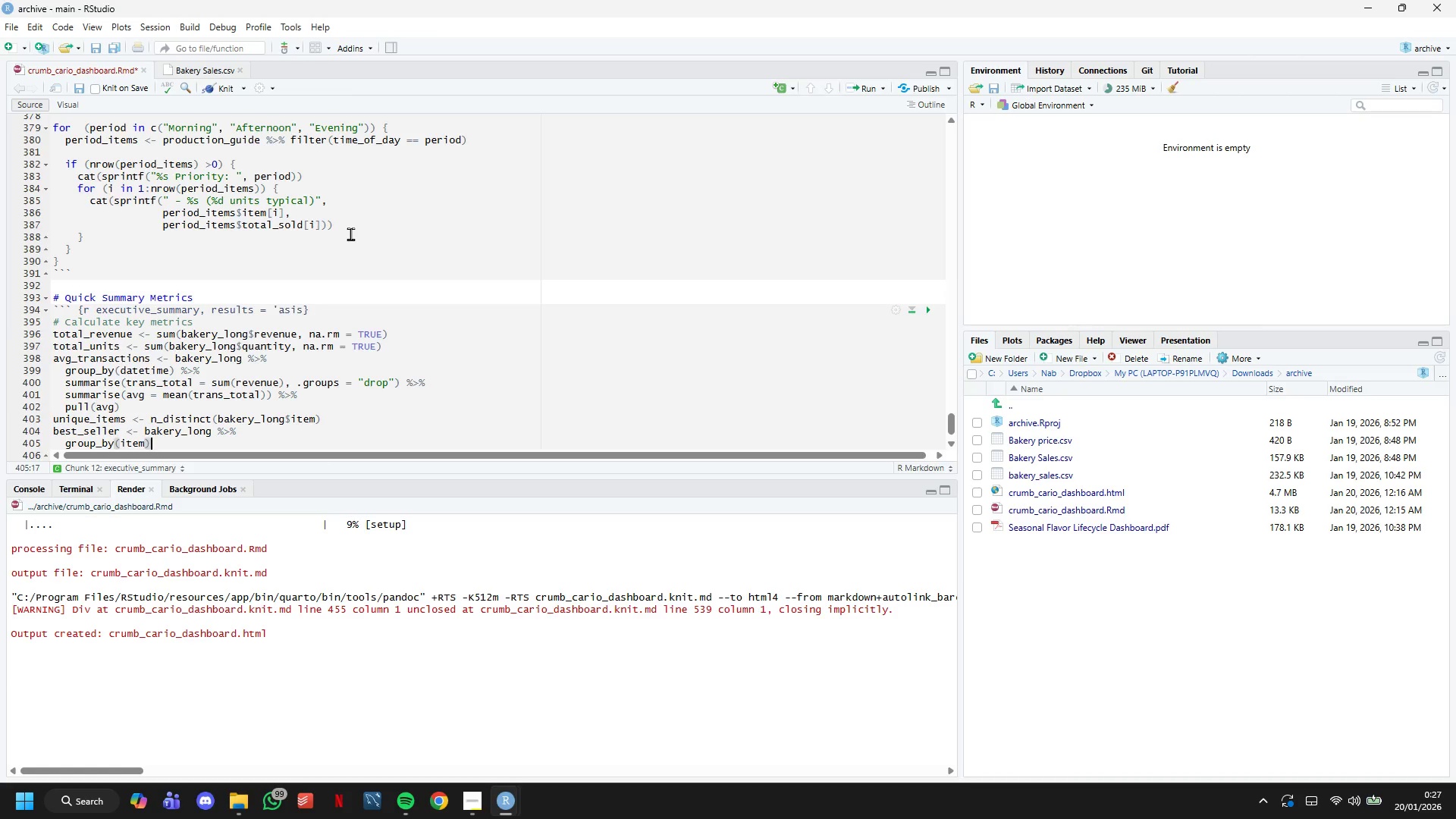 
key(Space)
 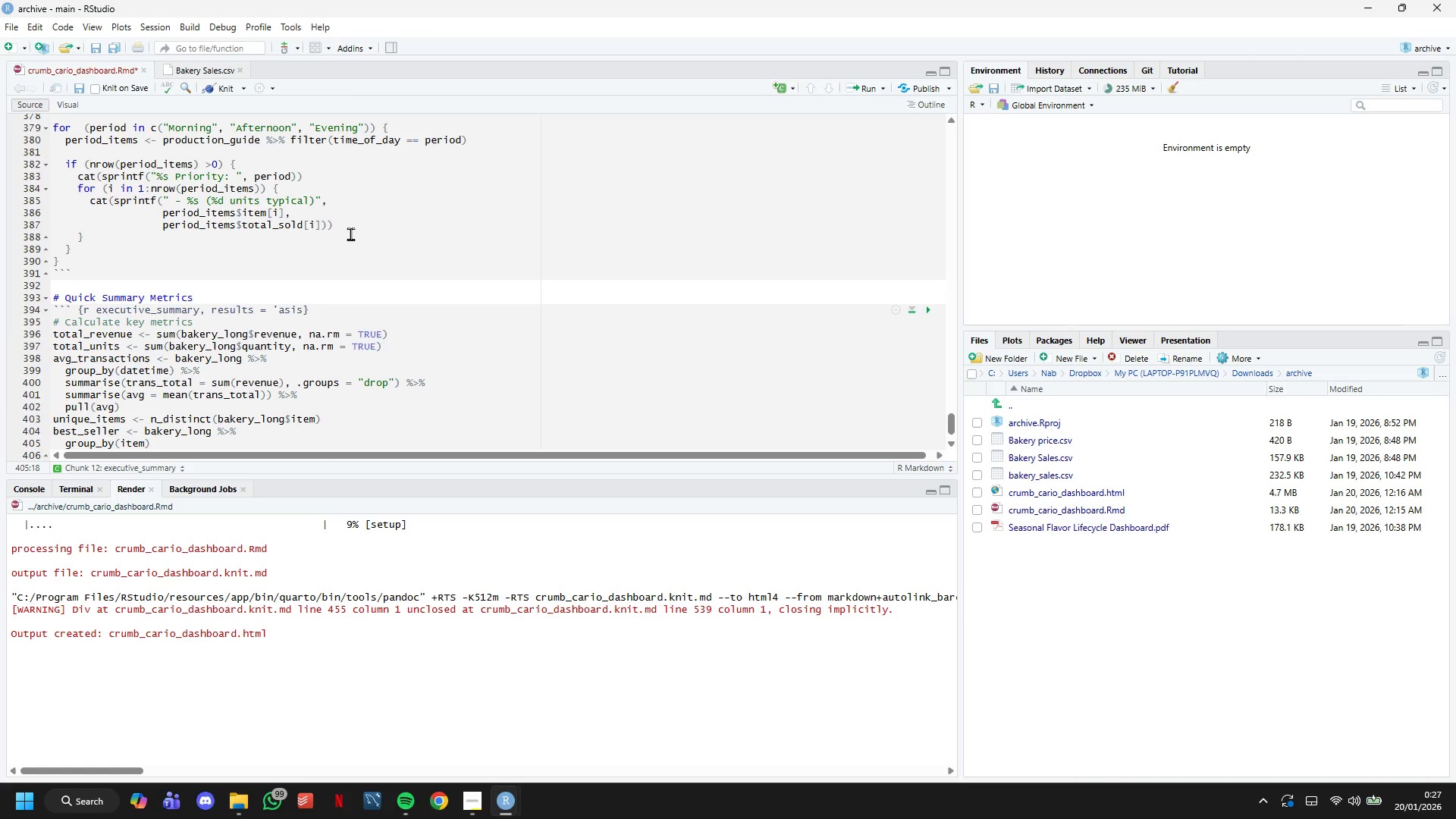 
key(Shift+5)
 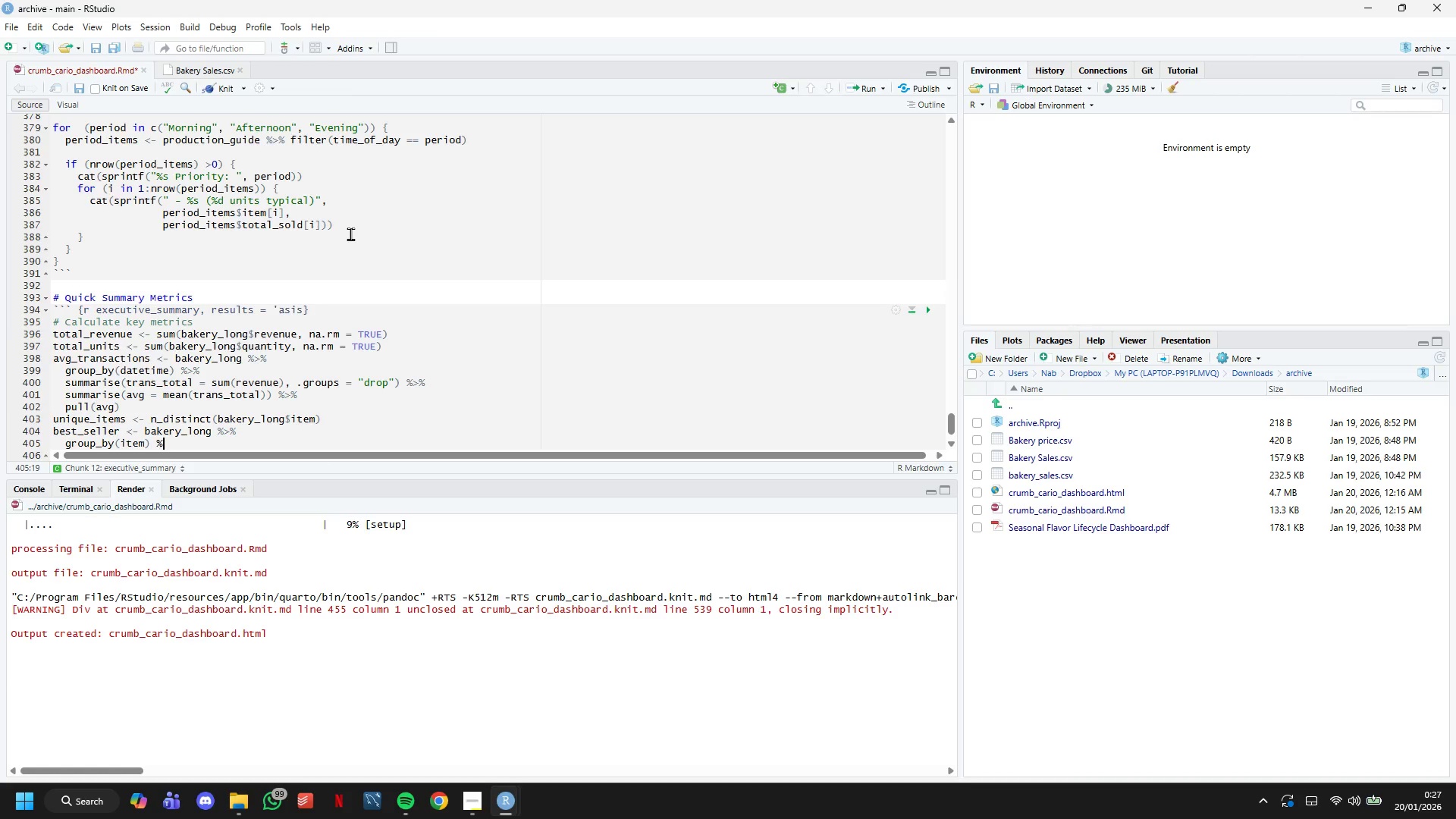 
key(Shift+Period)
 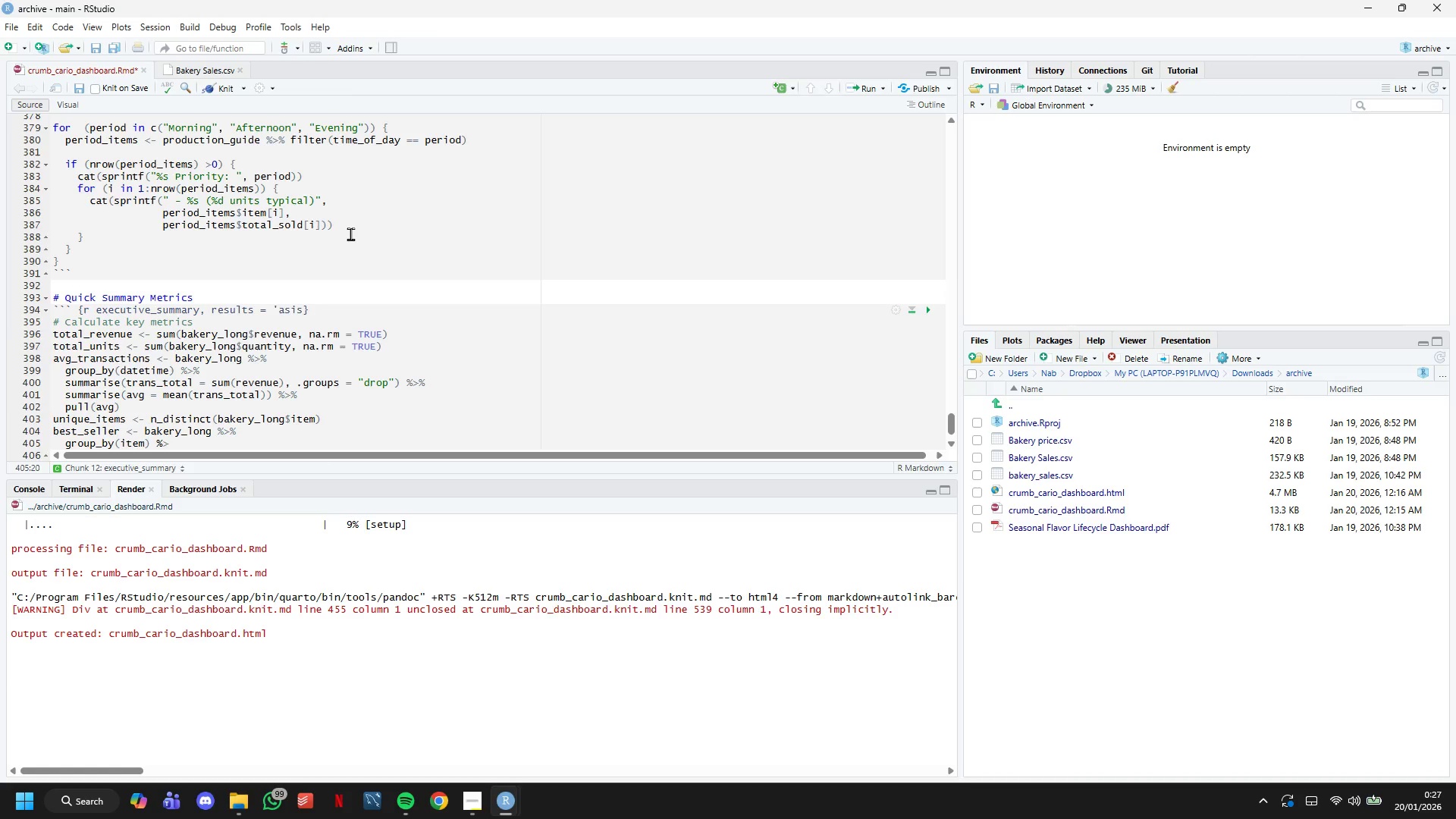 
key(Shift+5)
 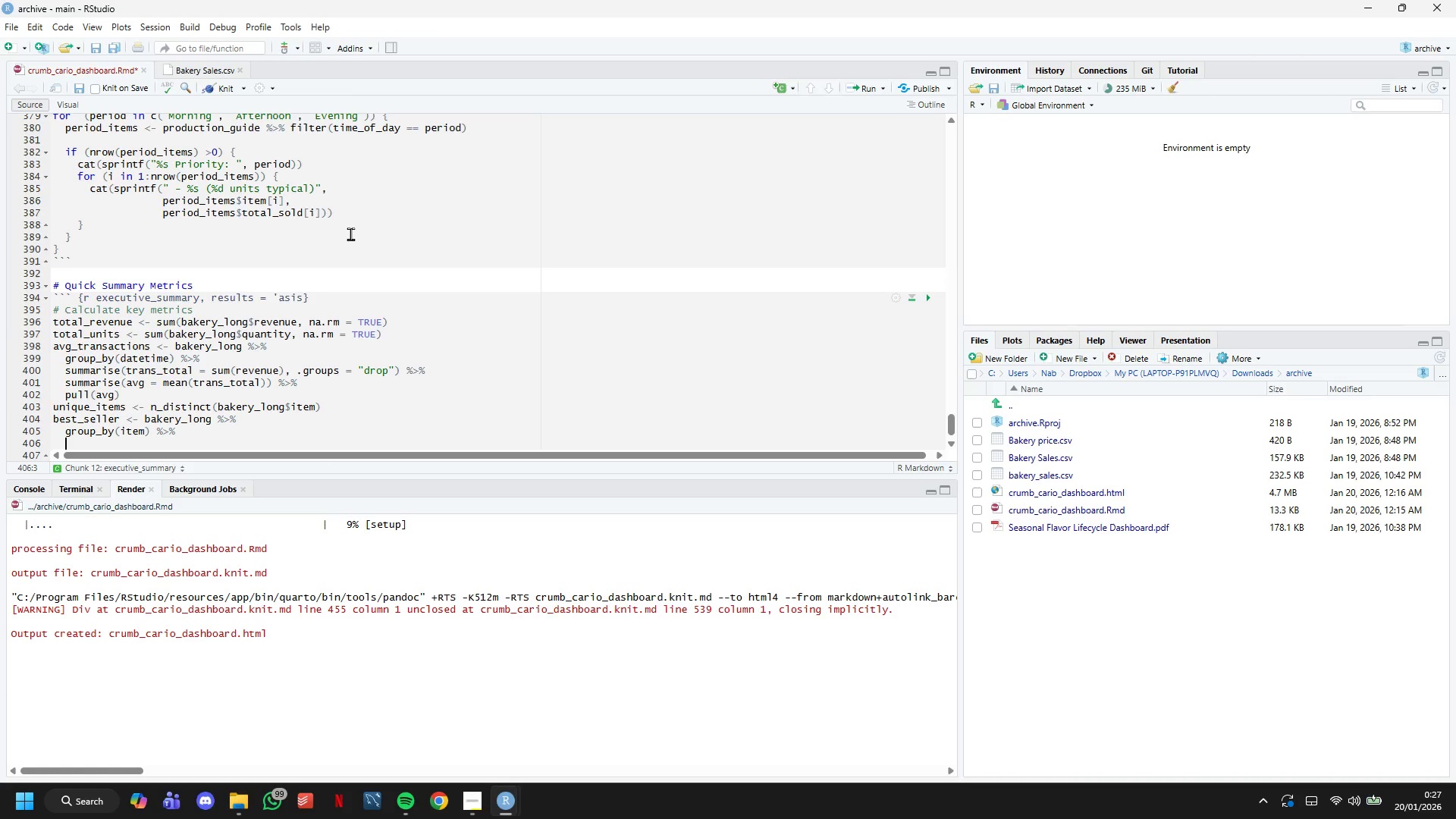 
key(Enter)
 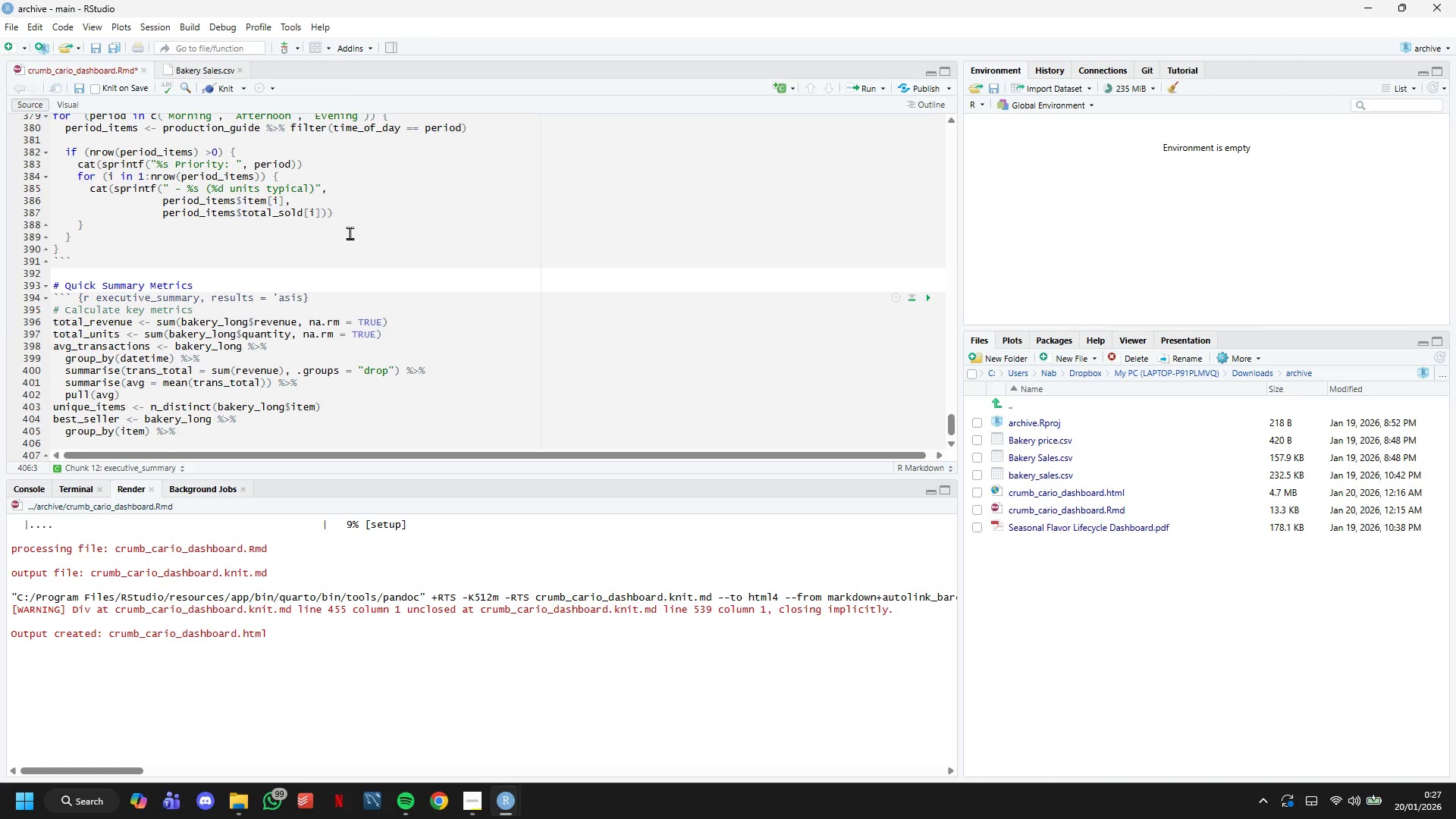 
scroll: coordinate [350, 256], scroll_direction: down, amount: 5.0
 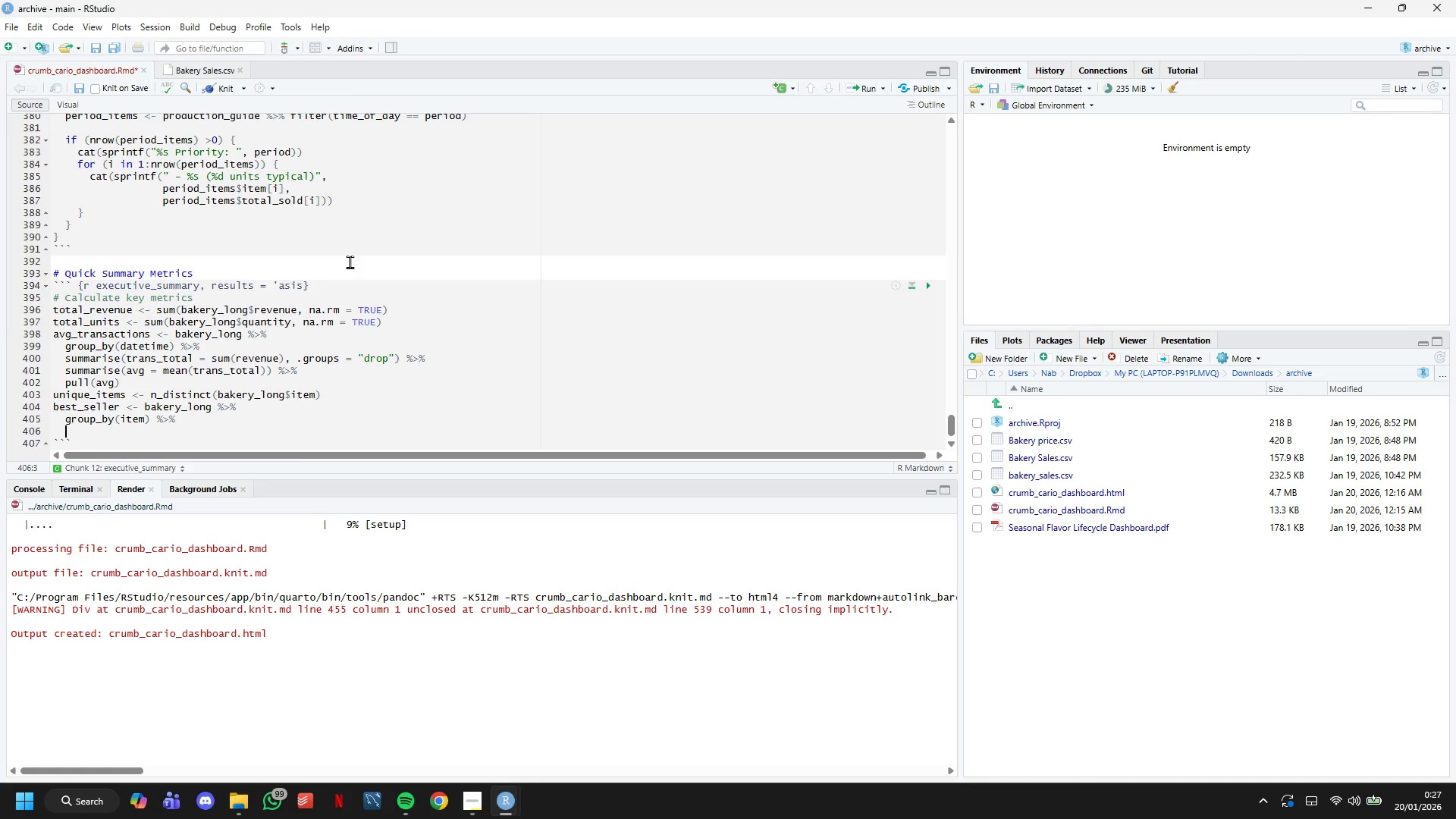 
wait(40.84)
 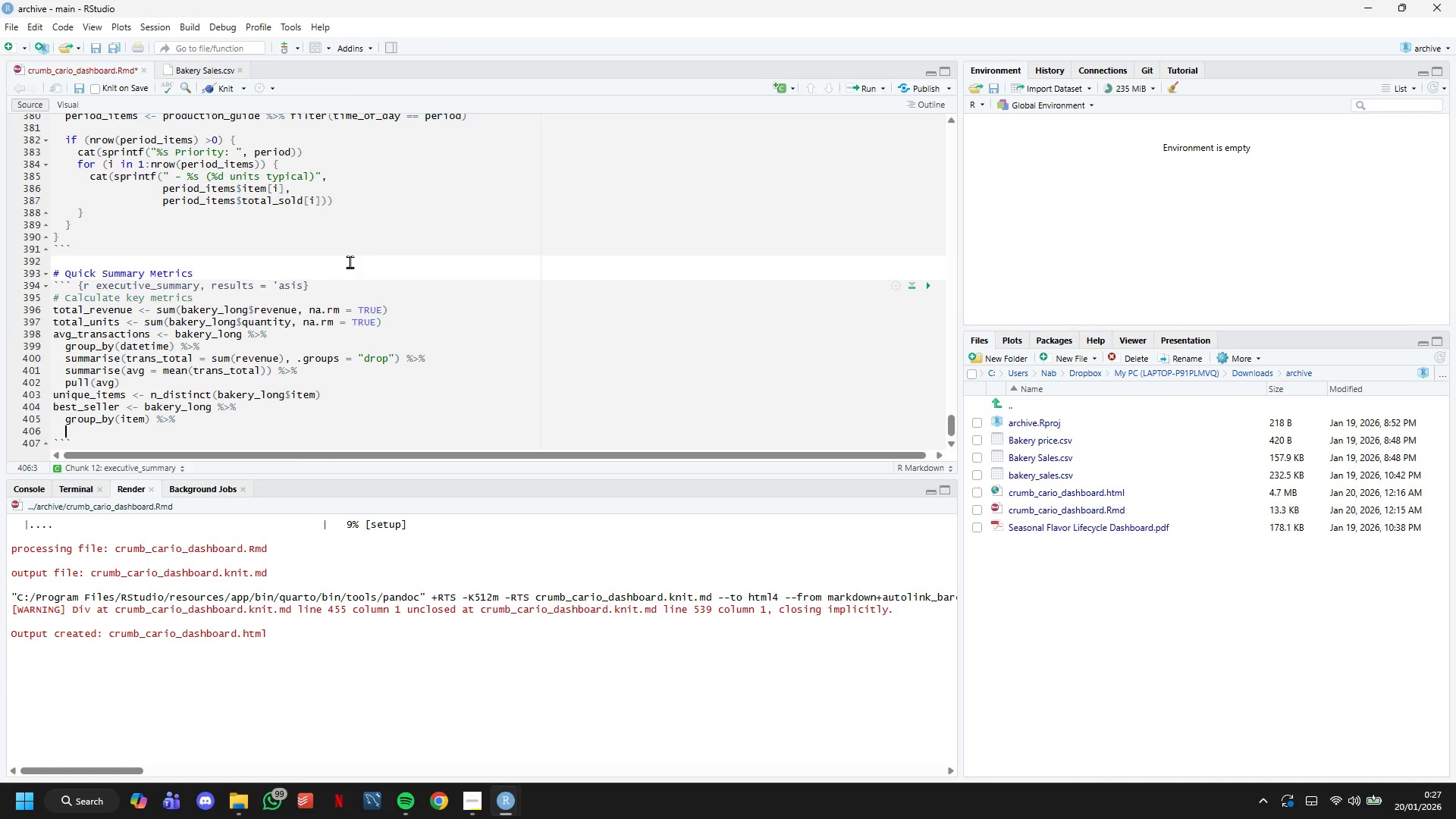 
type(summarise(total = sum(quantity)
 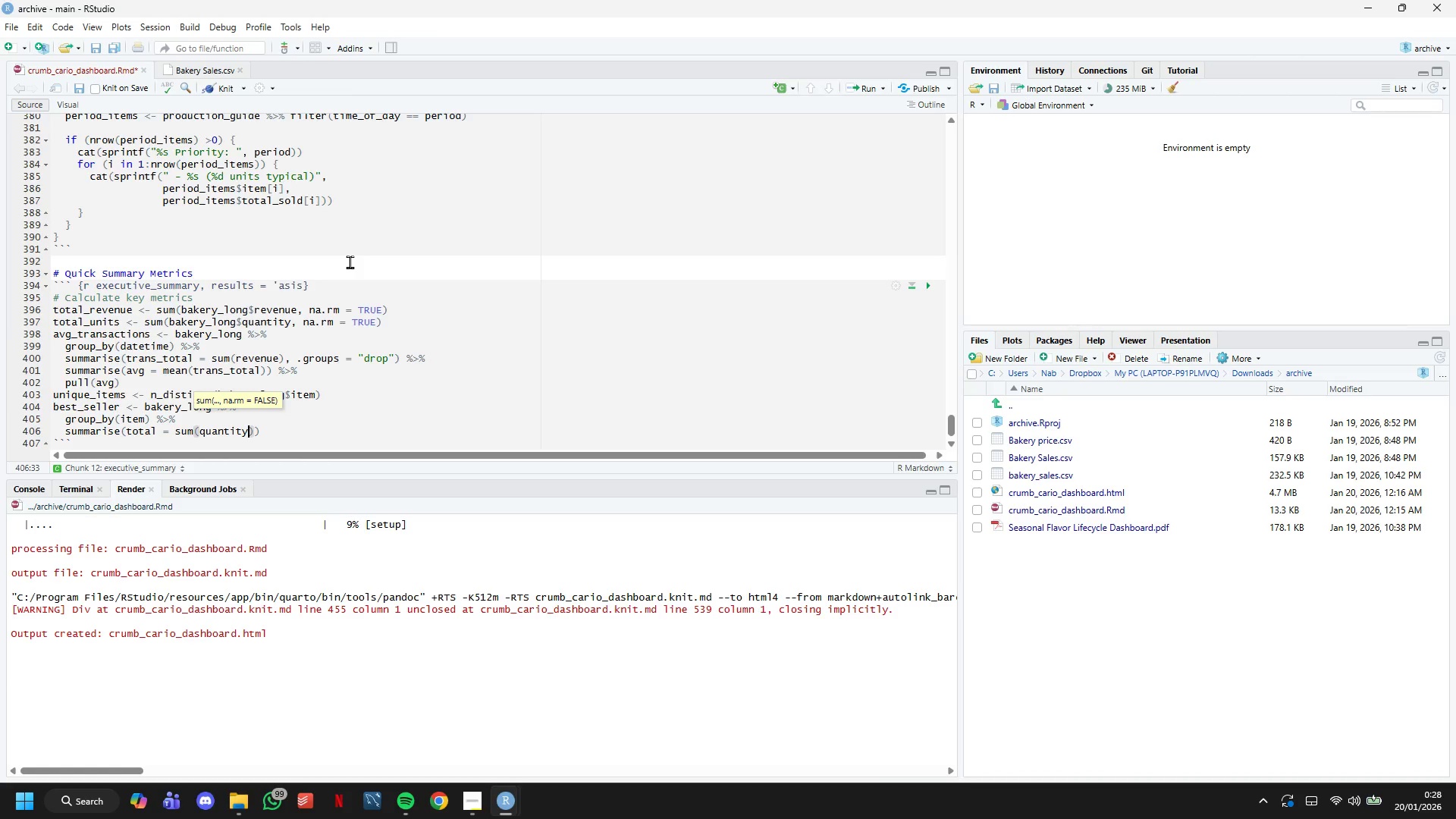 
key(ArrowRight)
 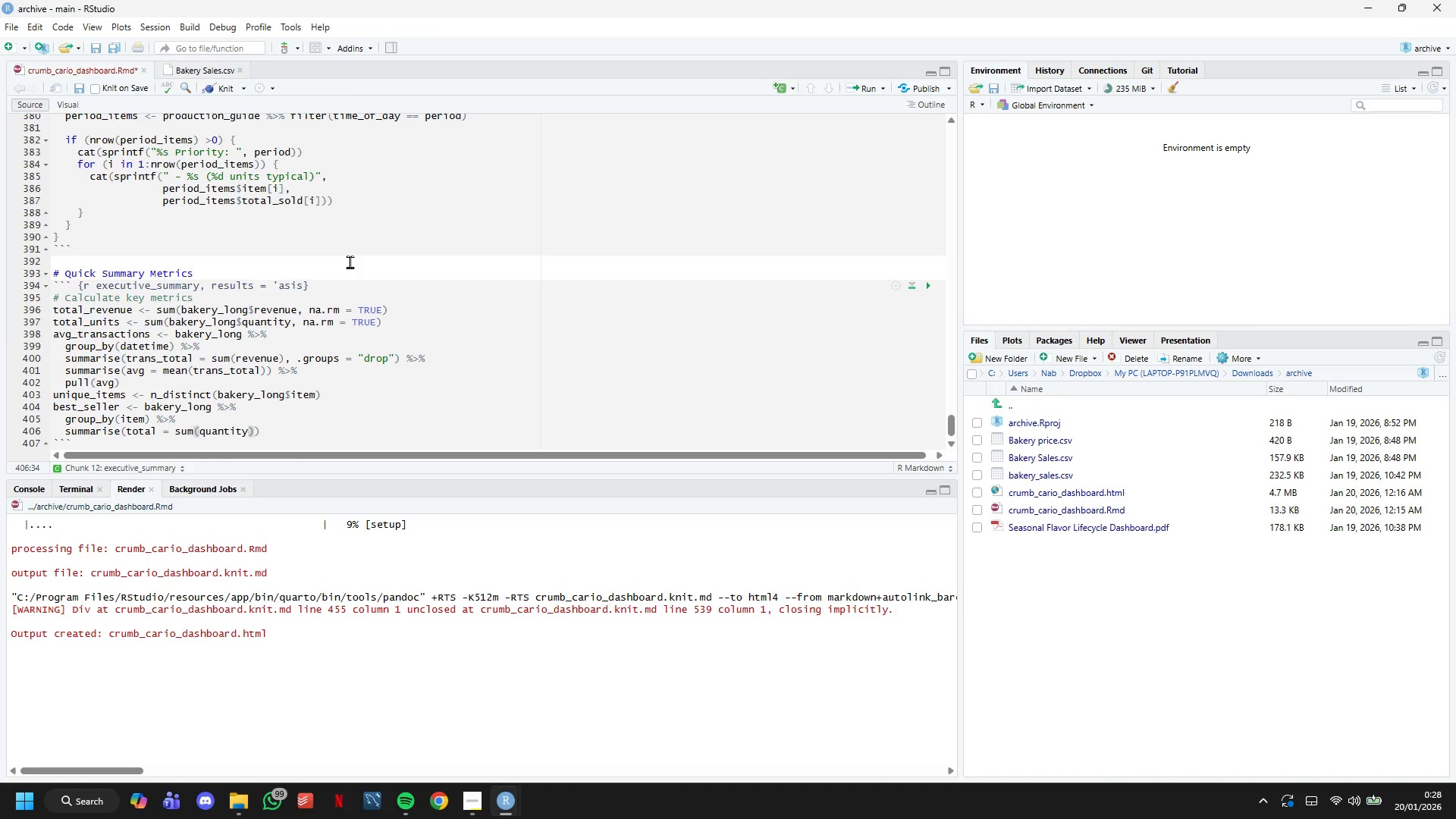 
type(, .groups ="drop)
 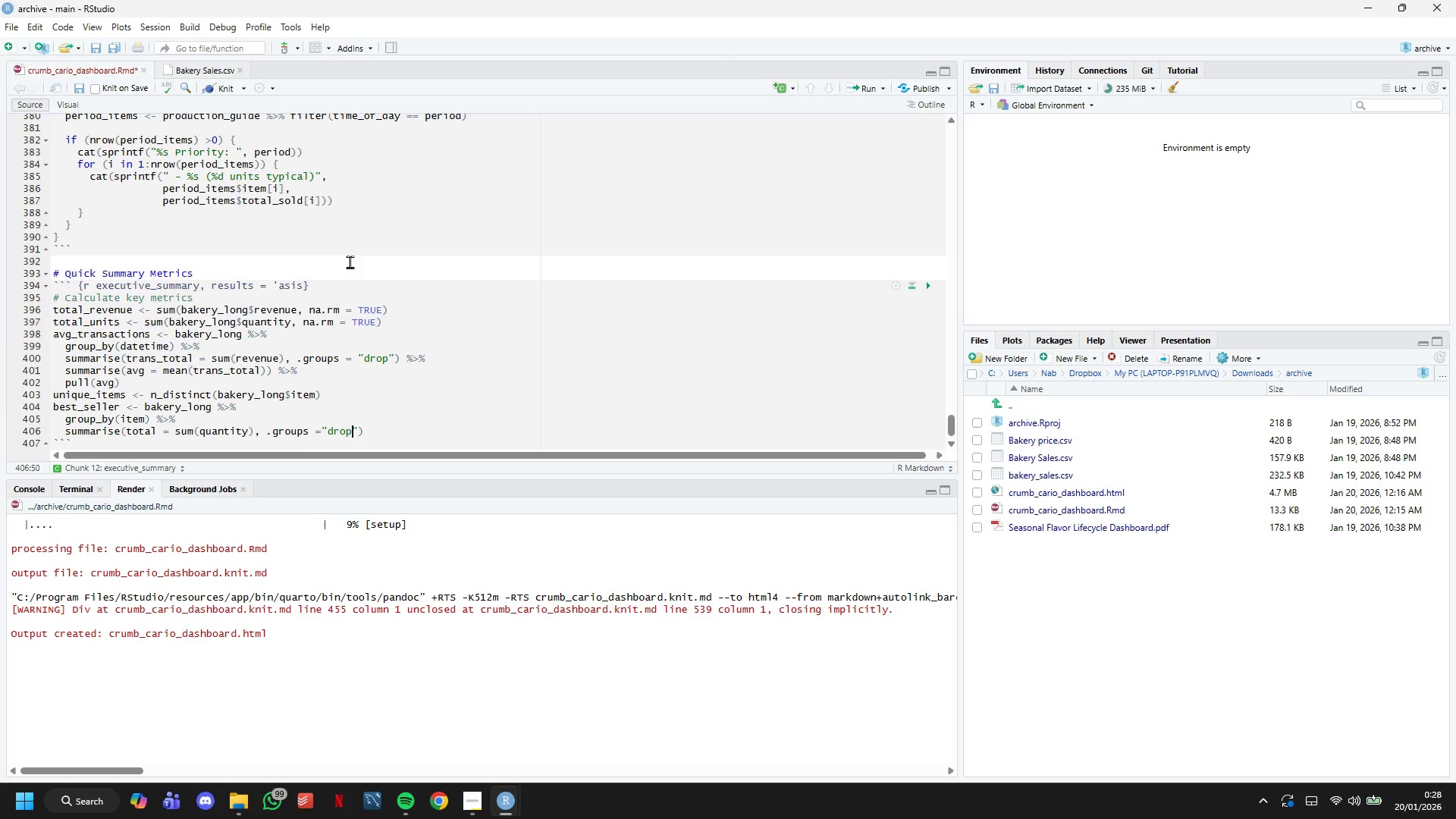 
key(ArrowRight)
 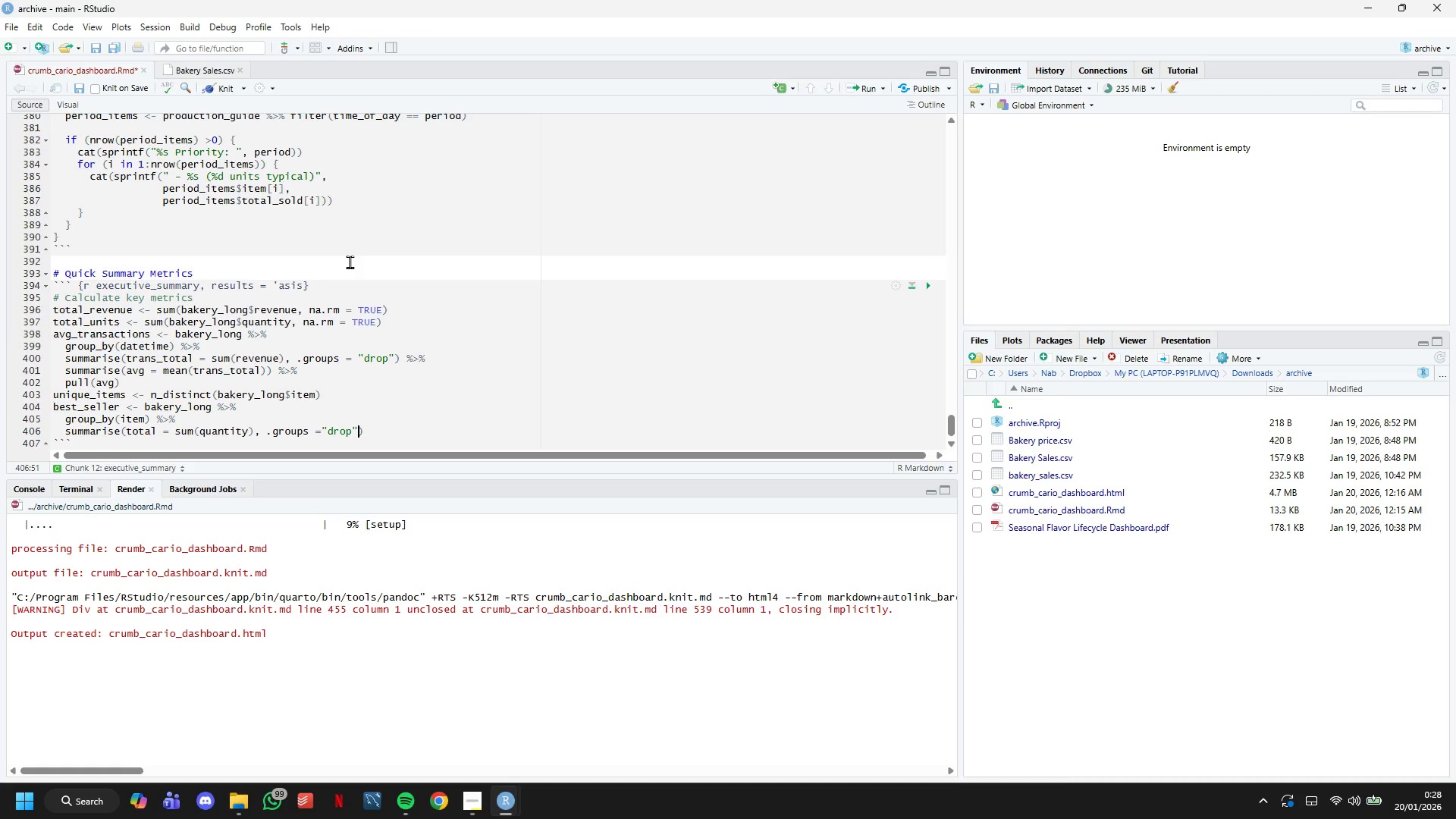 
key(ArrowRight)
 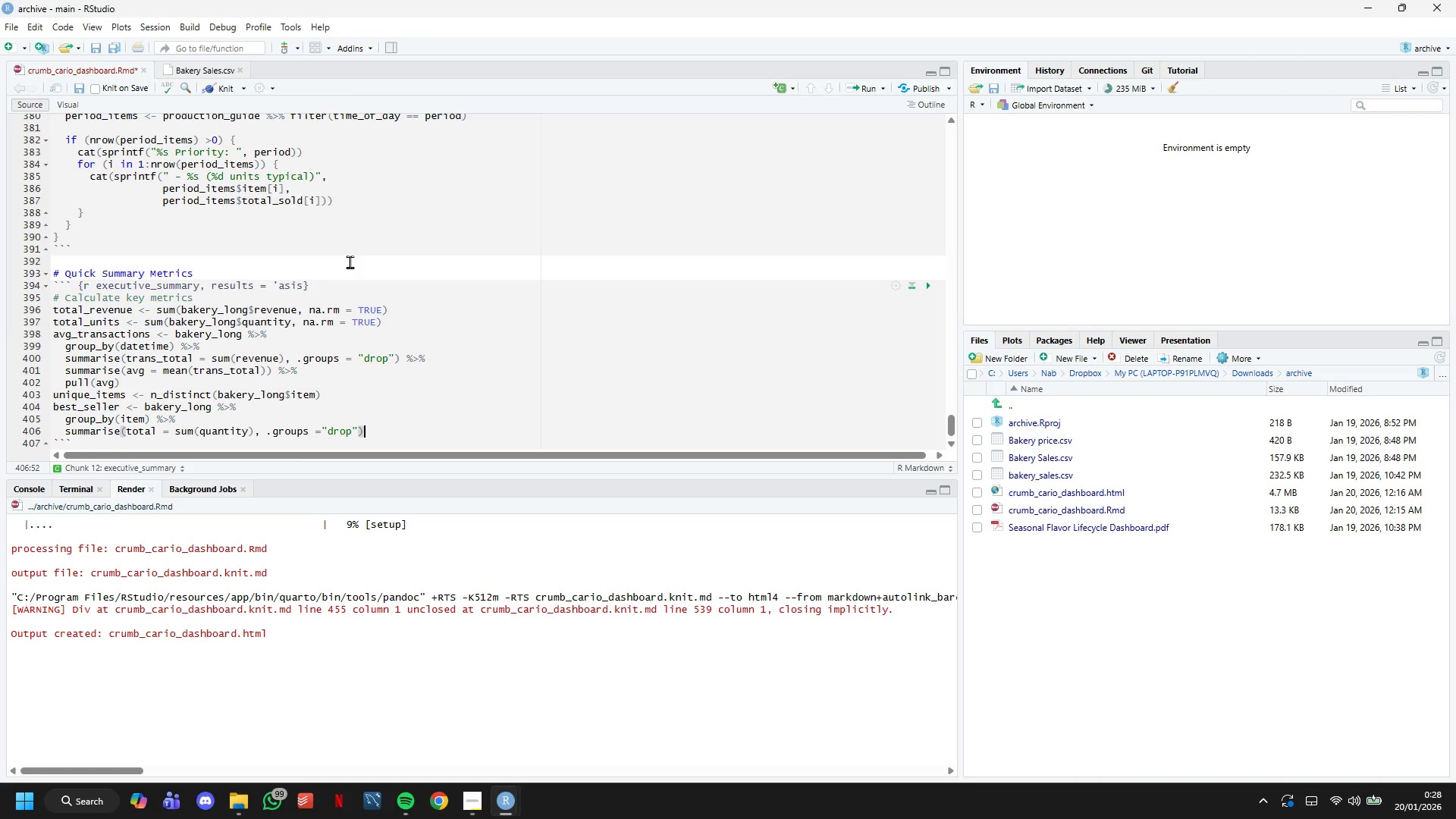 
key(Space)
 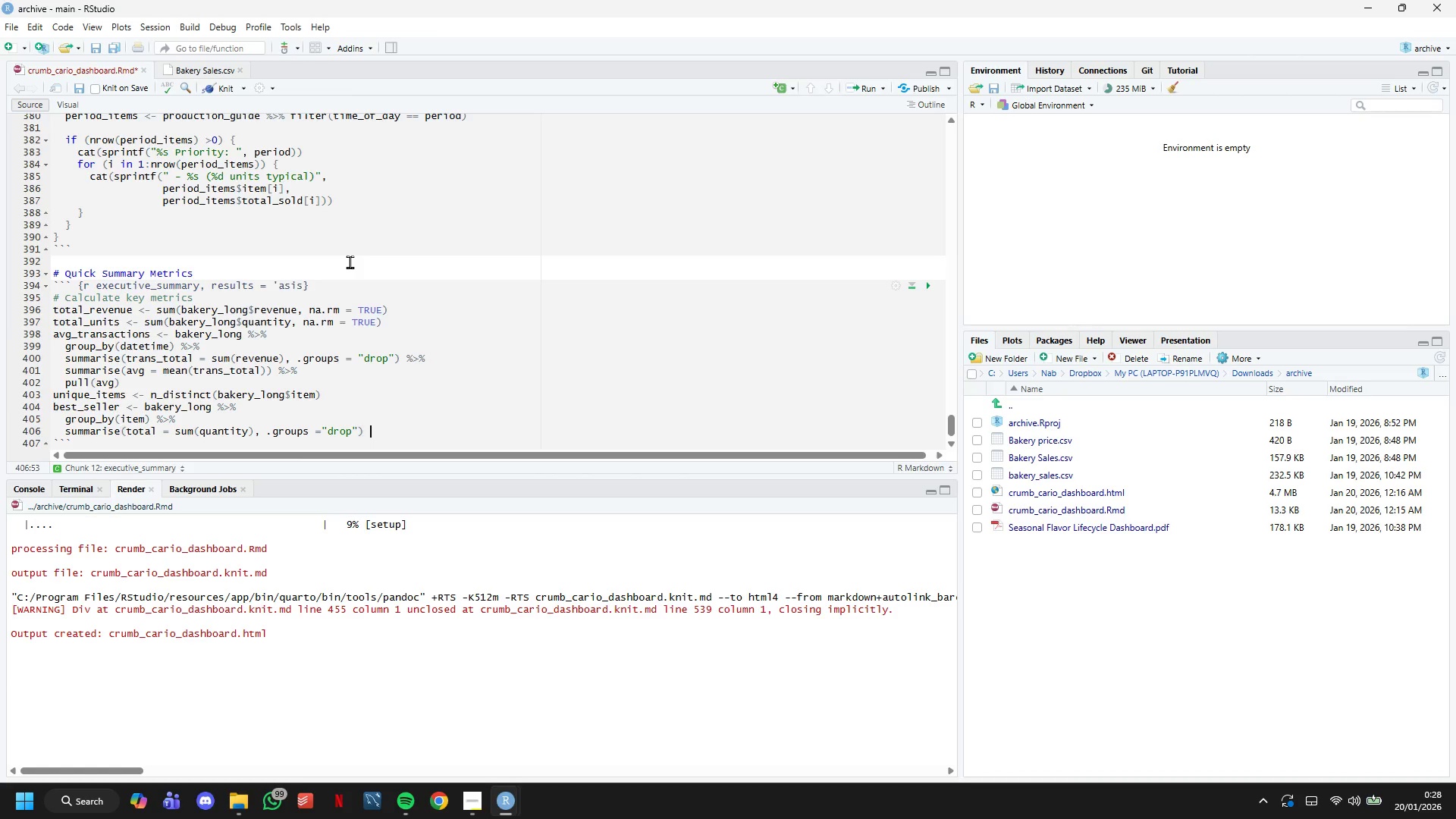 
key(Shift+5)
 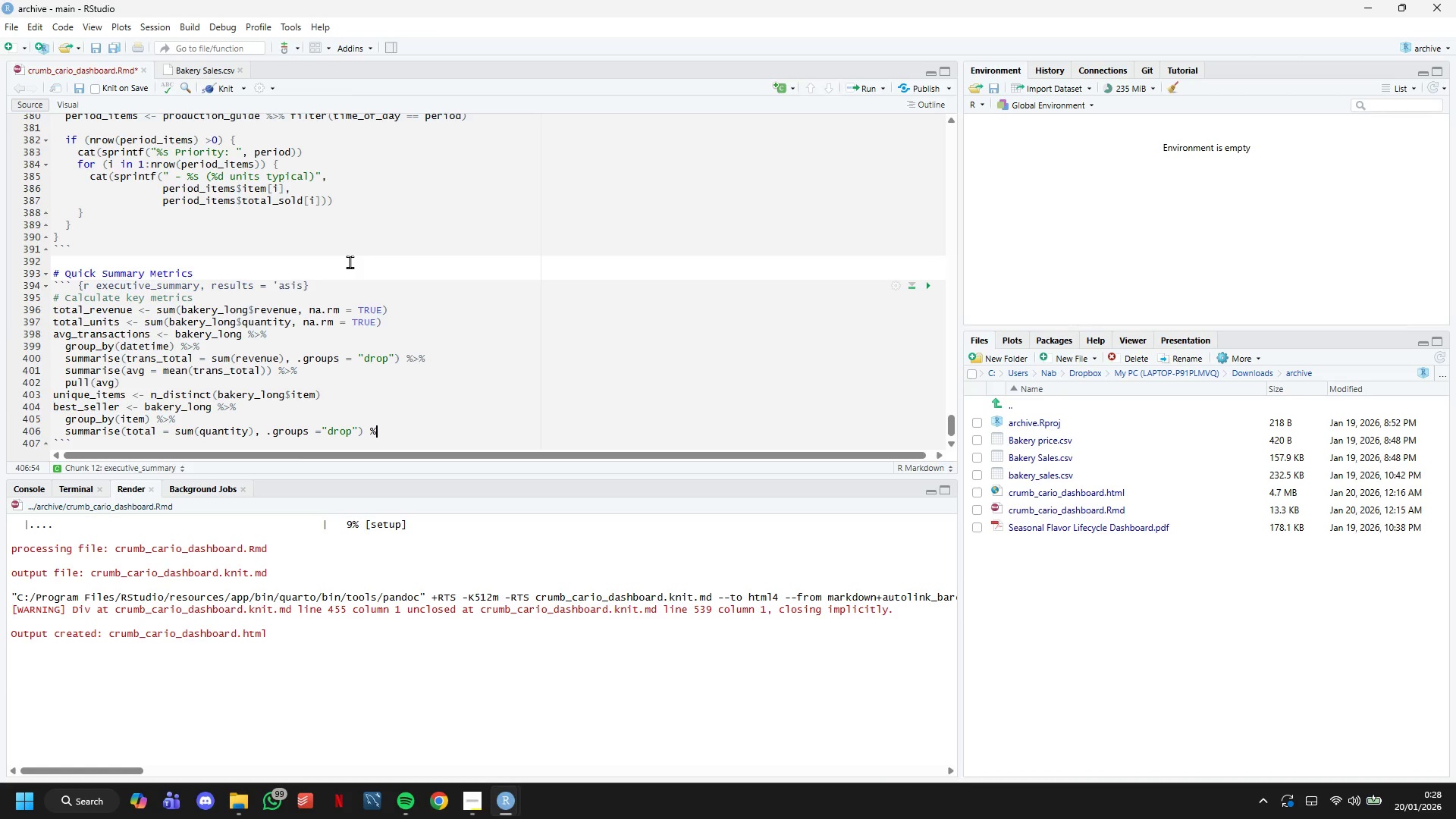 
key(Shift+Period)
 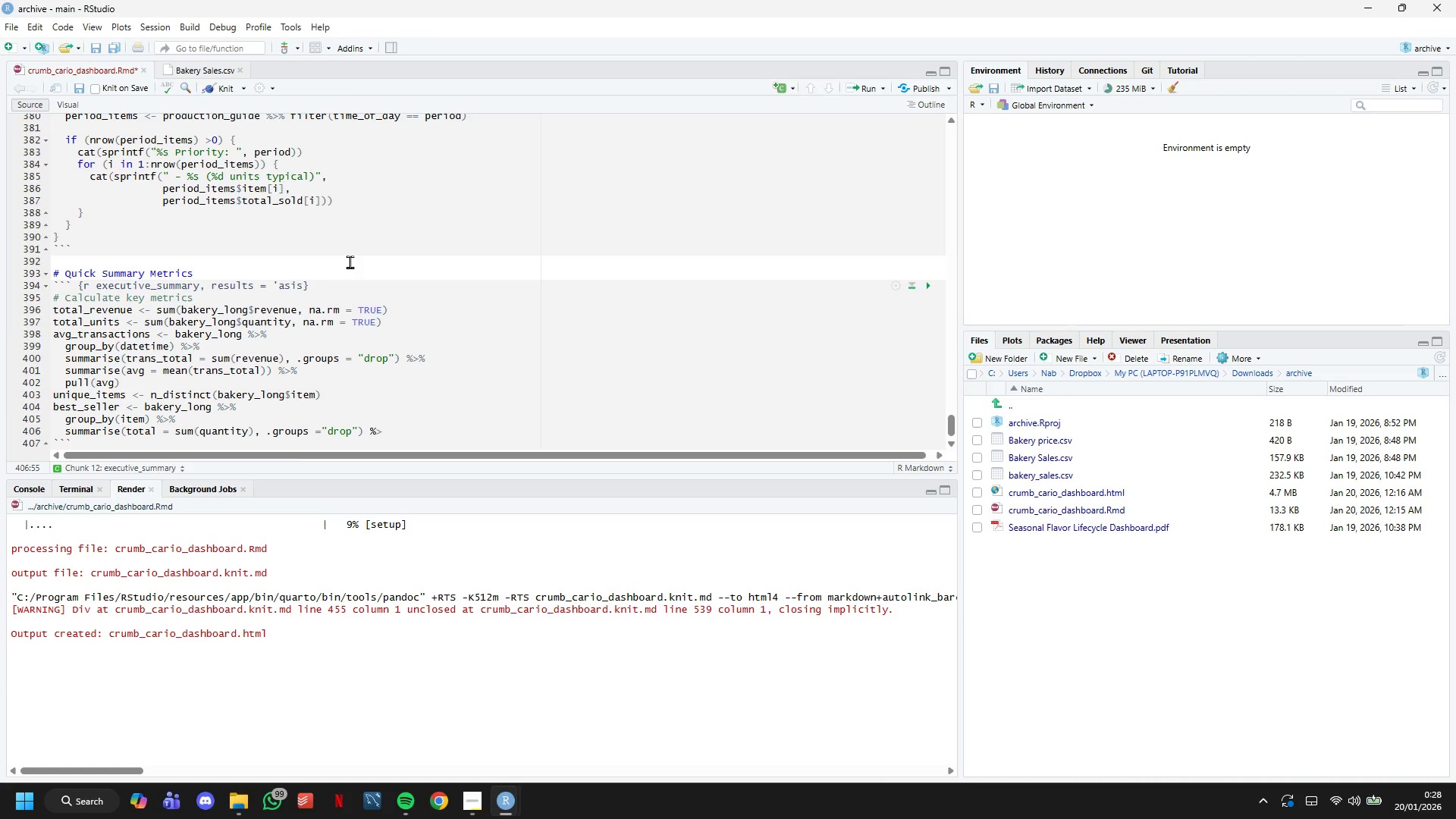 
key(Shift+5)
 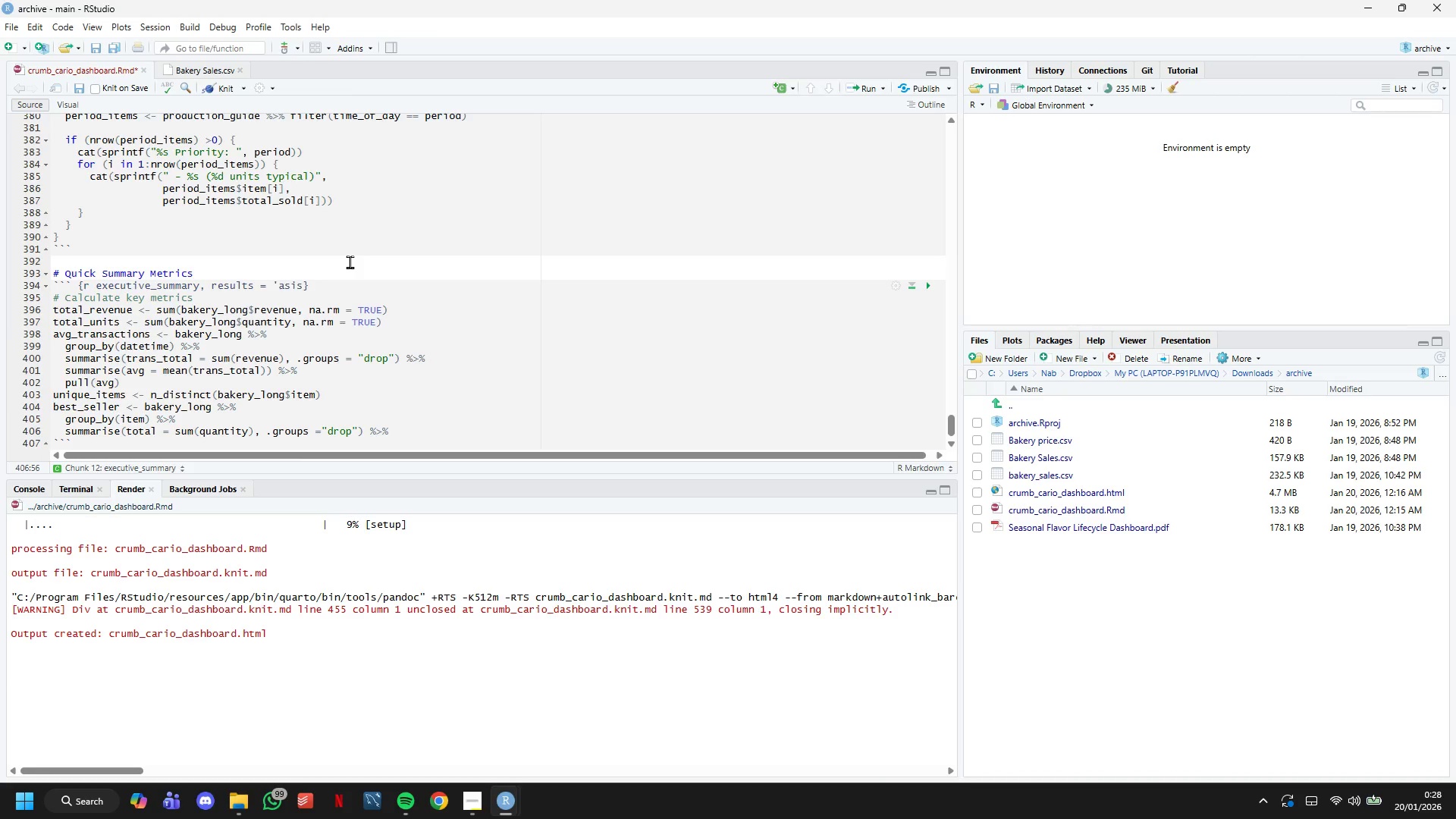 
key(Enter)
 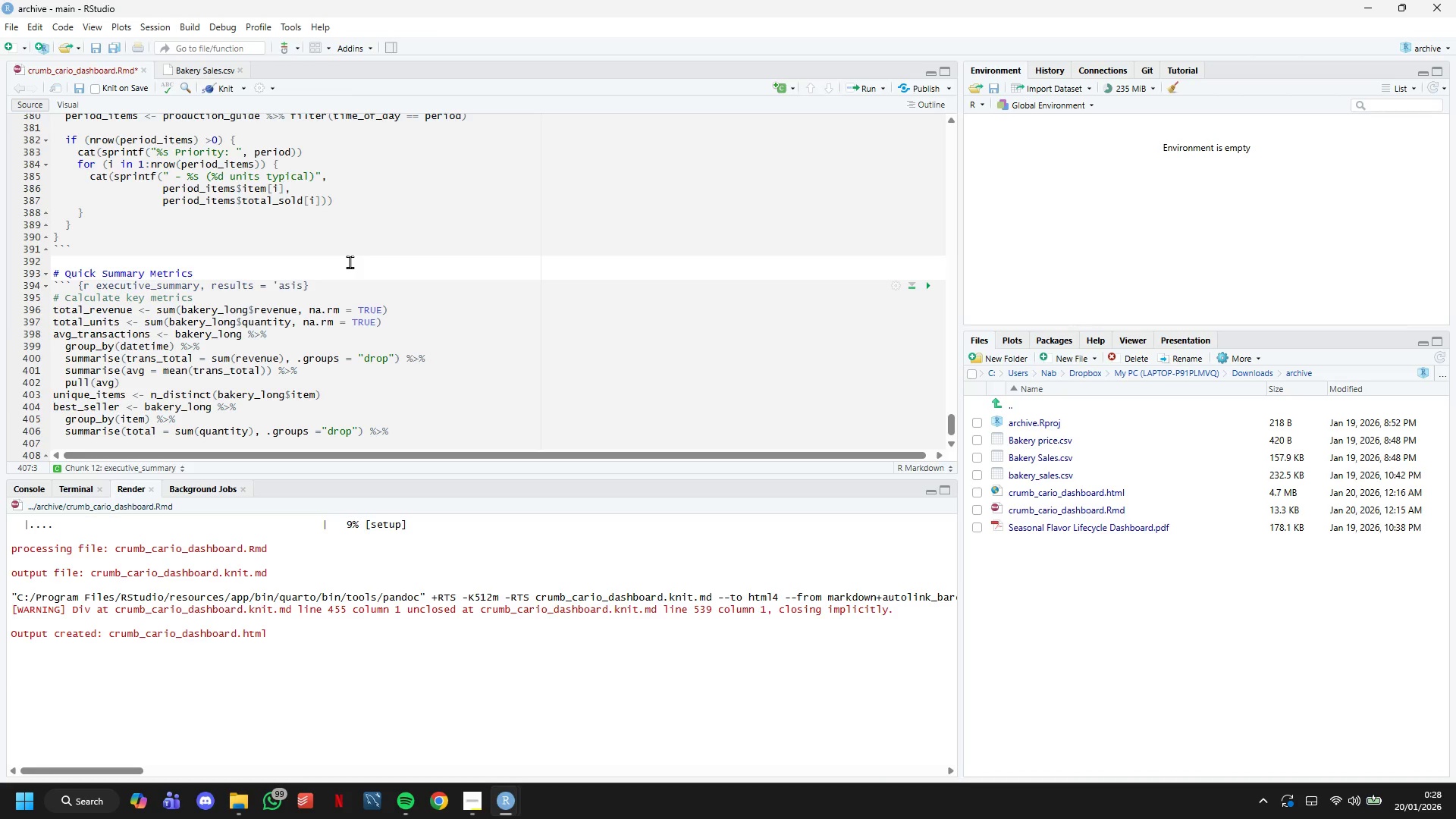 
type(arrange(desc(total)
 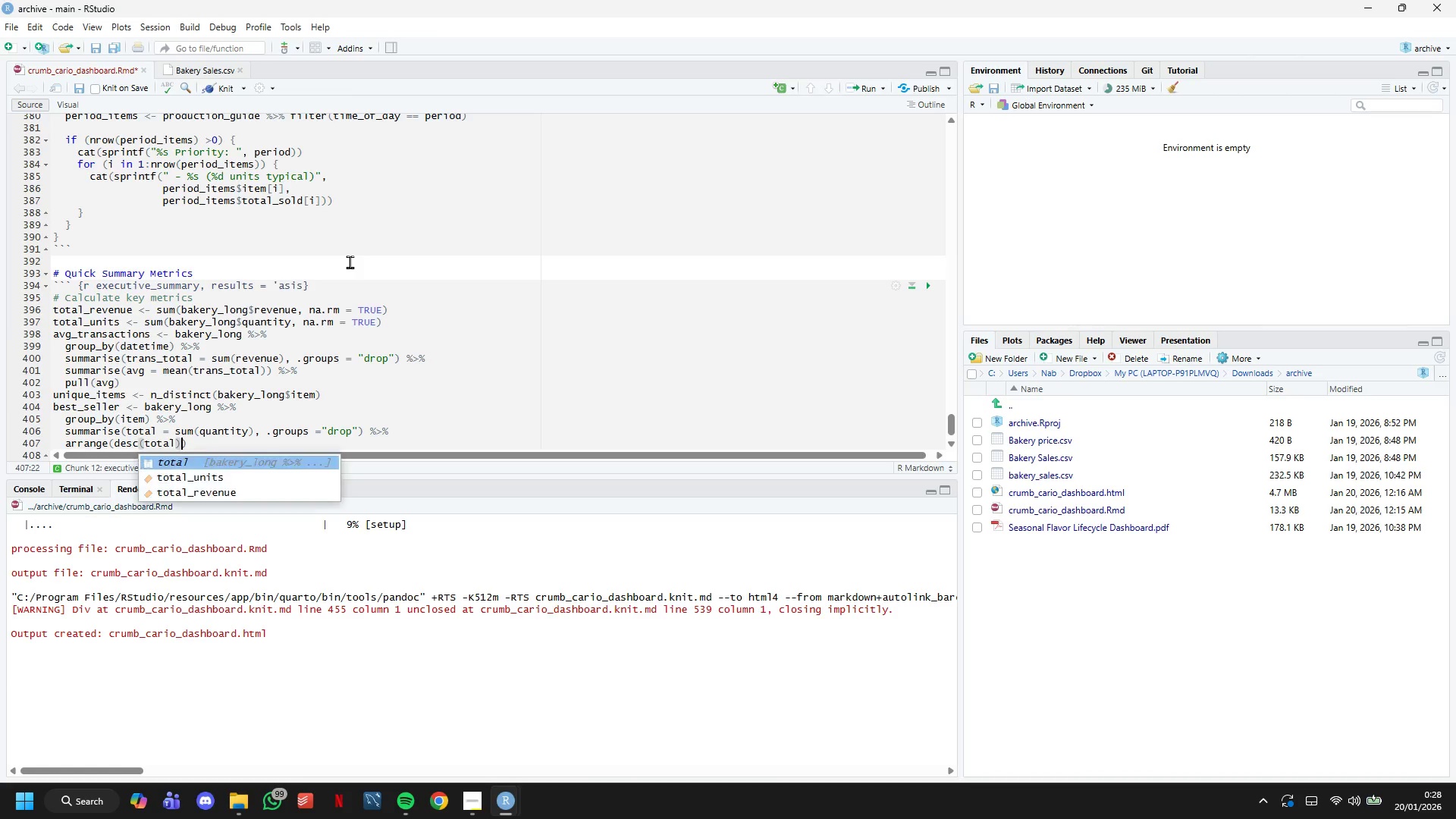 
 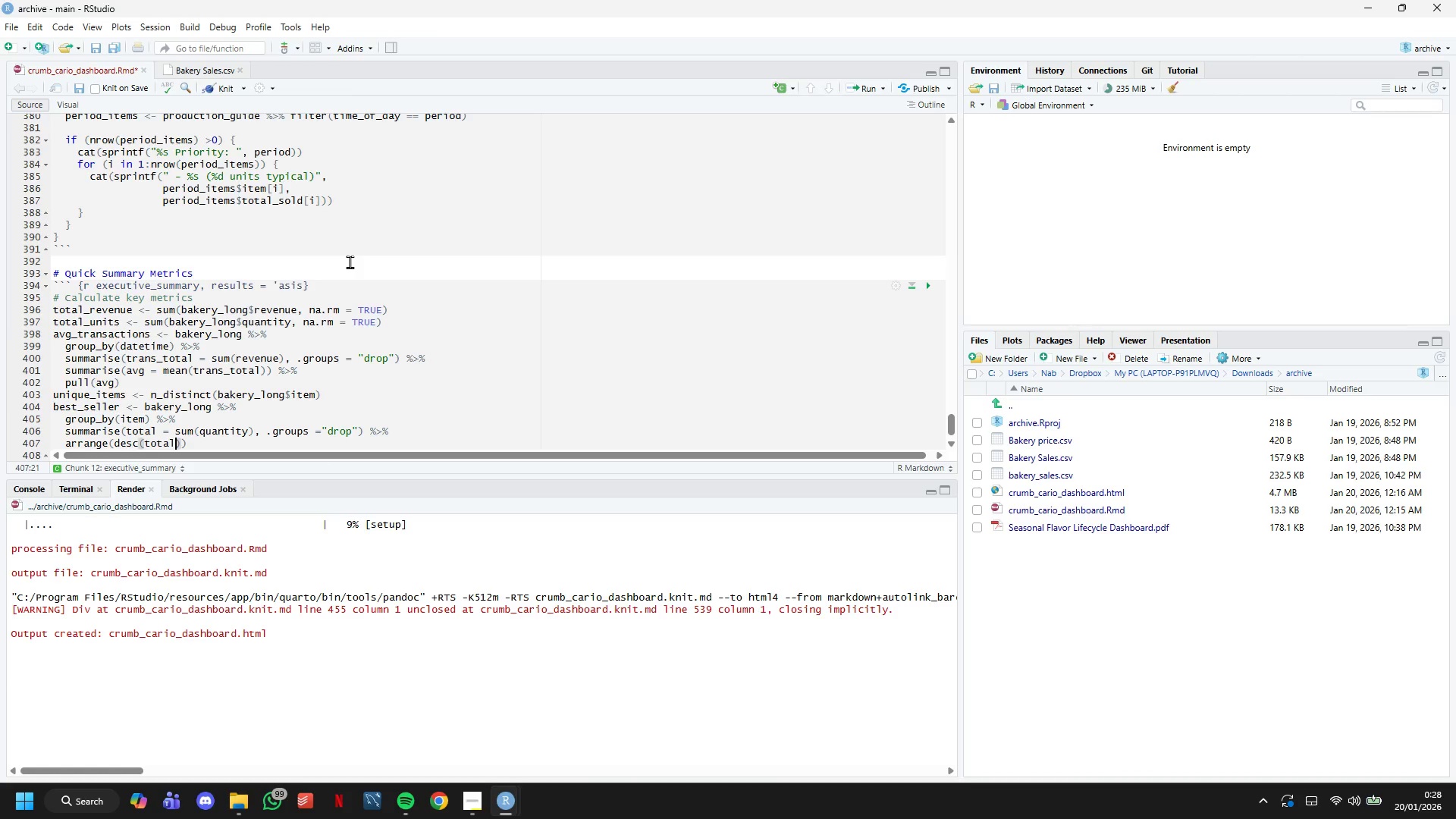 
key(ArrowRight)
 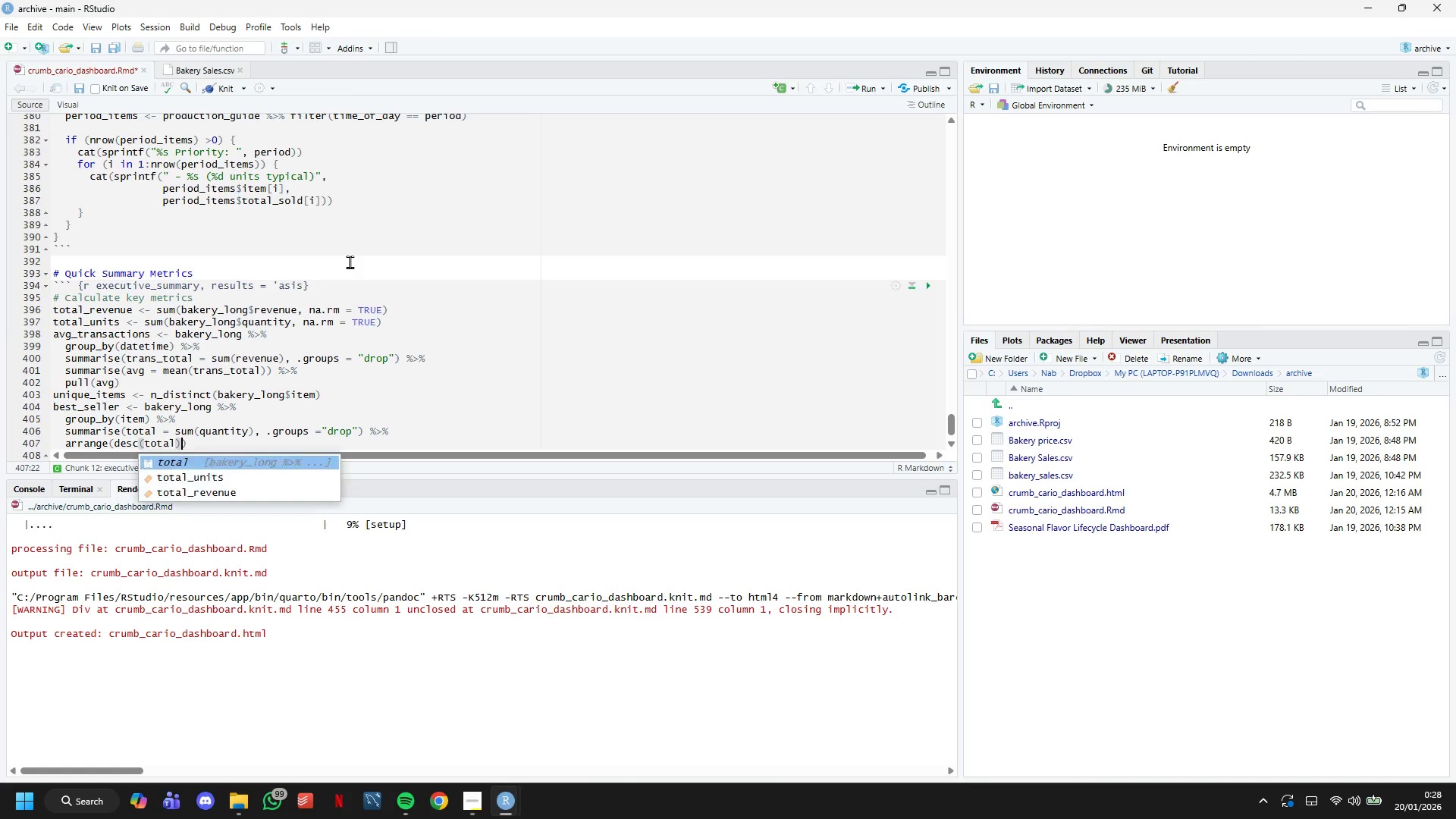 
key(ArrowRight)
 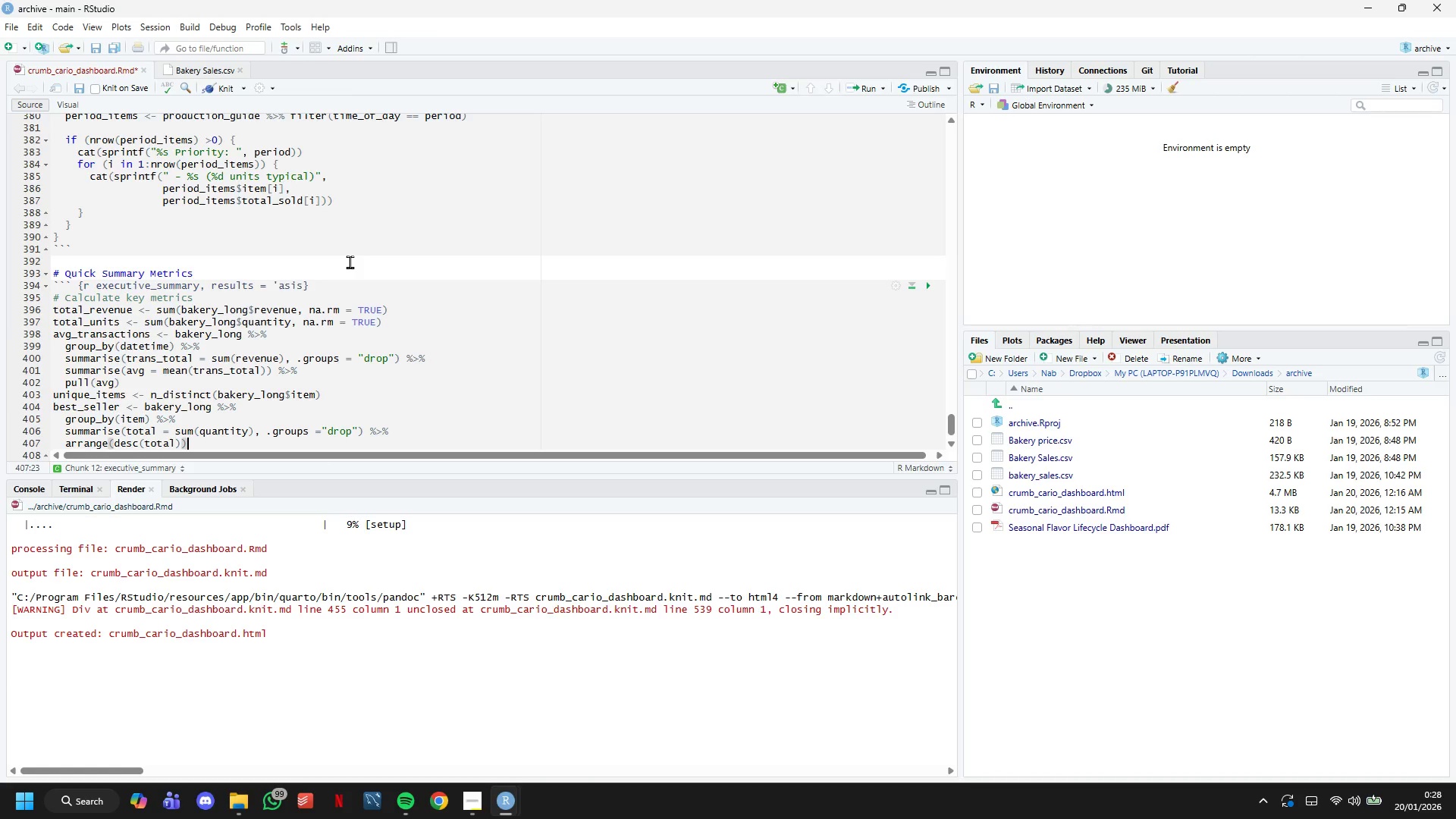 
key(Space)
 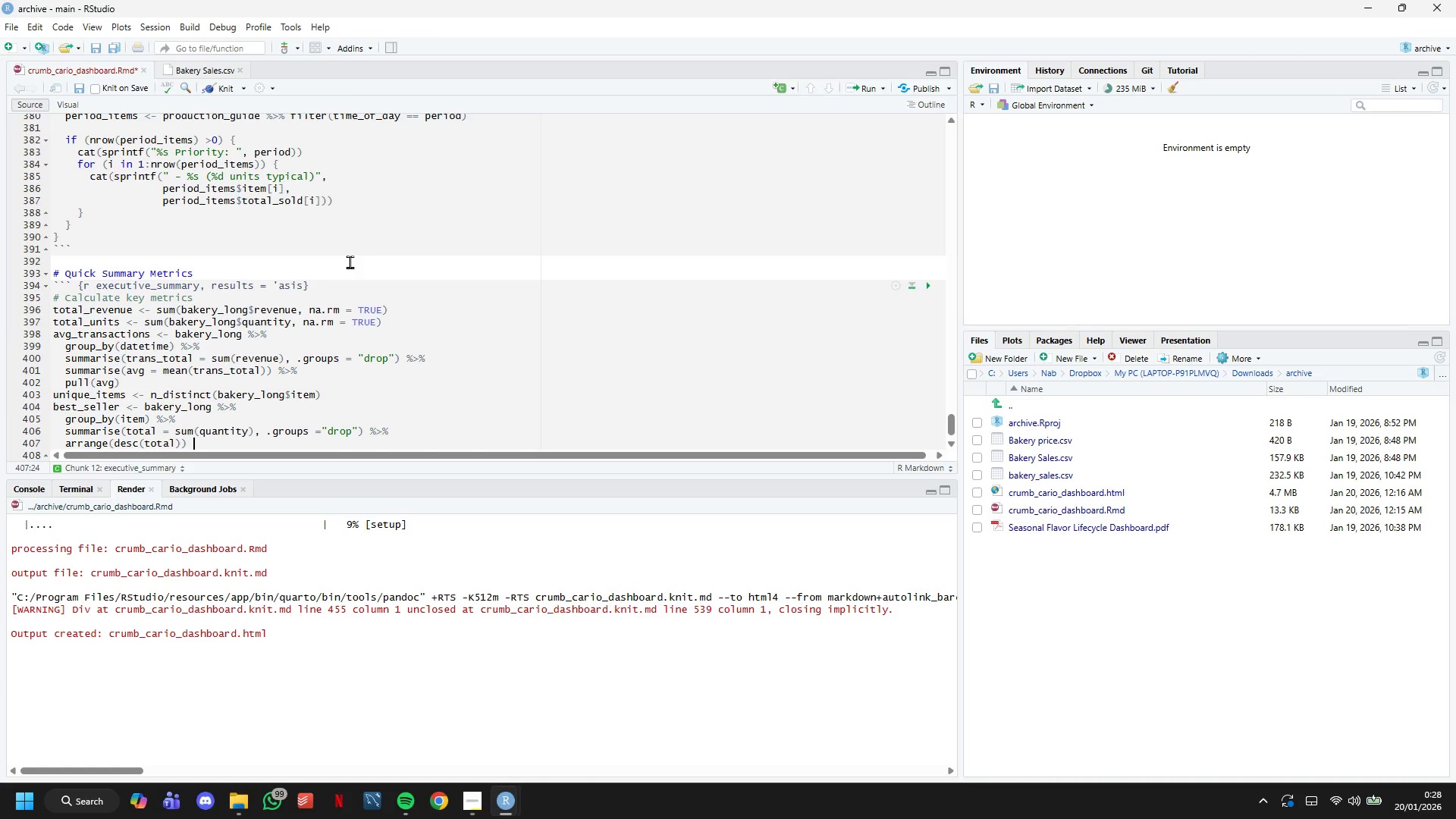 
key(Shift+5)
 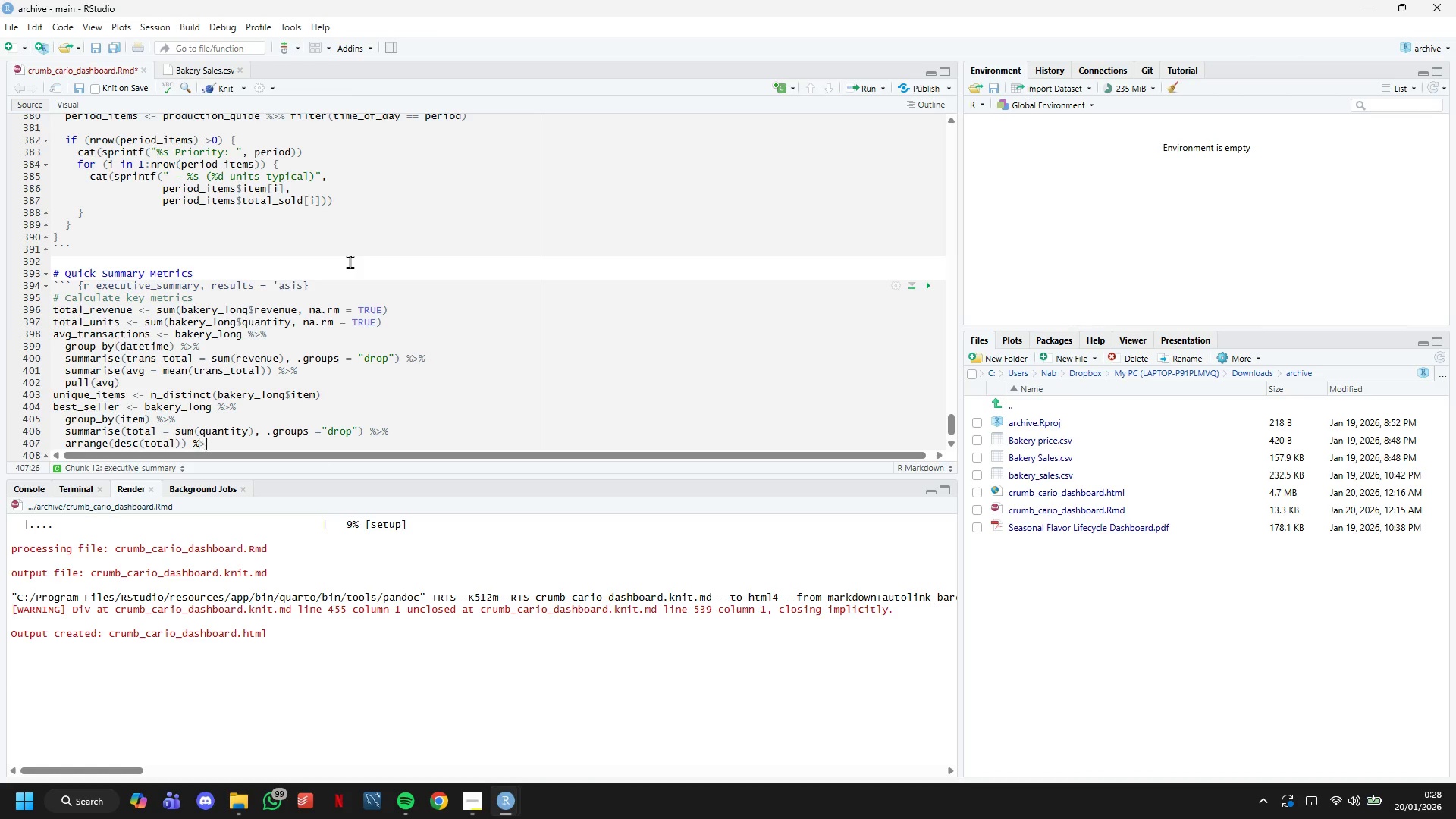 
key(Shift+Period)
 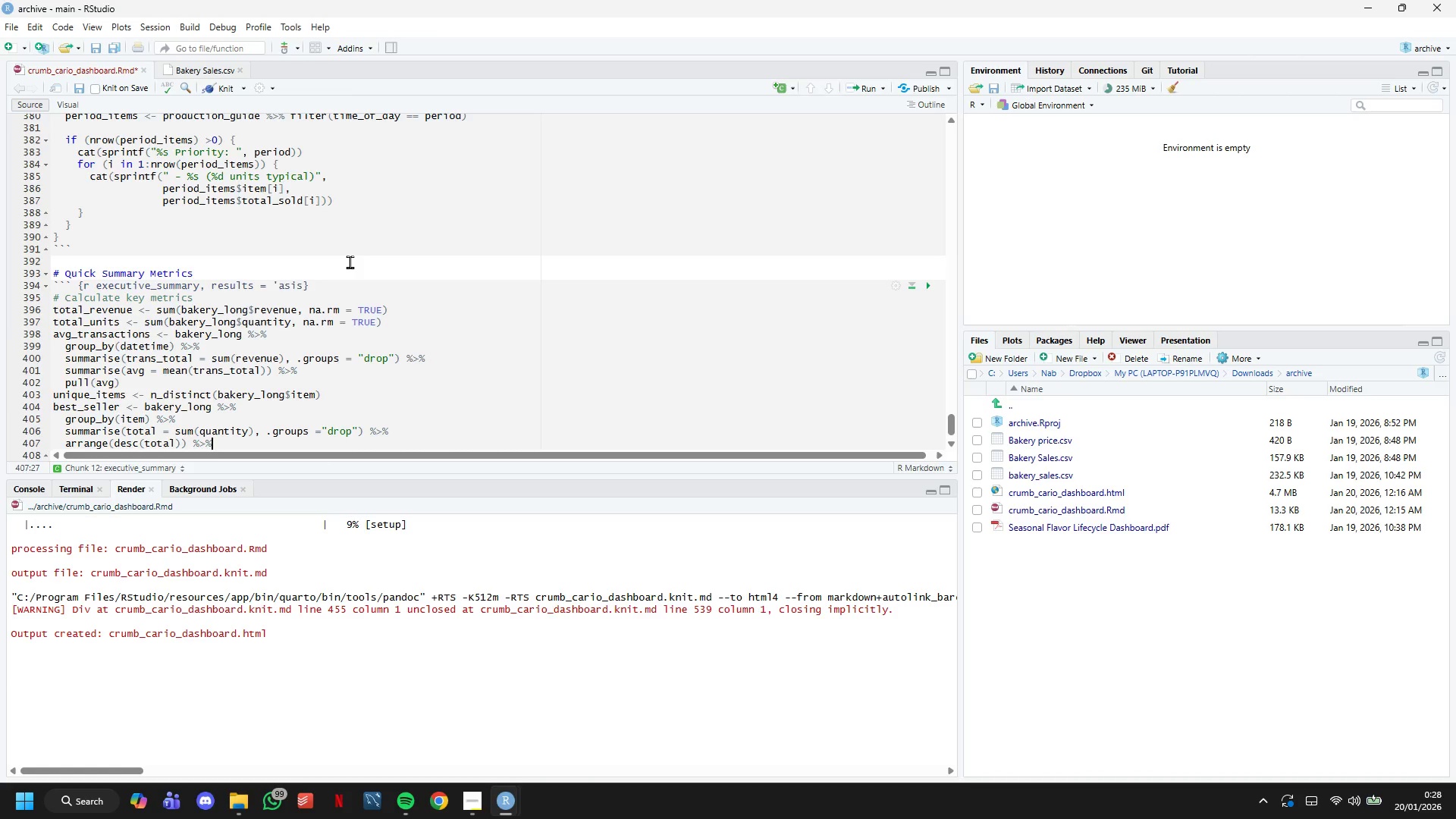 
key(Shift+5)
 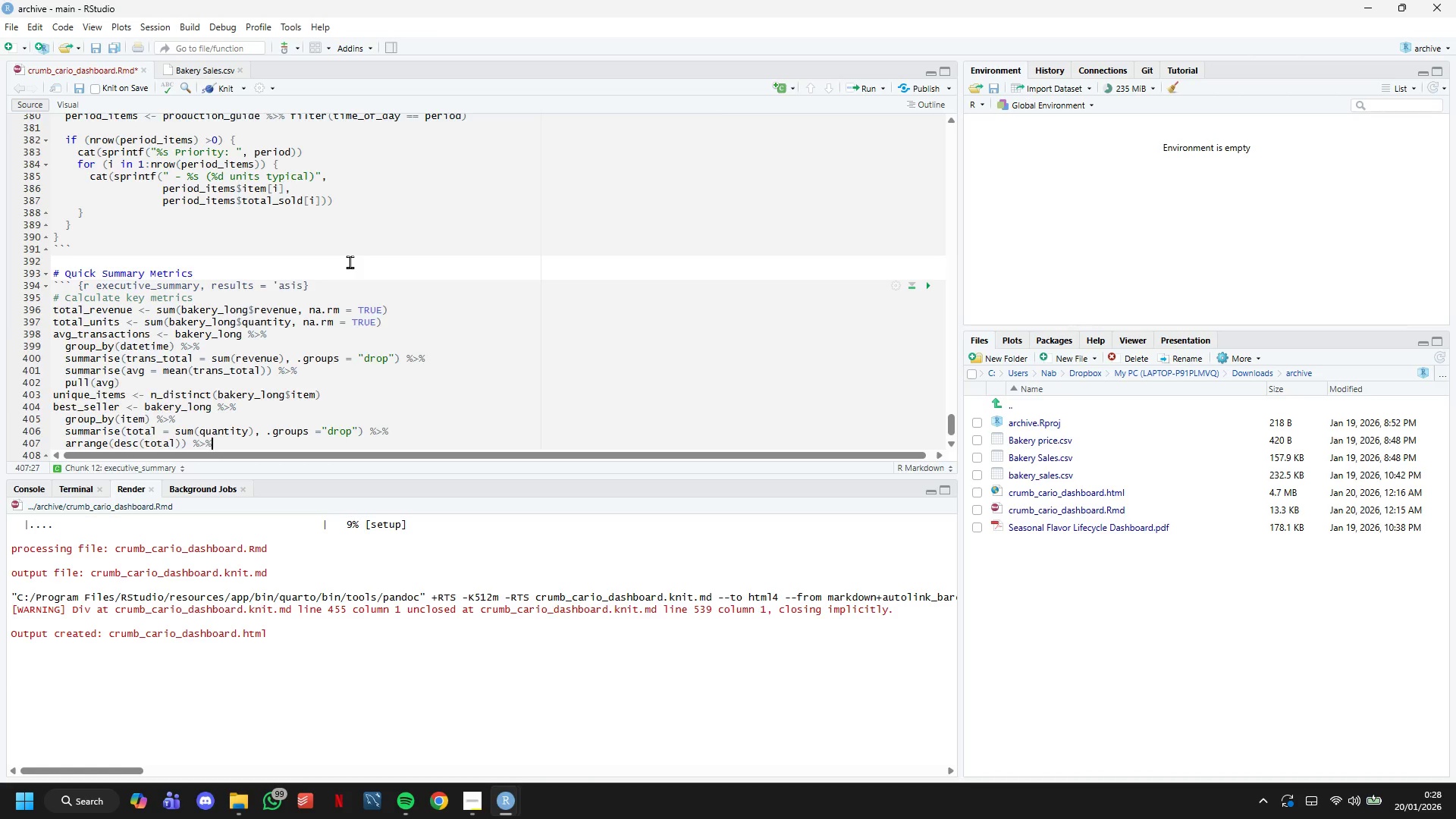 
key(Enter)
 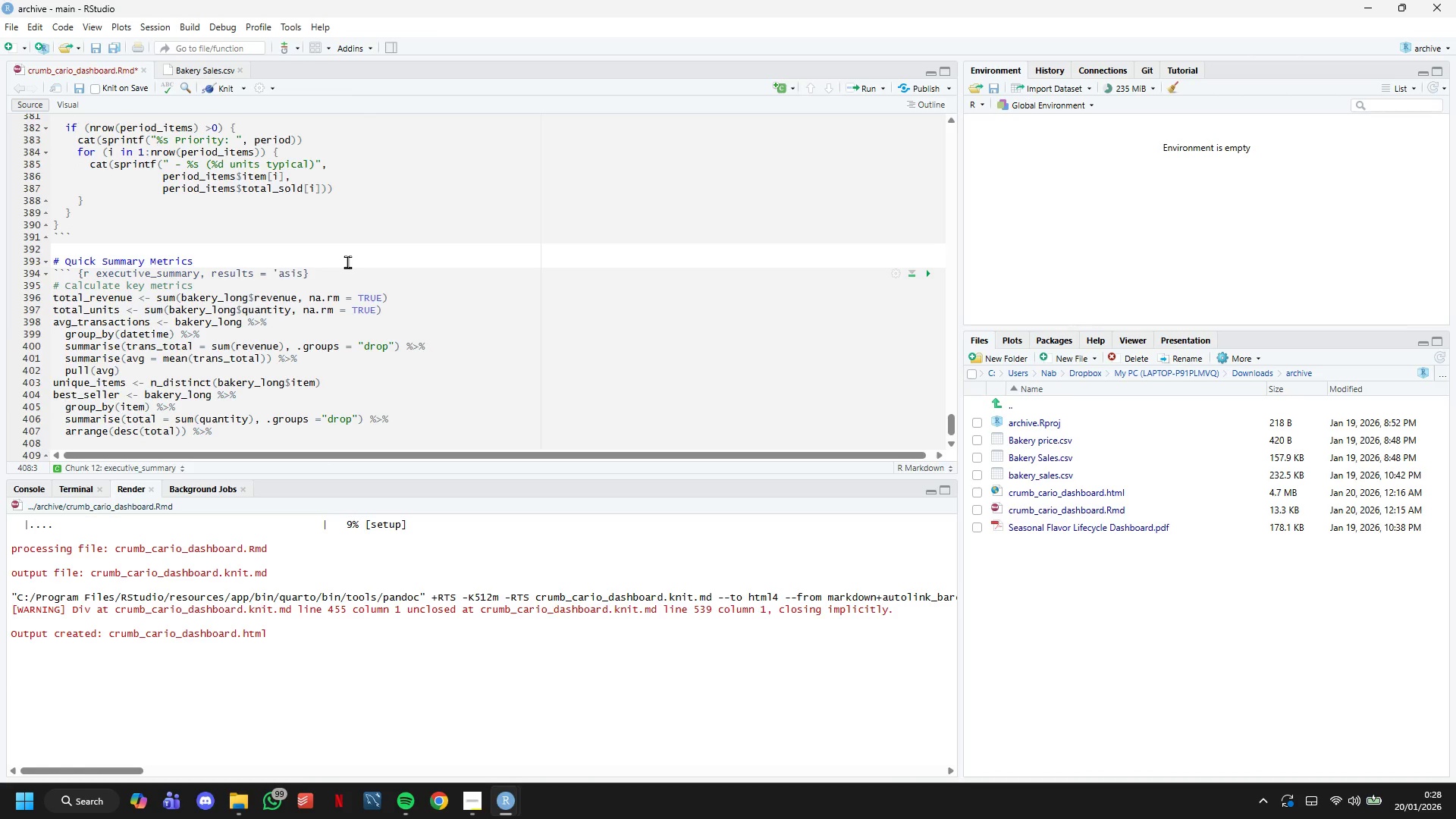 
scroll: coordinate [347, 262], scroll_direction: down, amount: 9.0
 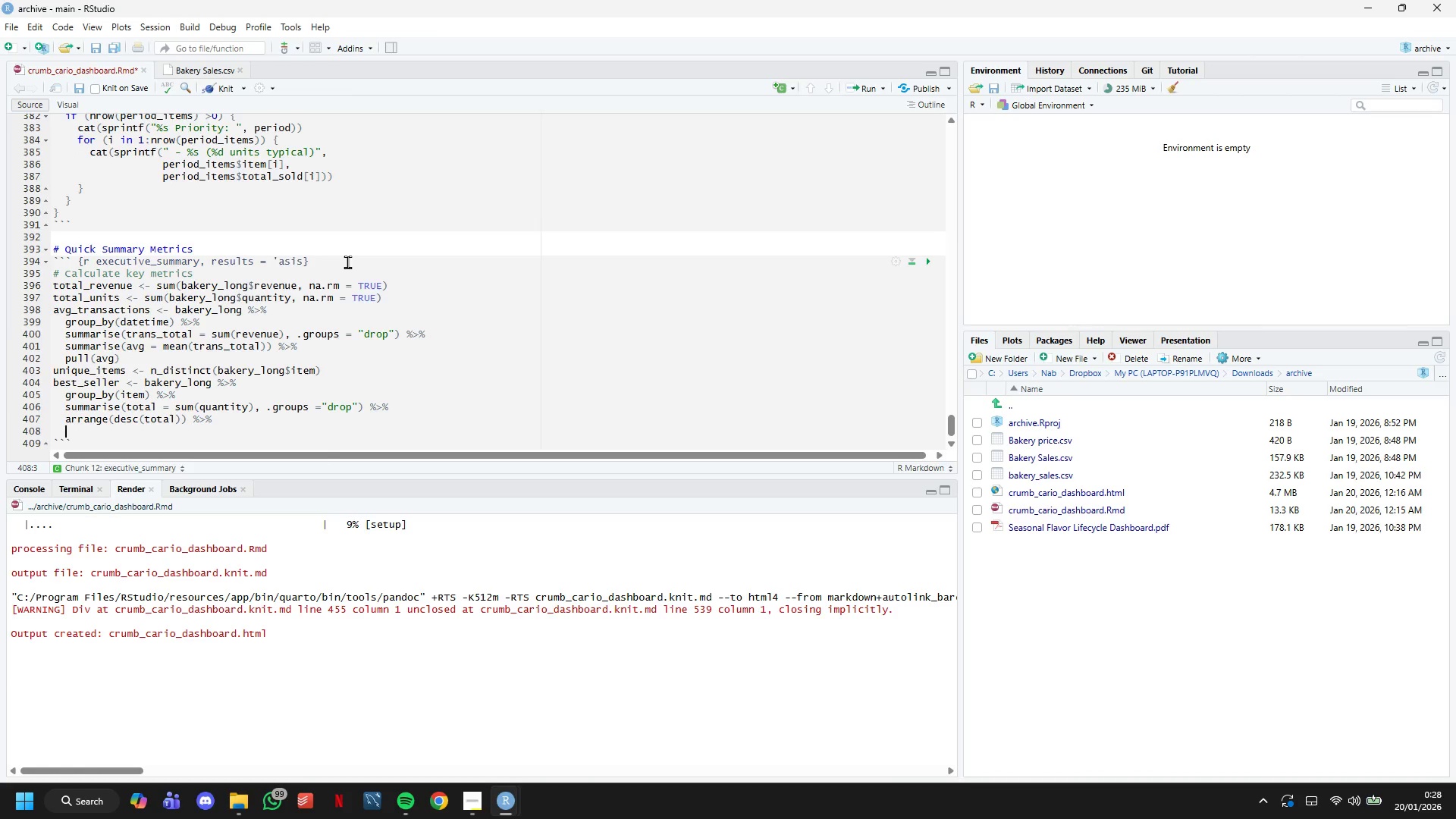 
type(head(1)
 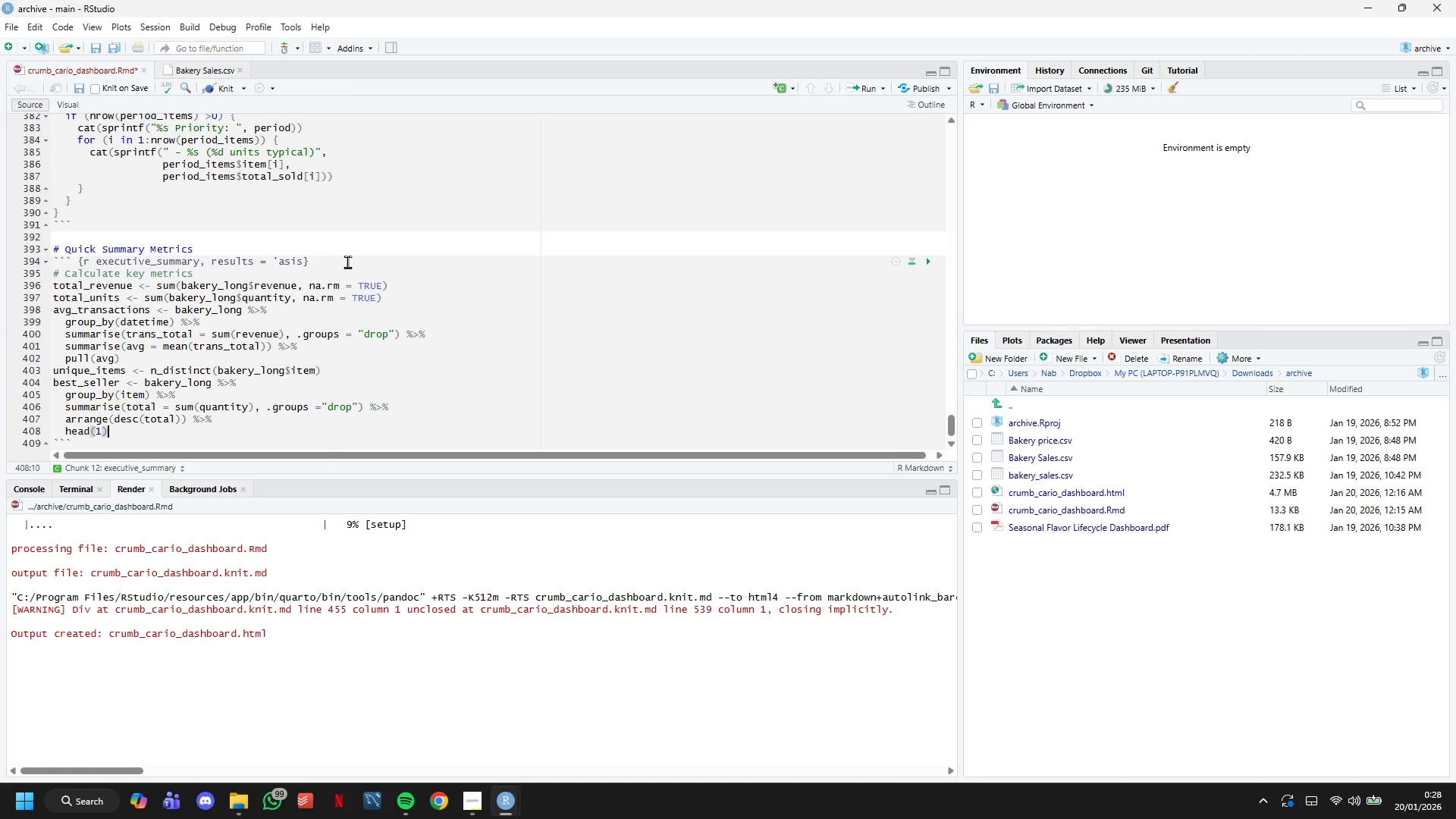 
key(ArrowRight)
 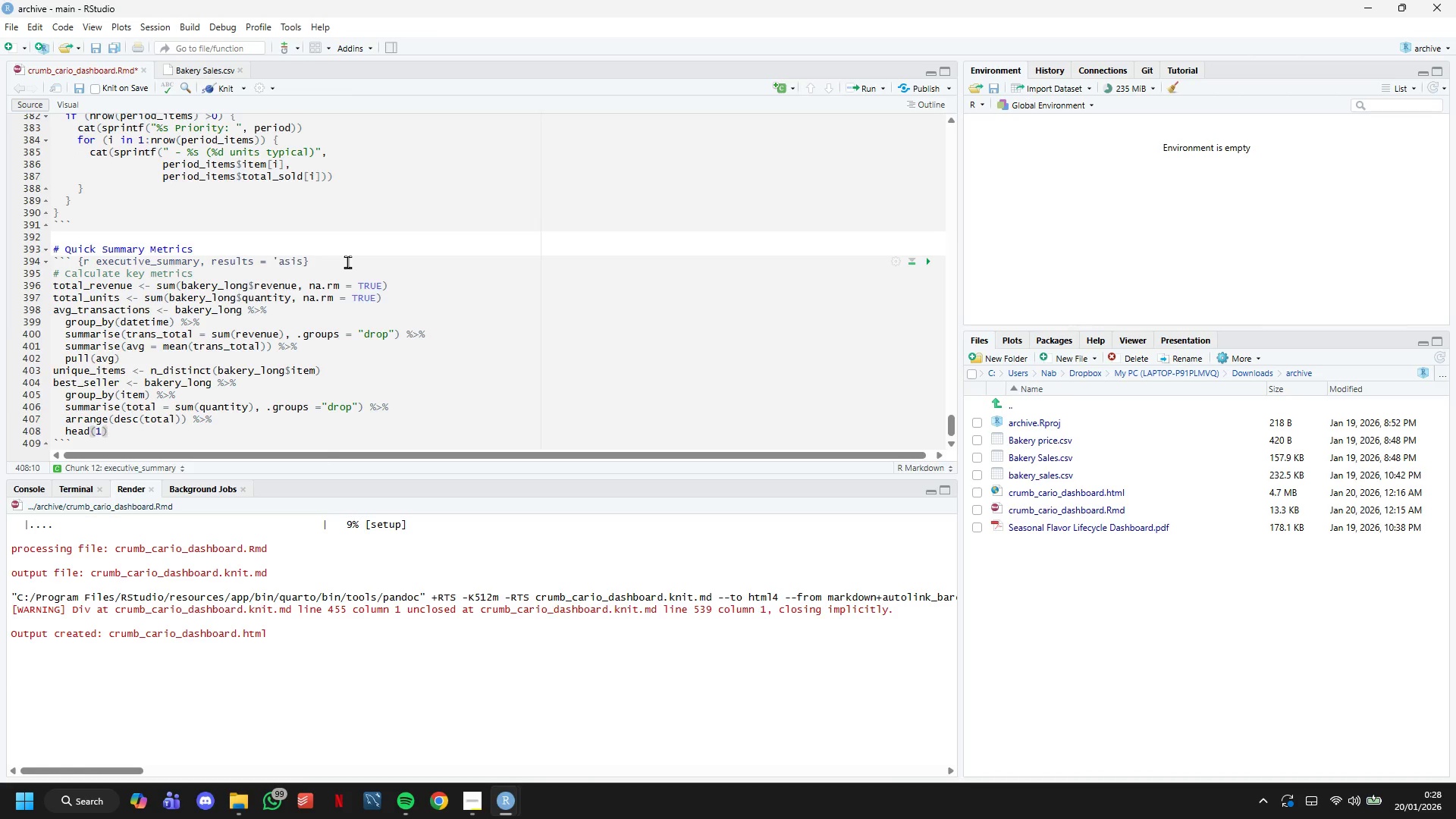 
key(Space)
 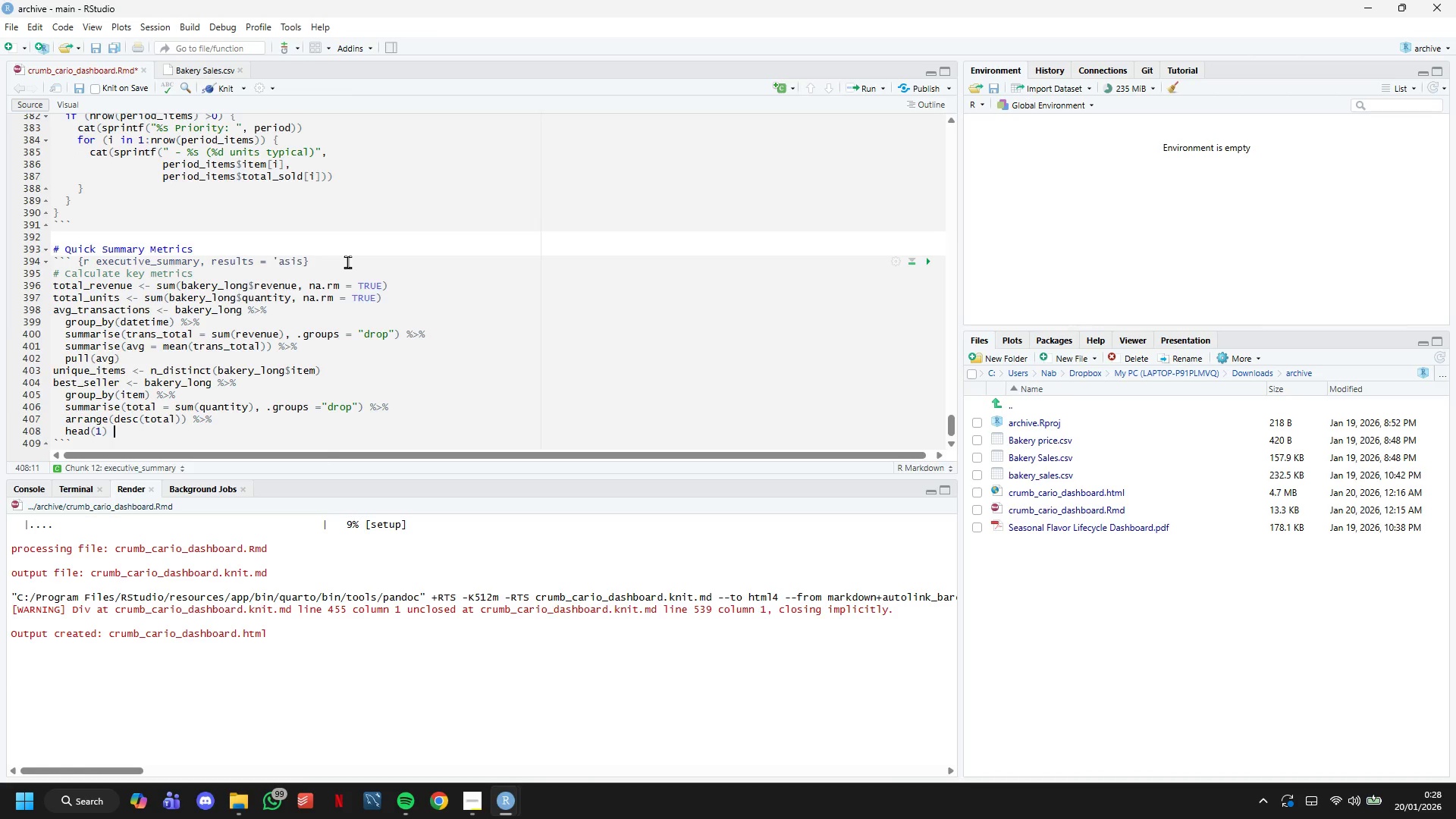 
key(Shift+5)
 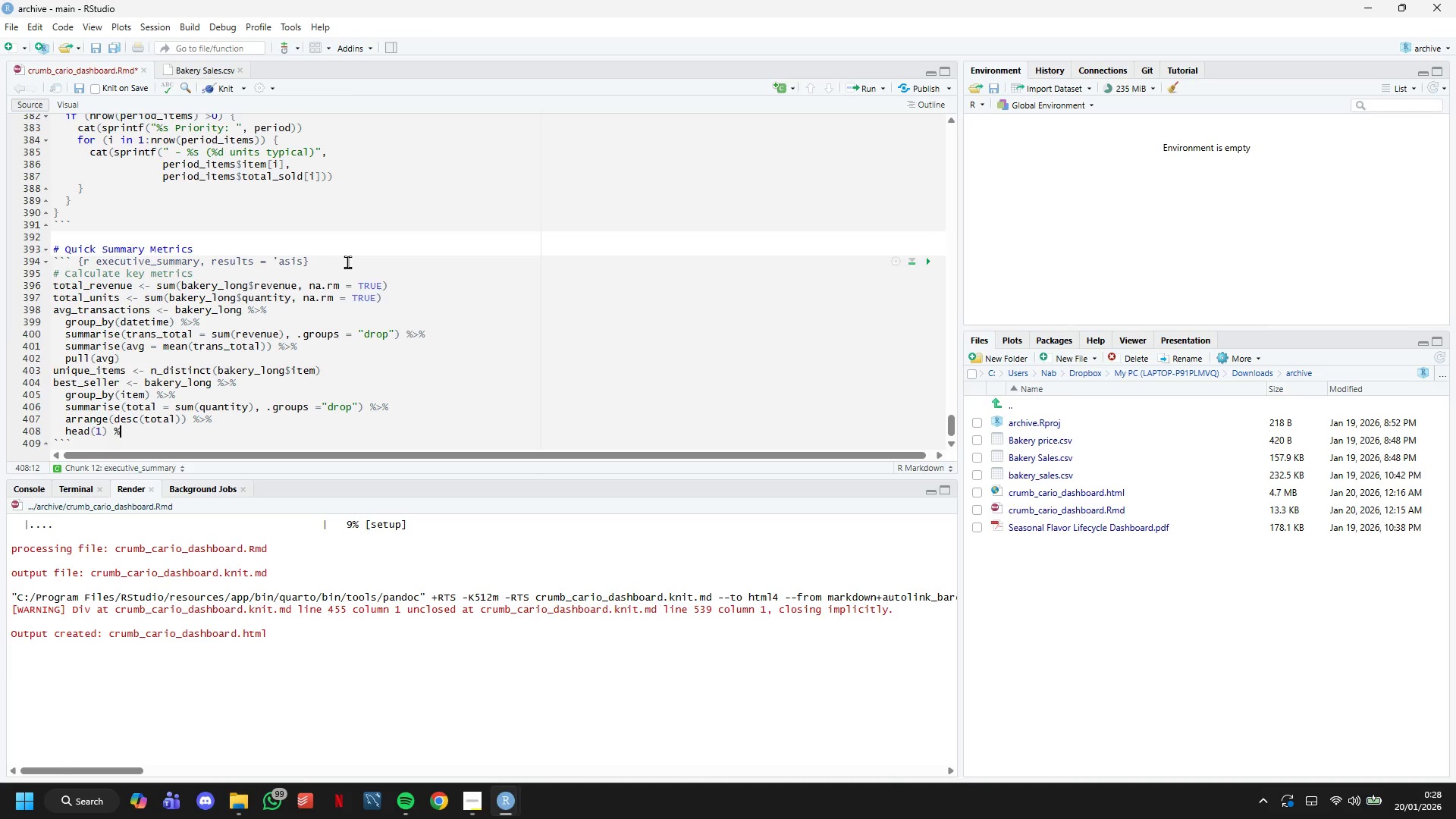 
key(Shift+Period)
 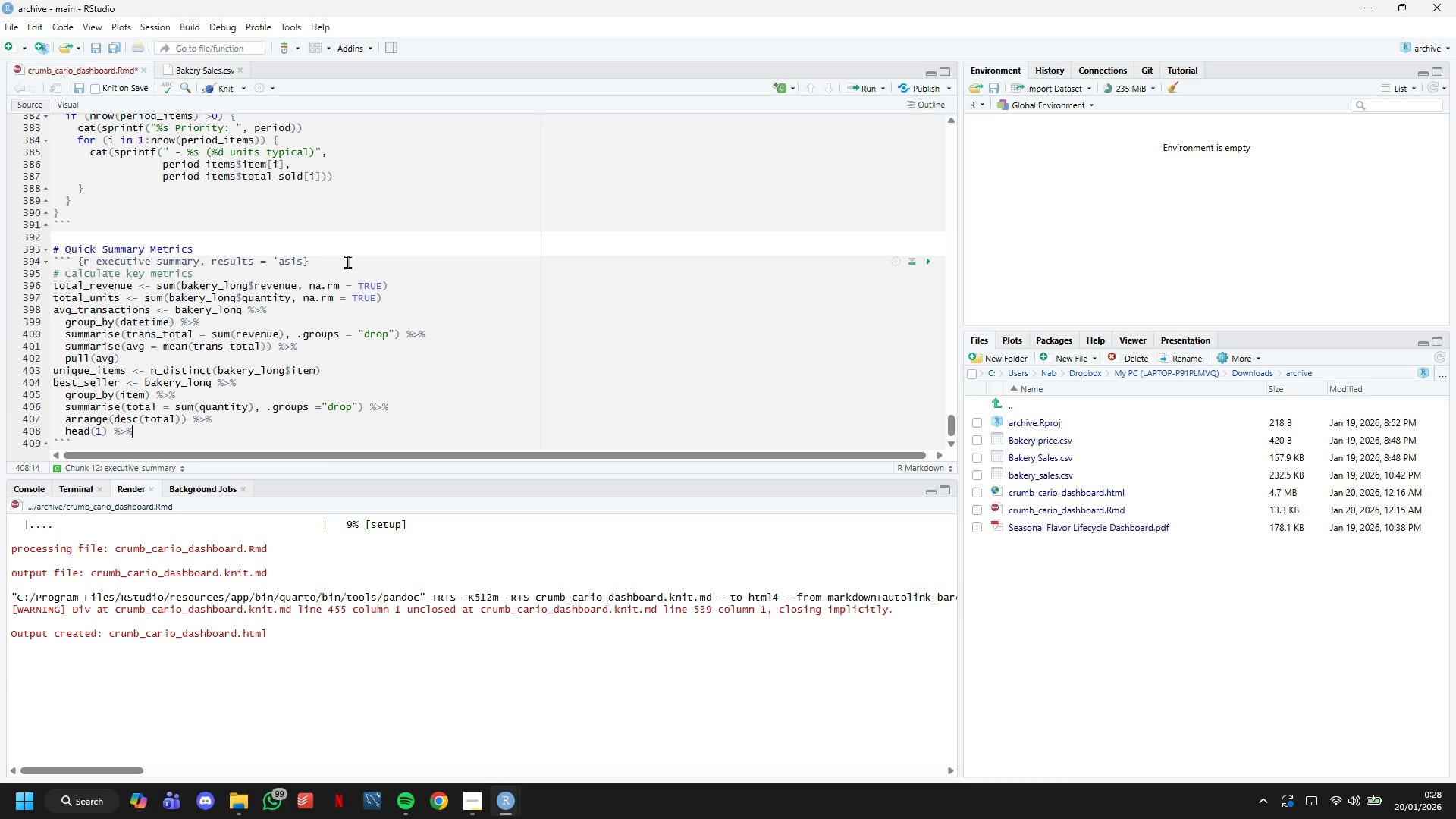 
key(Shift+5)
 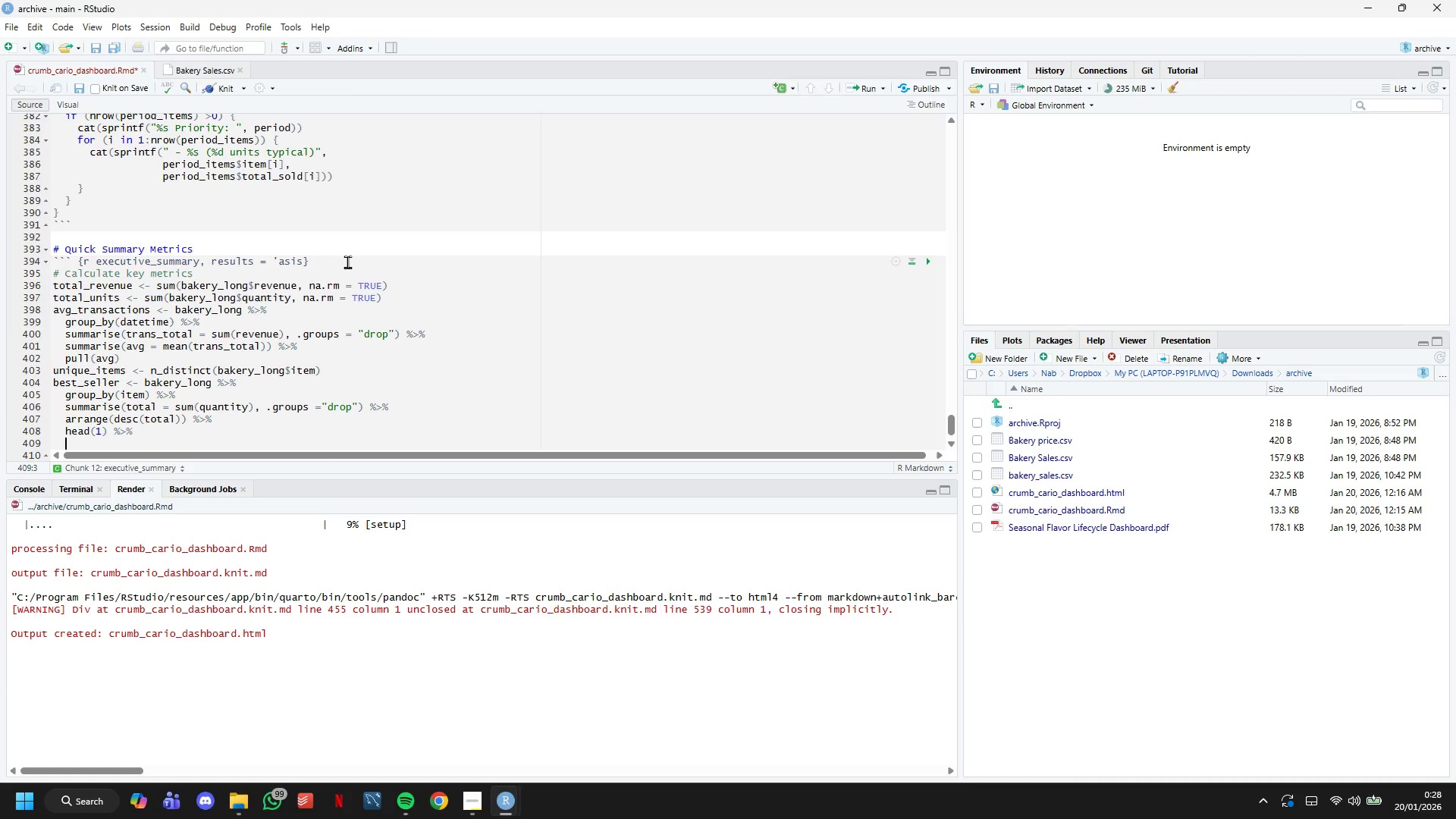 
key(Enter)
 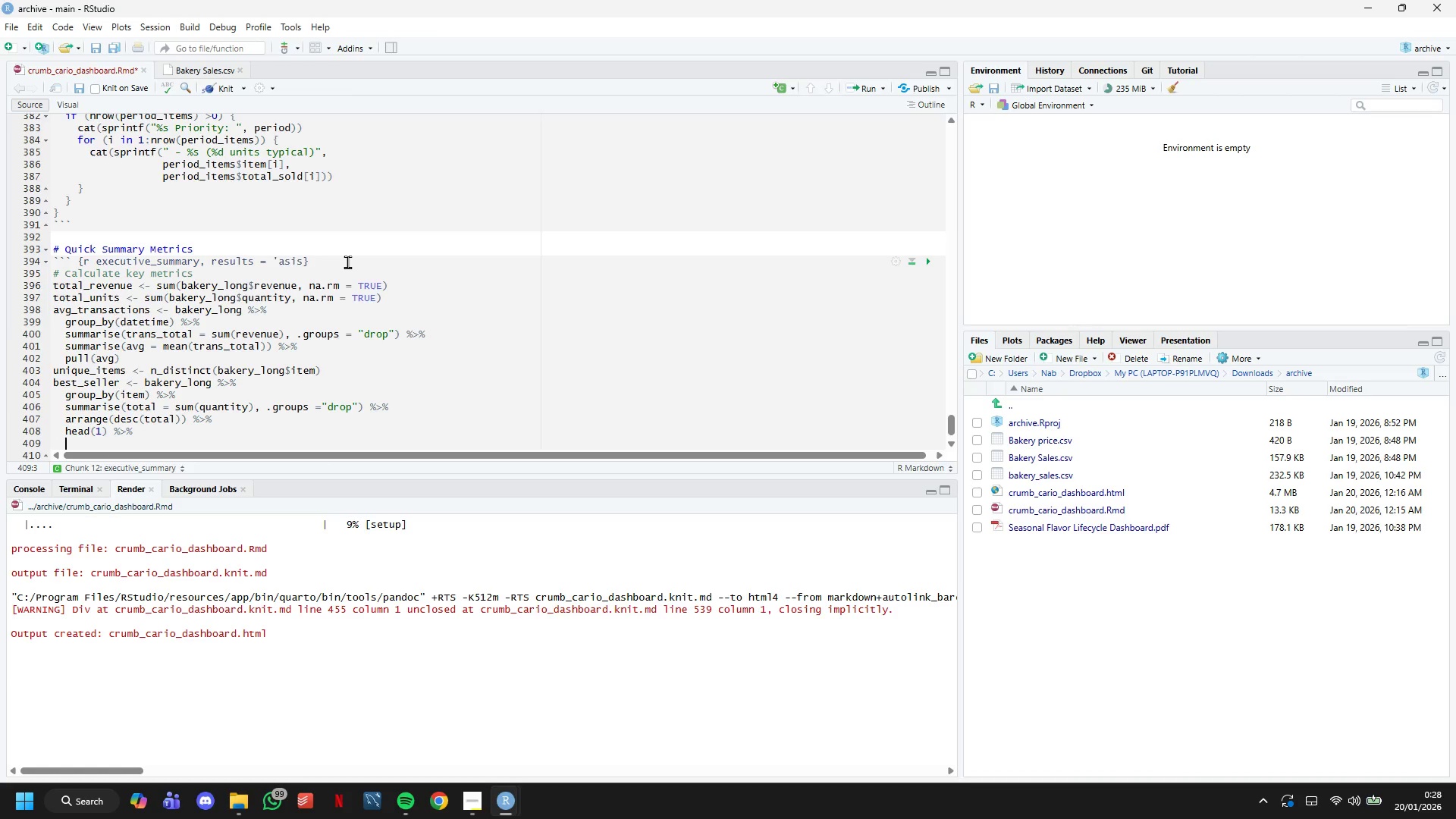 
type(pull(item)
 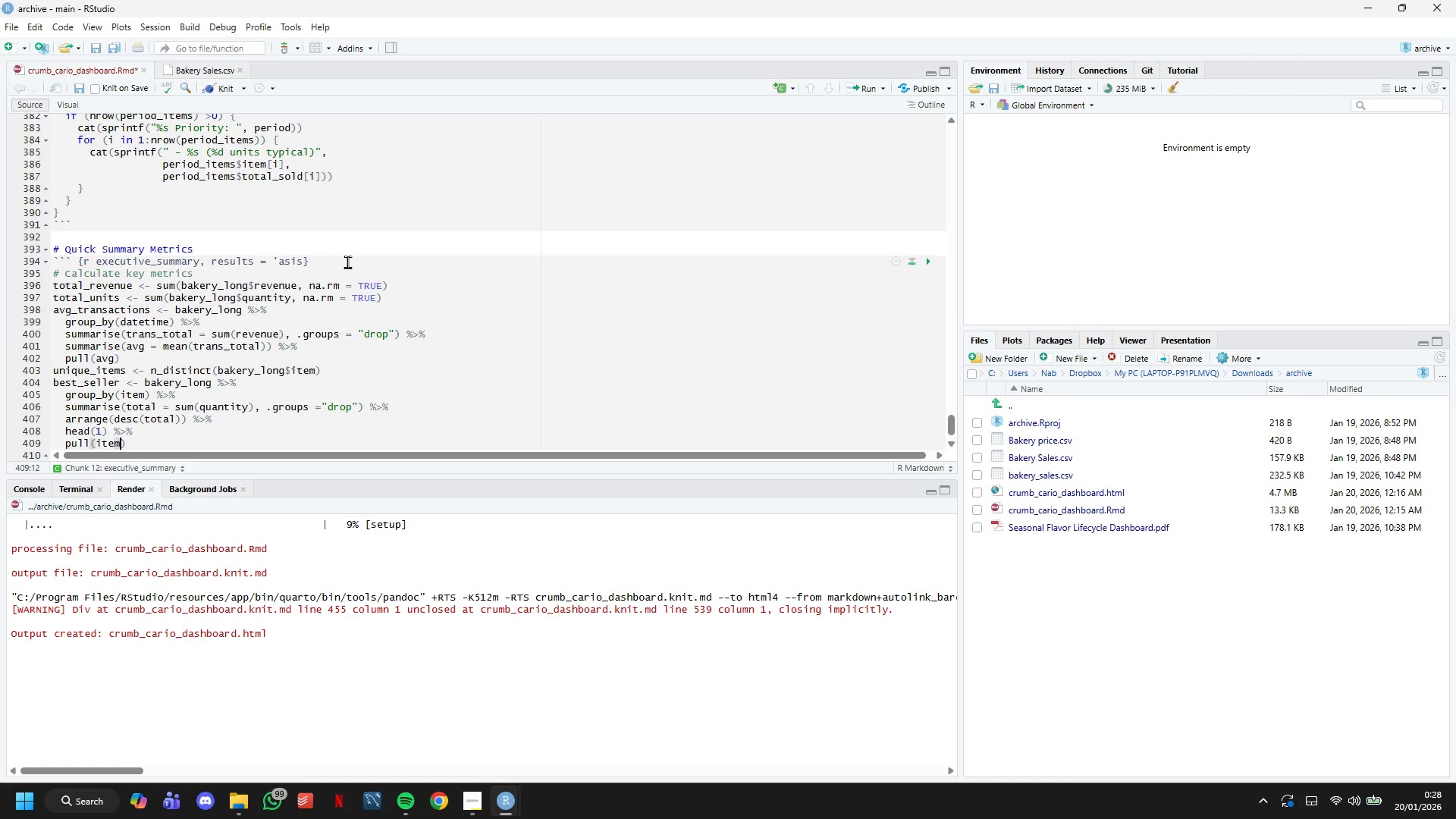 
key(ArrowRight)
 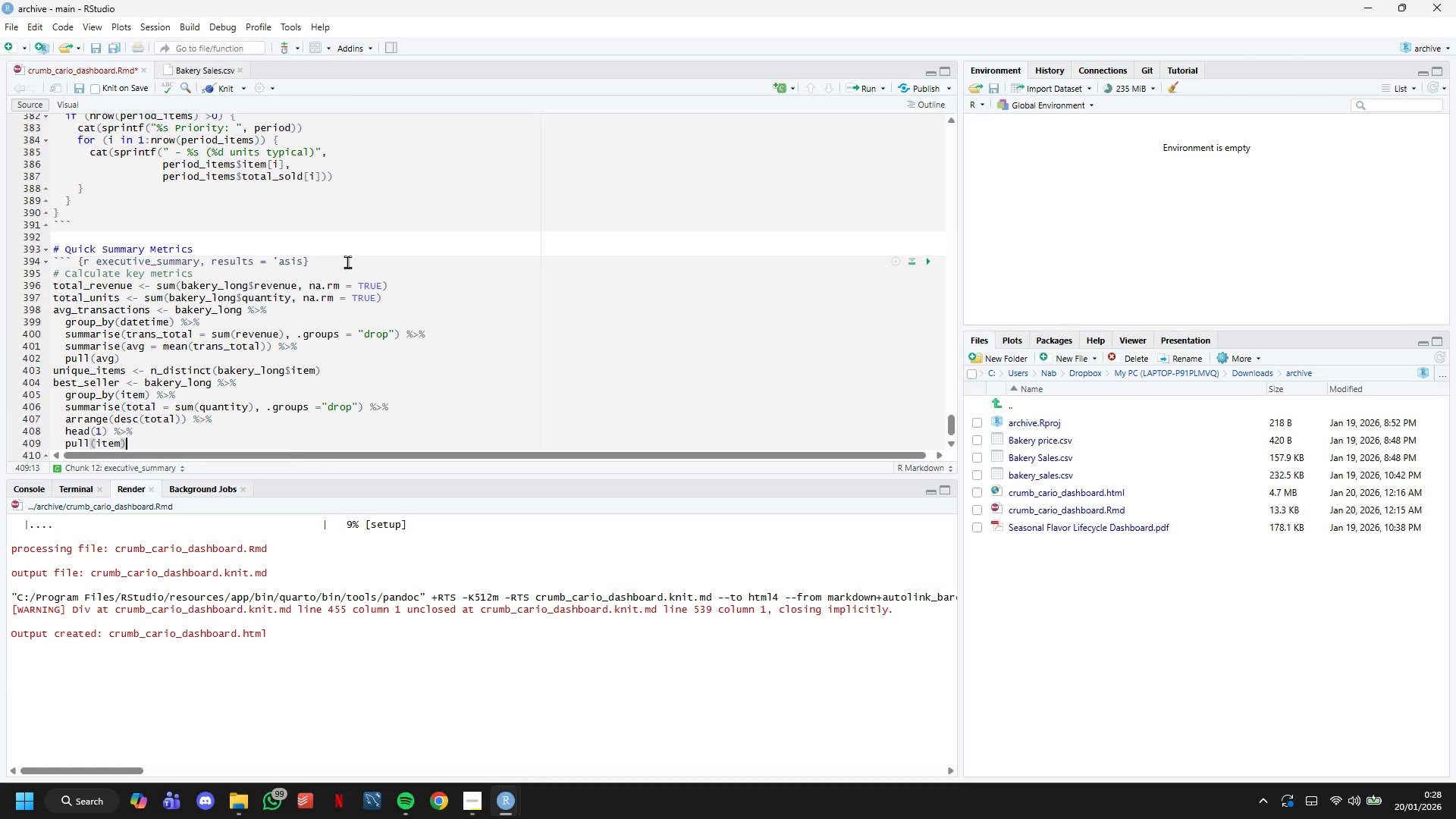 
key(ArrowDown)
 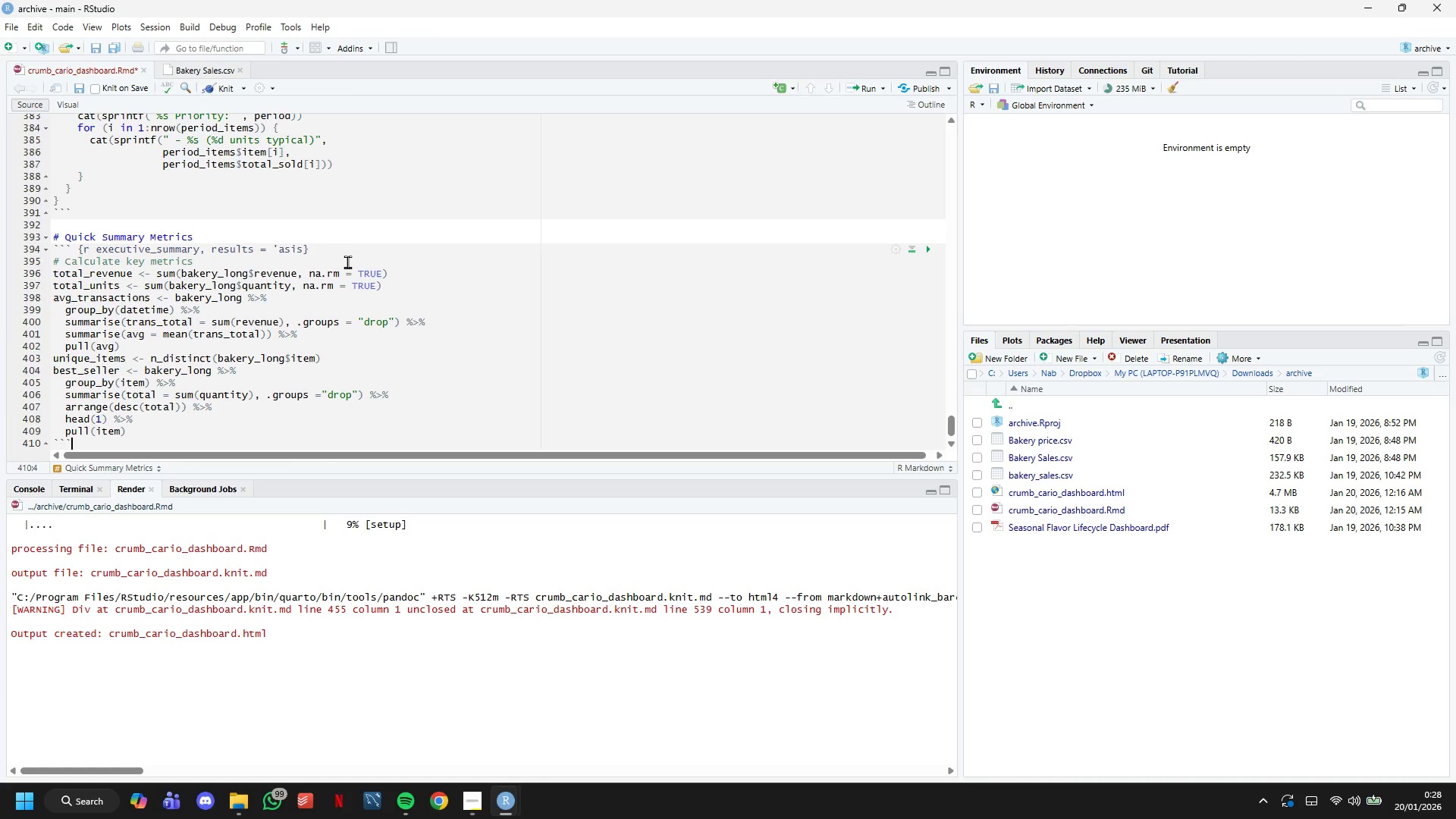 
key(ArrowDown)
 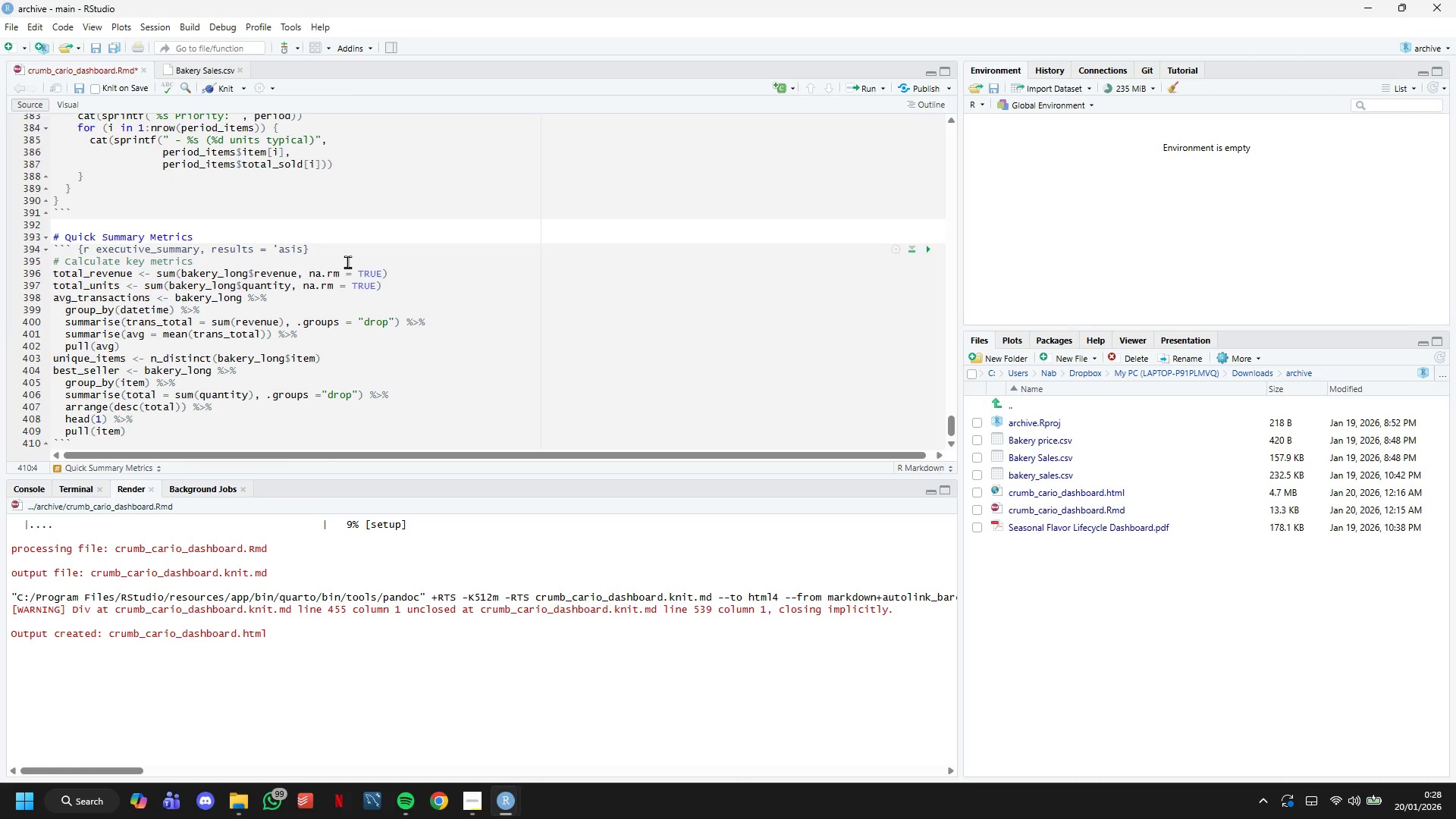 
key(ArrowUp)
 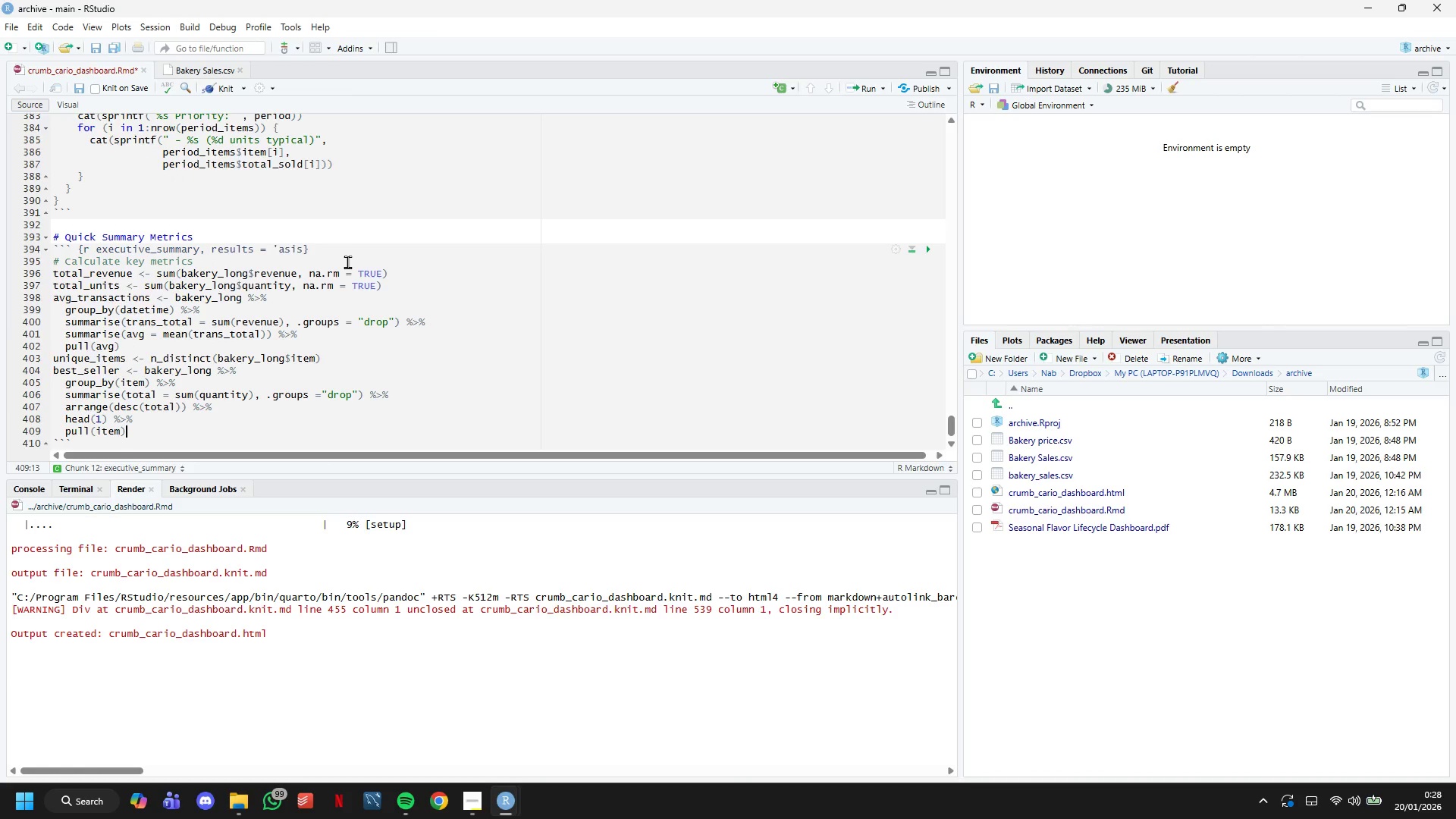 
key(ArrowRight)
 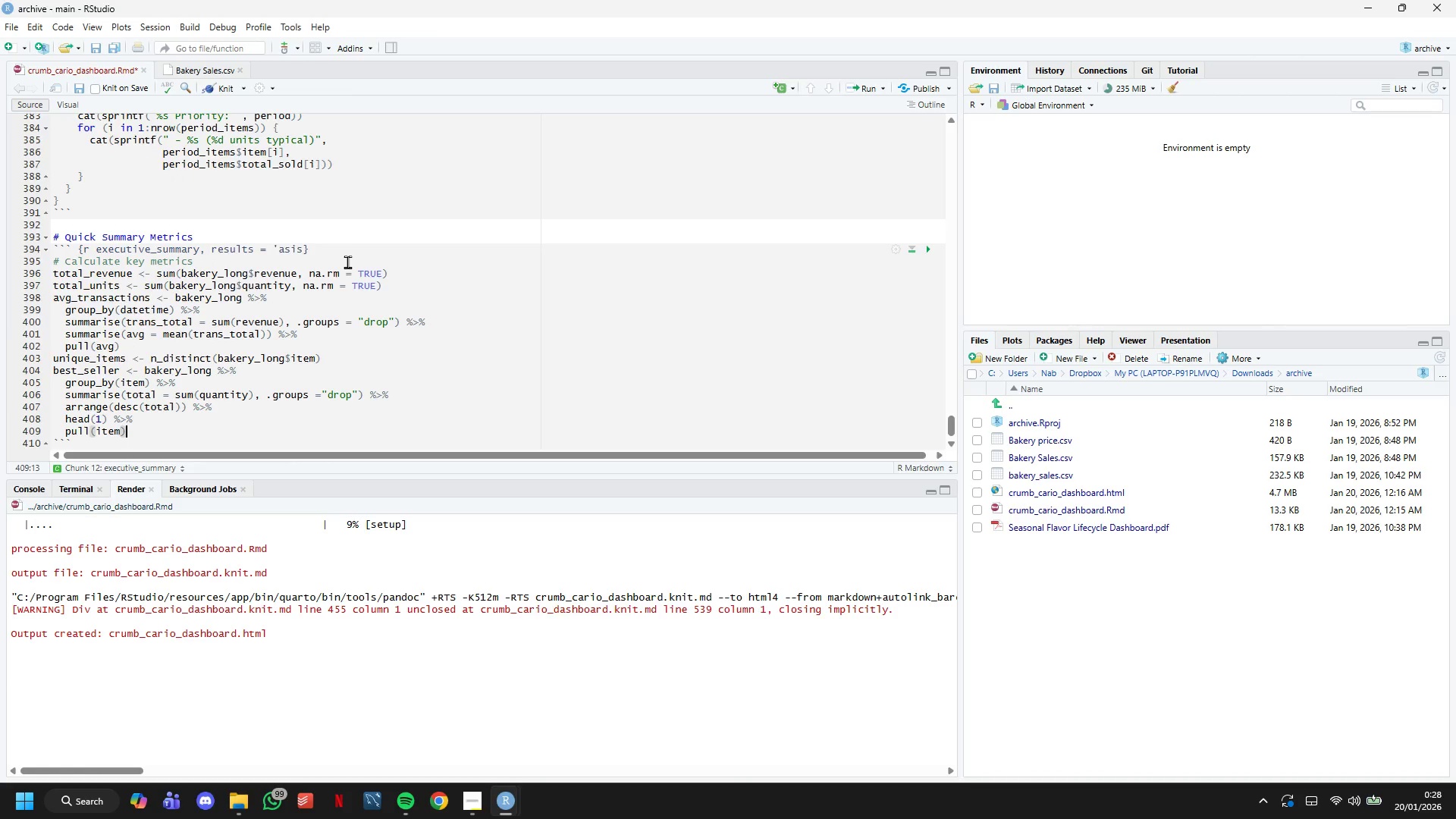 
key(ArrowRight)
 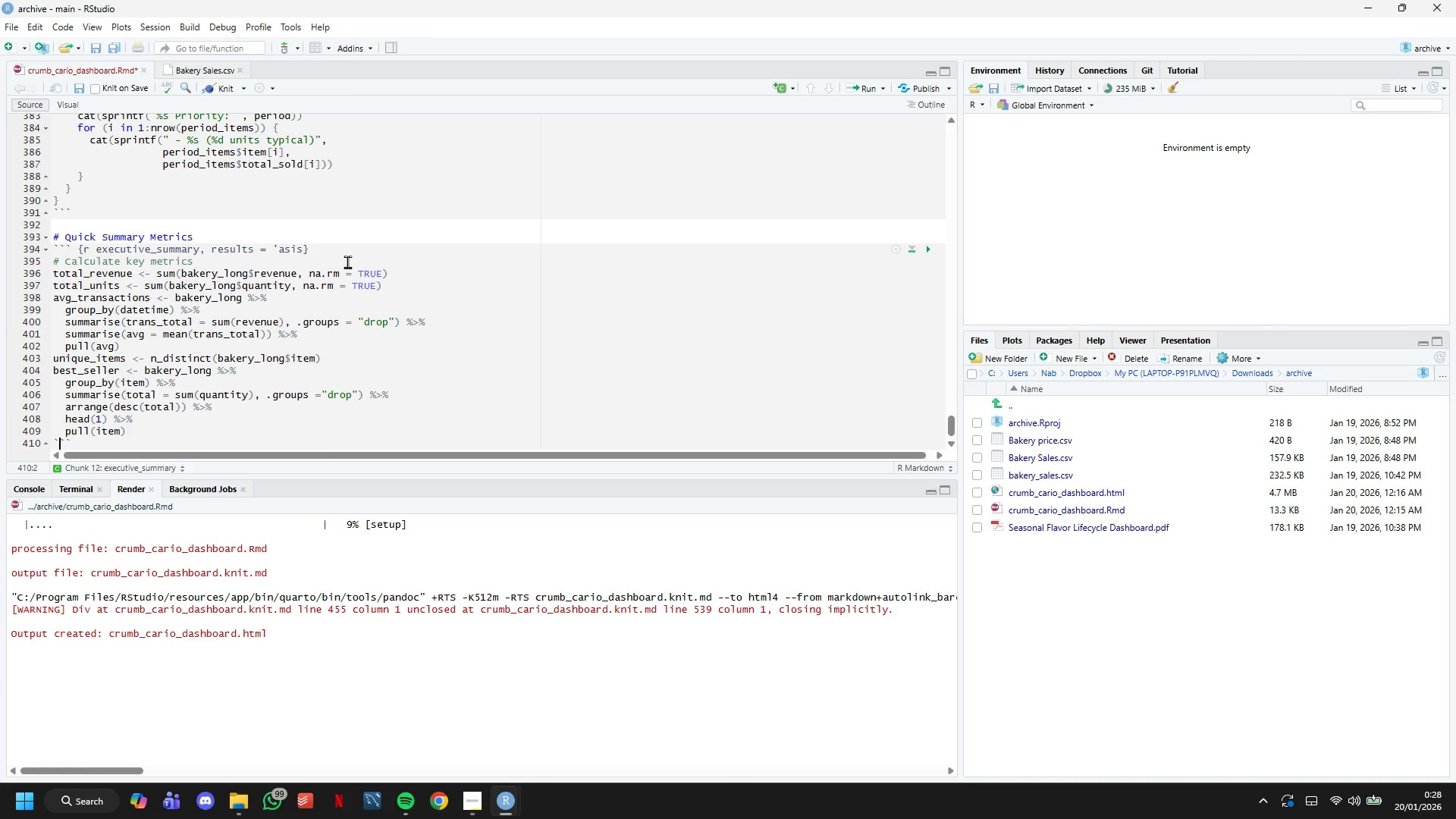 
key(ArrowLeft)
 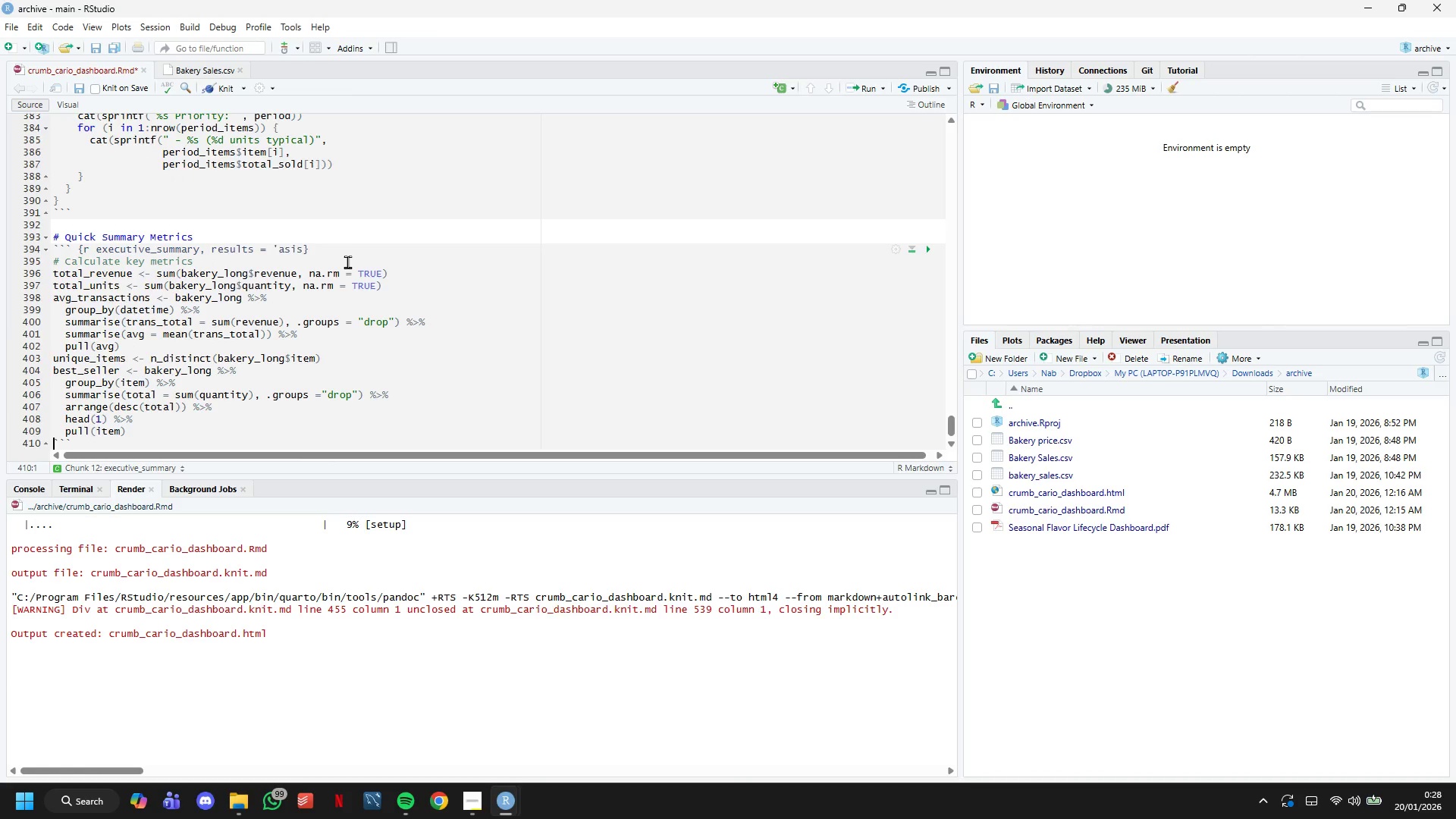 
key(ArrowLeft)
 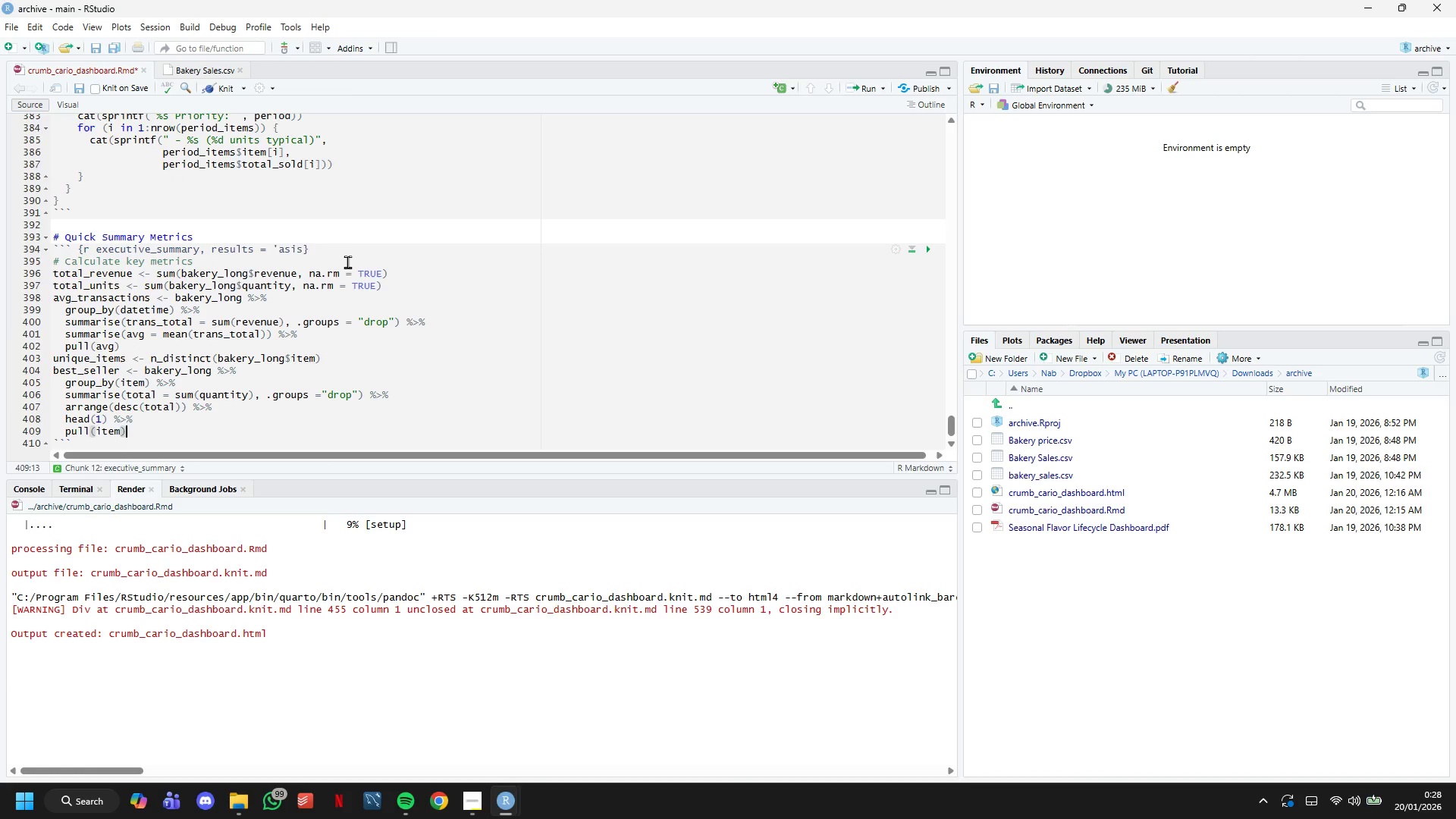 
key(Enter)
 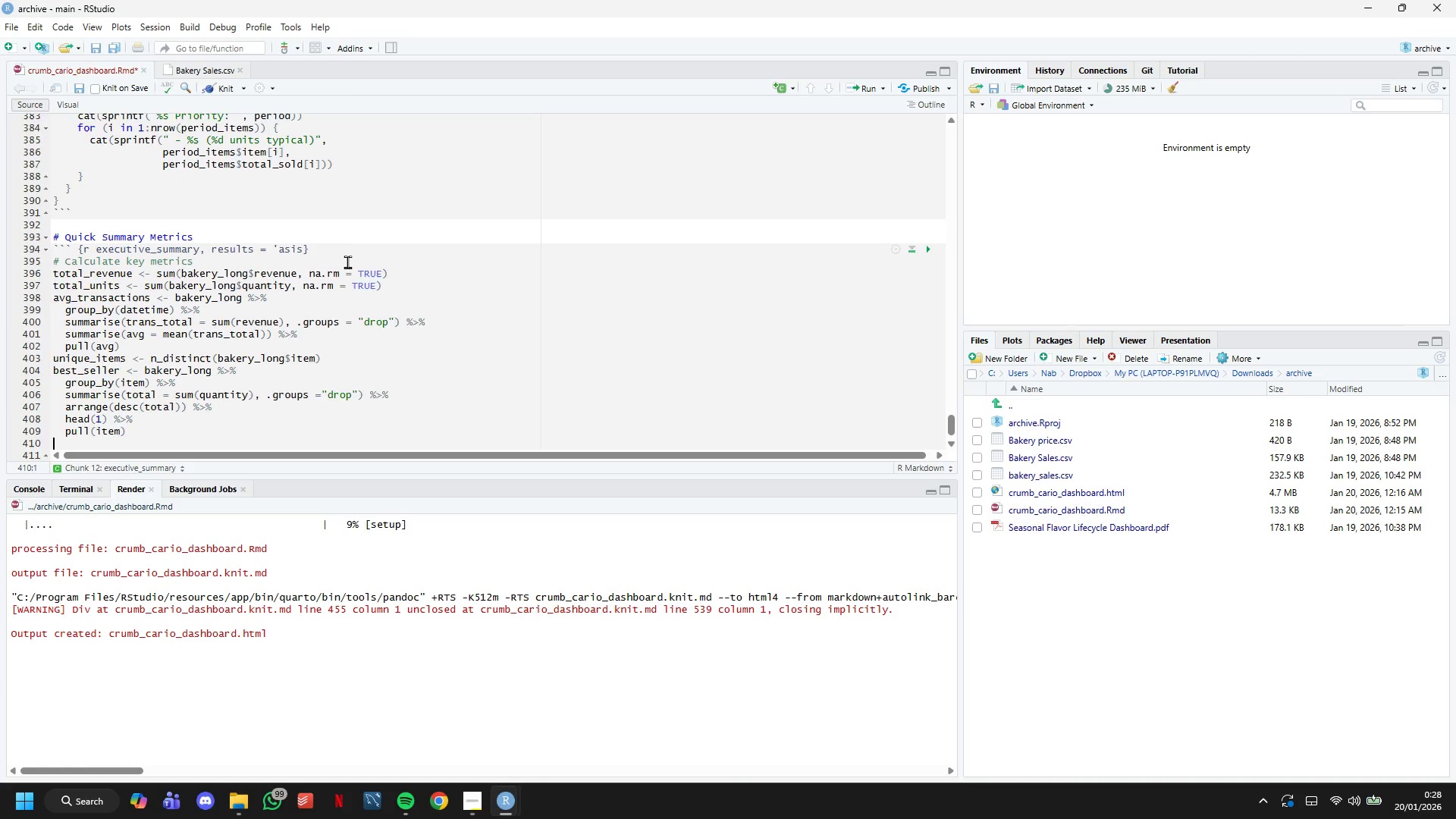 
key(Enter)
 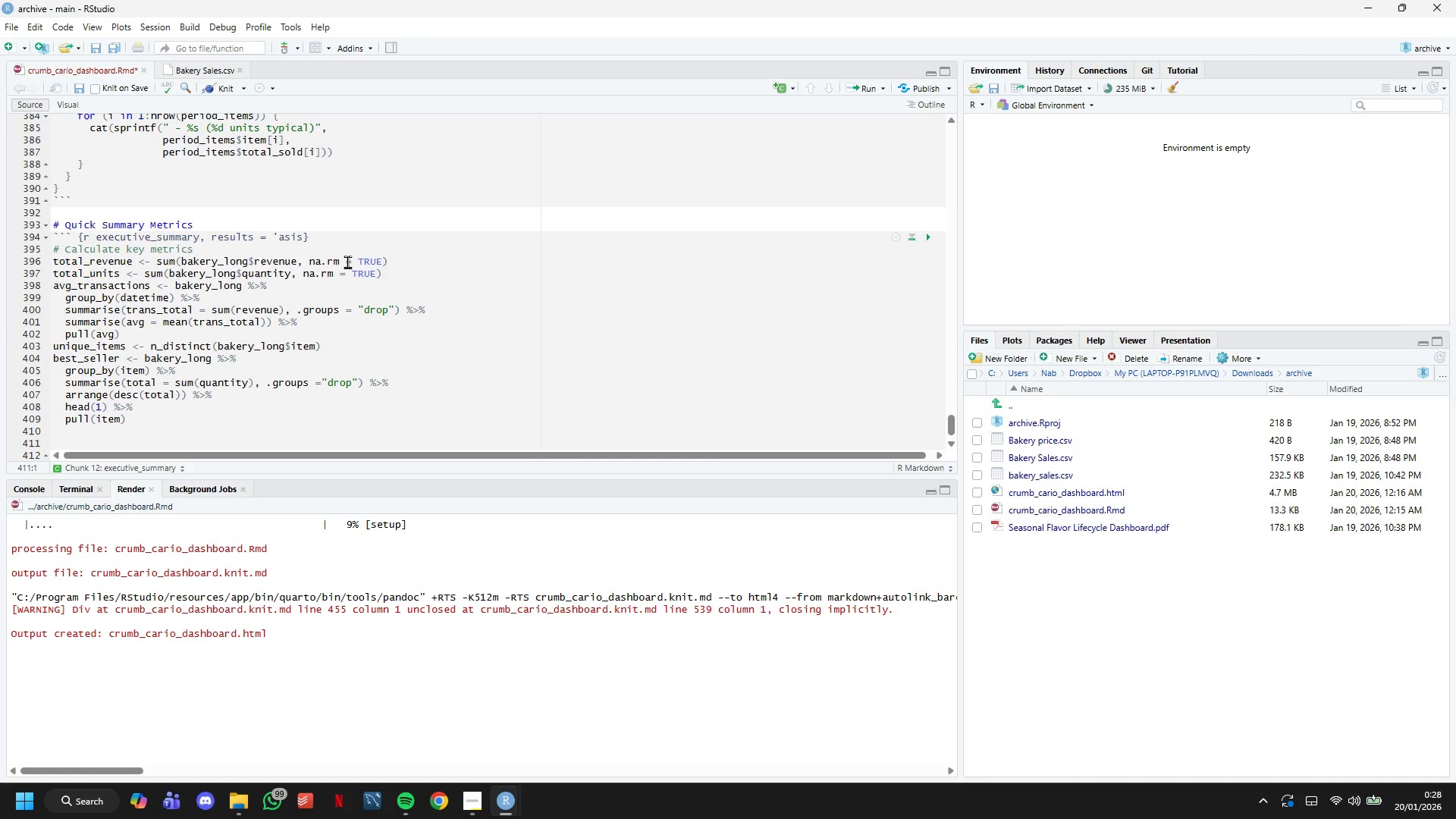 
type(# Display metrics in styled cards)
 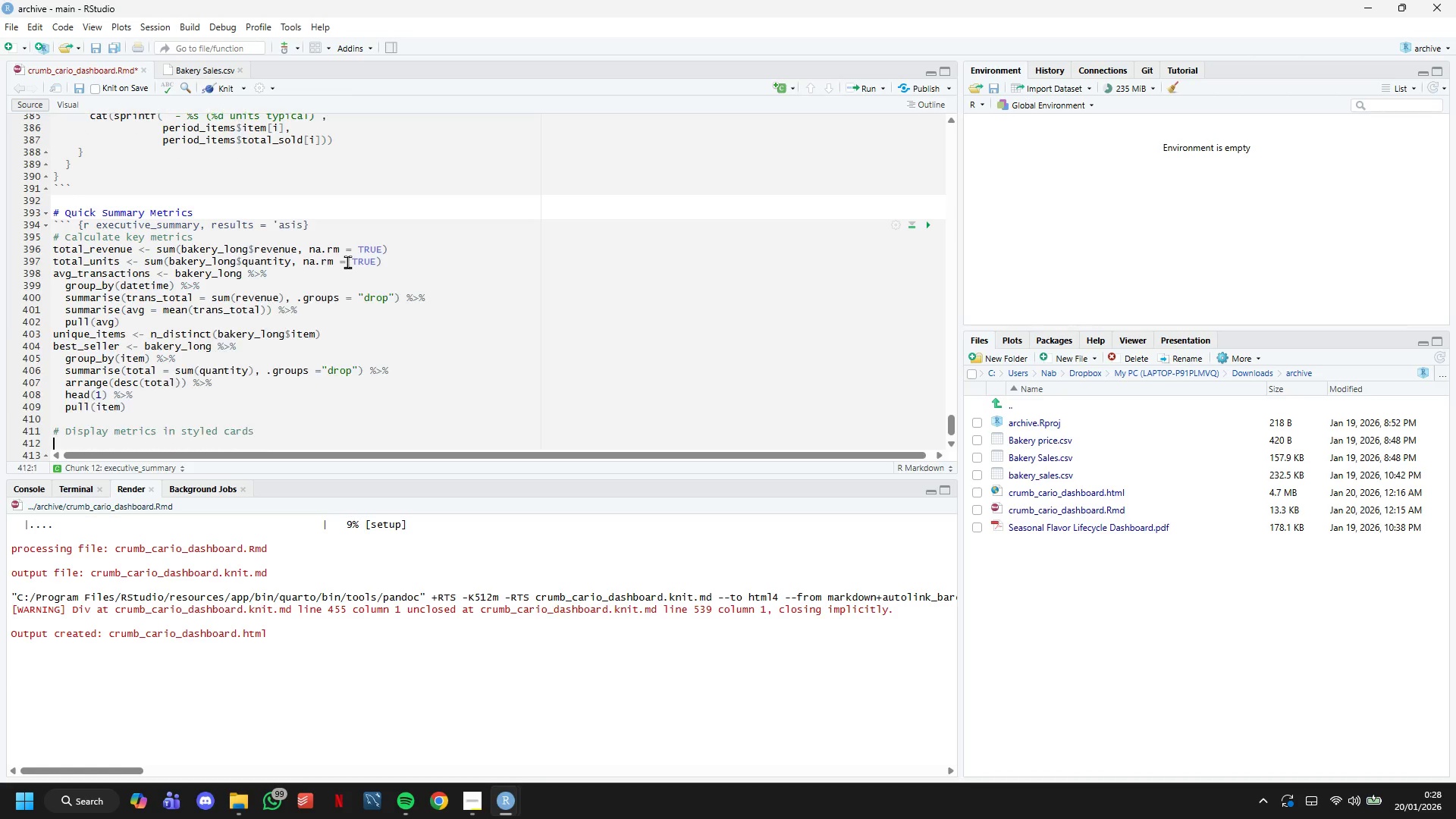 
key(Enter)
 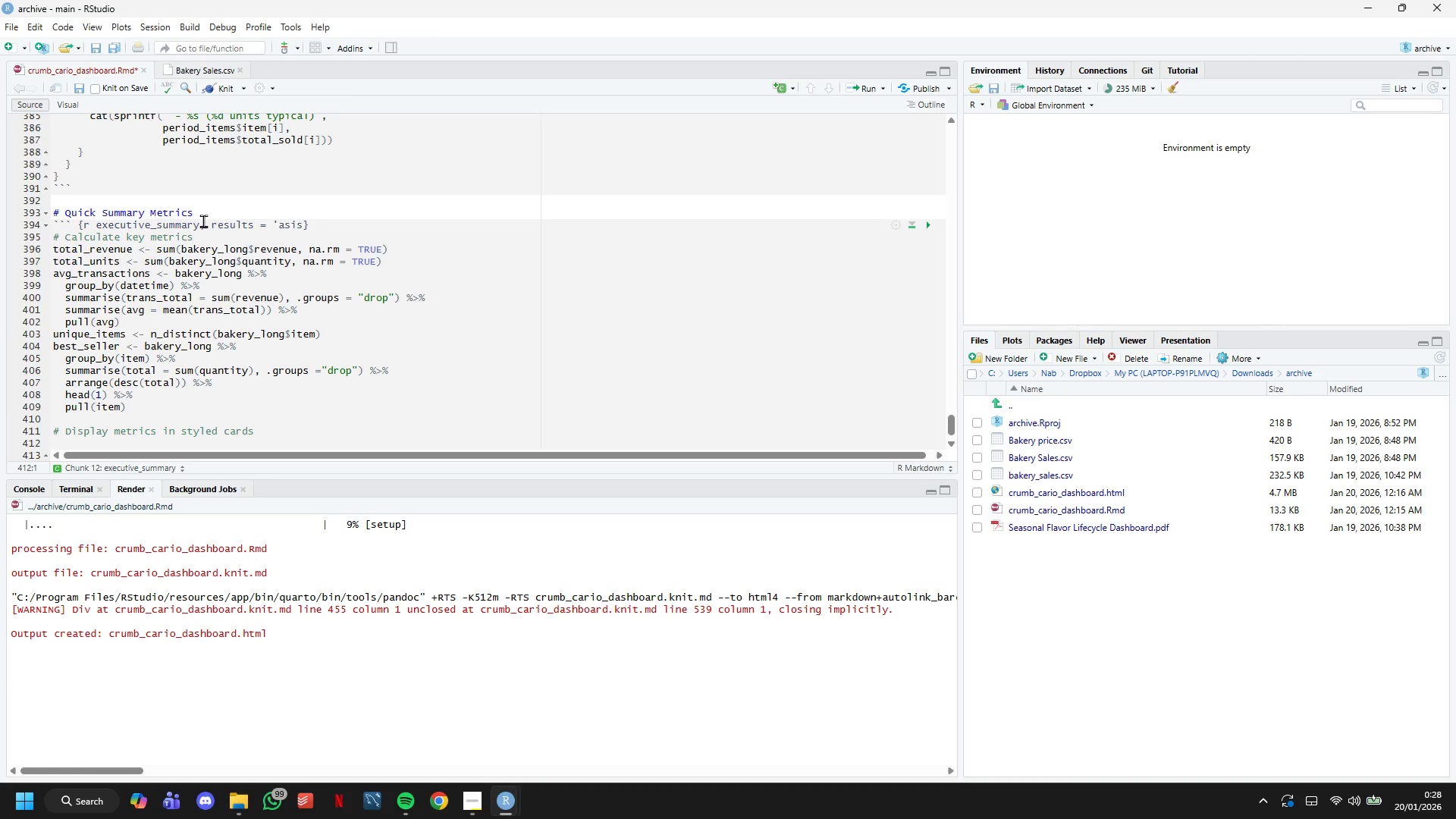 
scroll: coordinate [196, 212], scroll_direction: down, amount: 10.0
 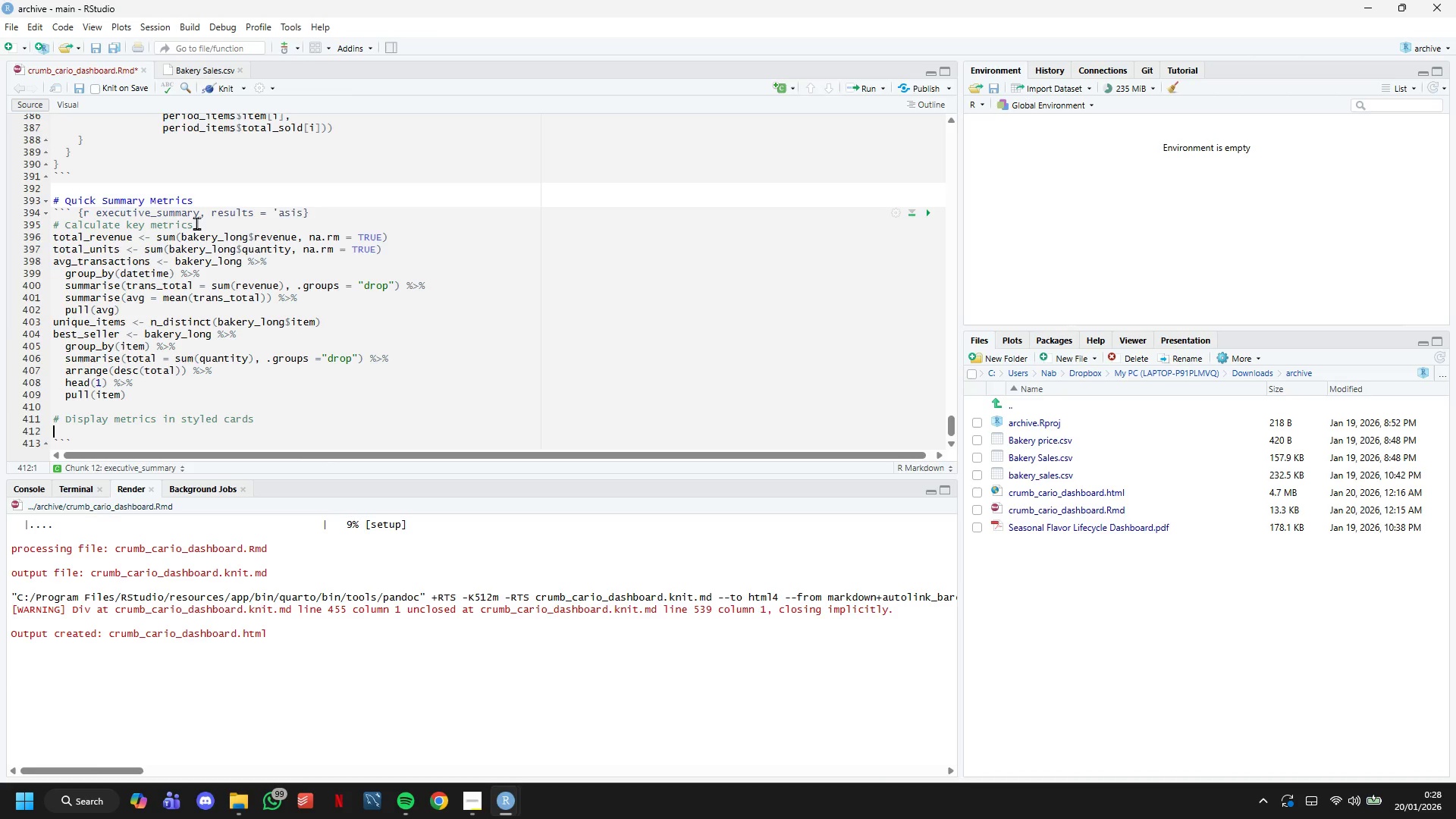 
wait(11.97)
 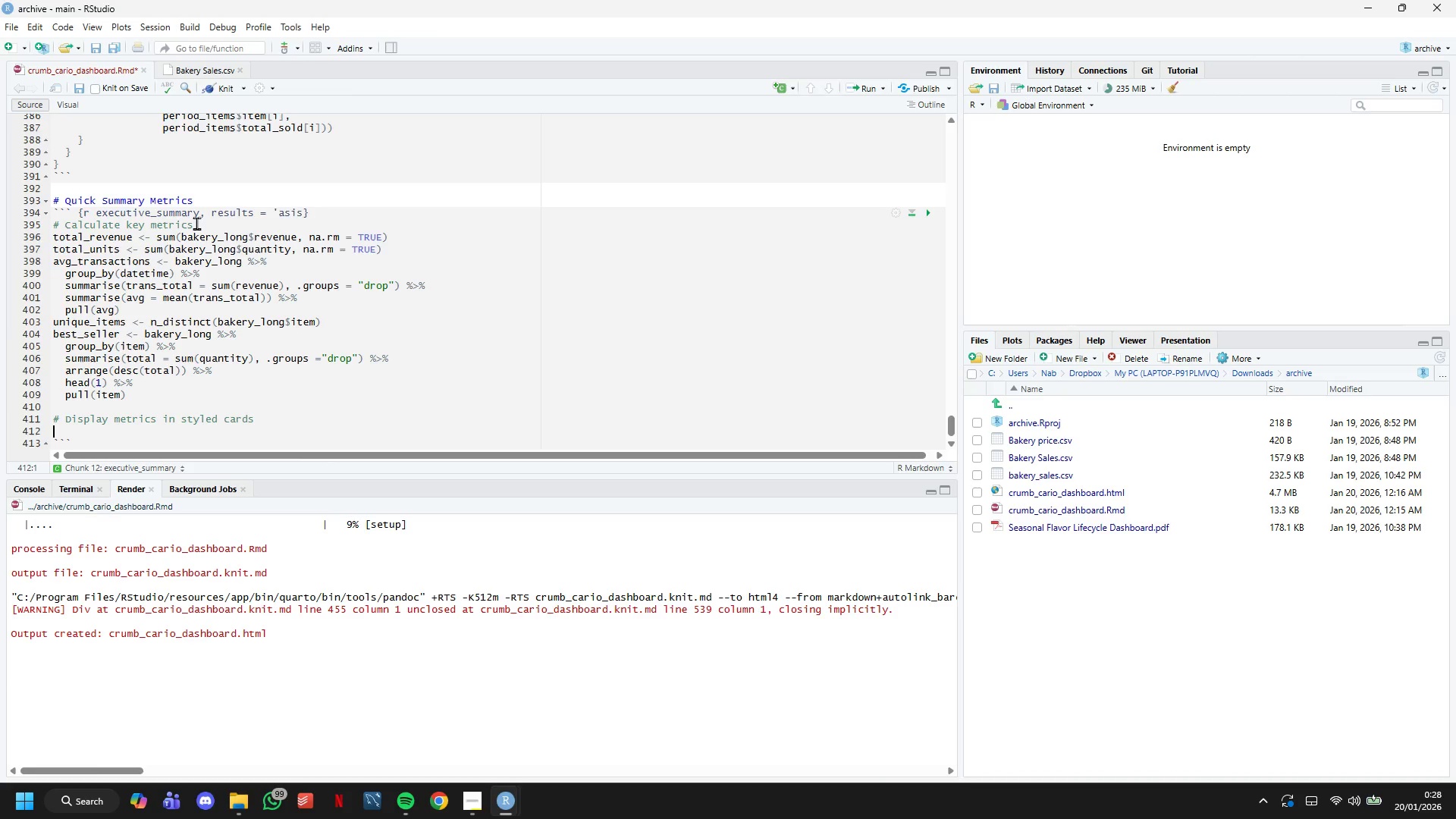 
type(cat('')
 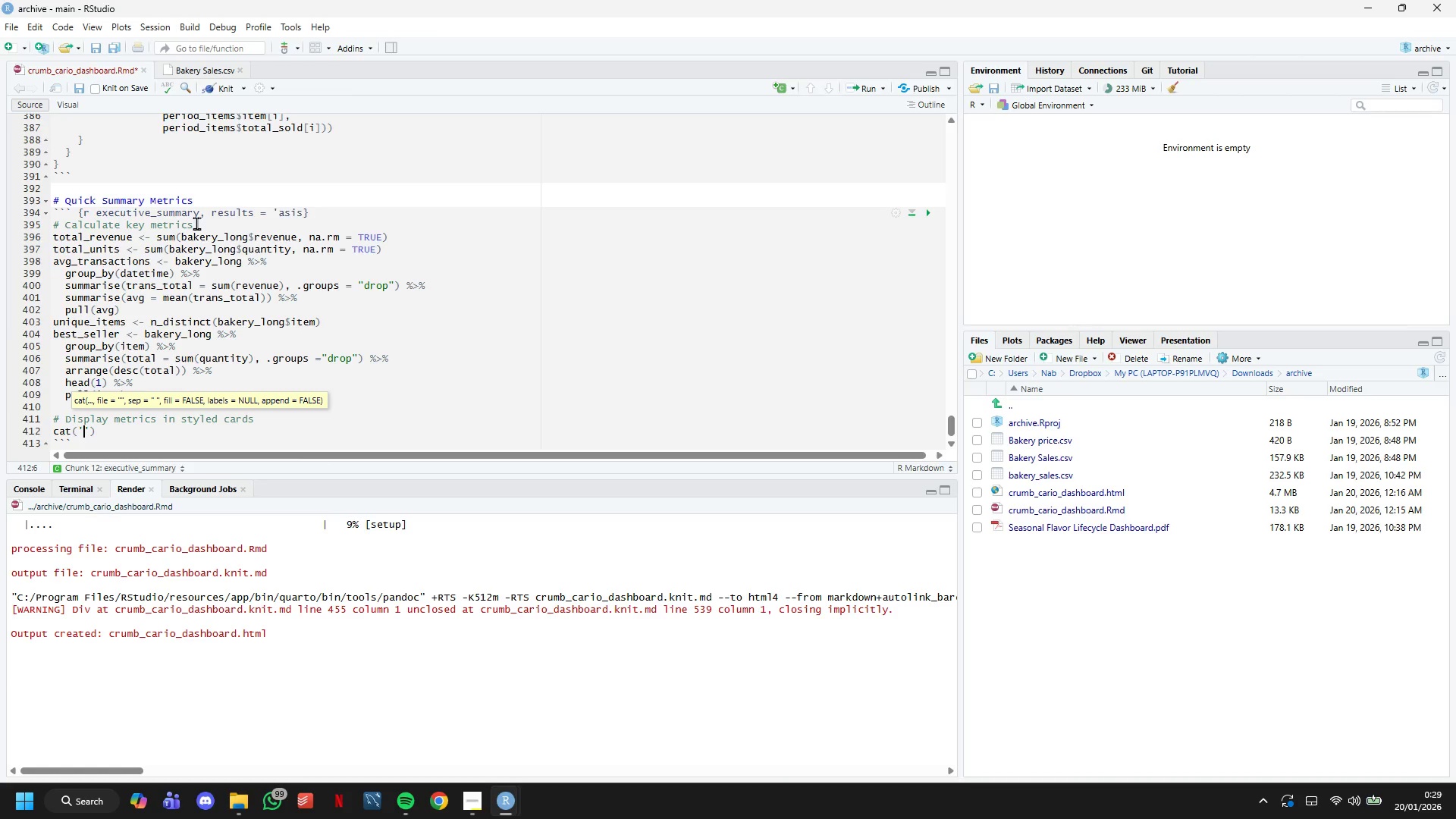 
 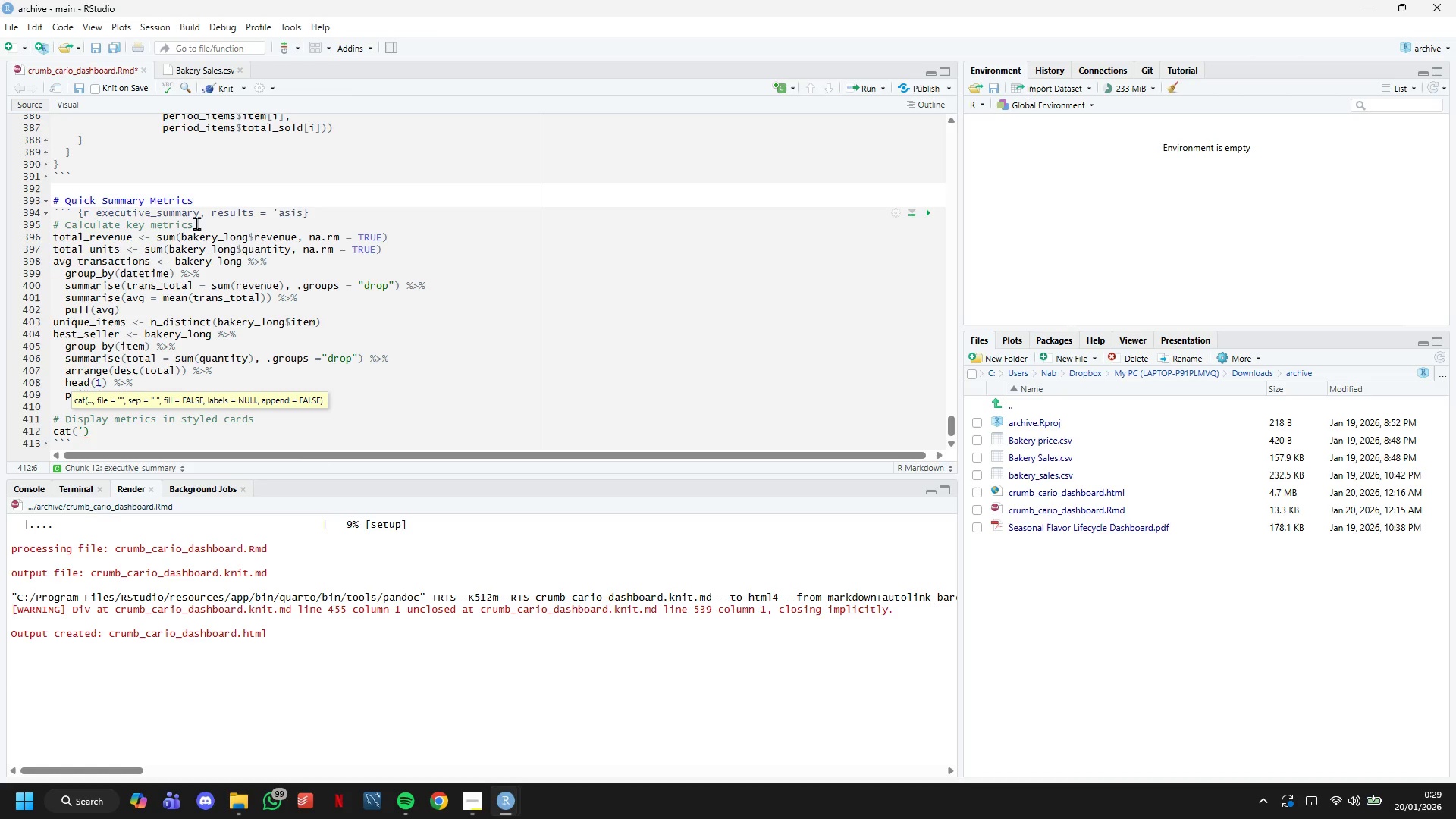 
key(ArrowLeft)
 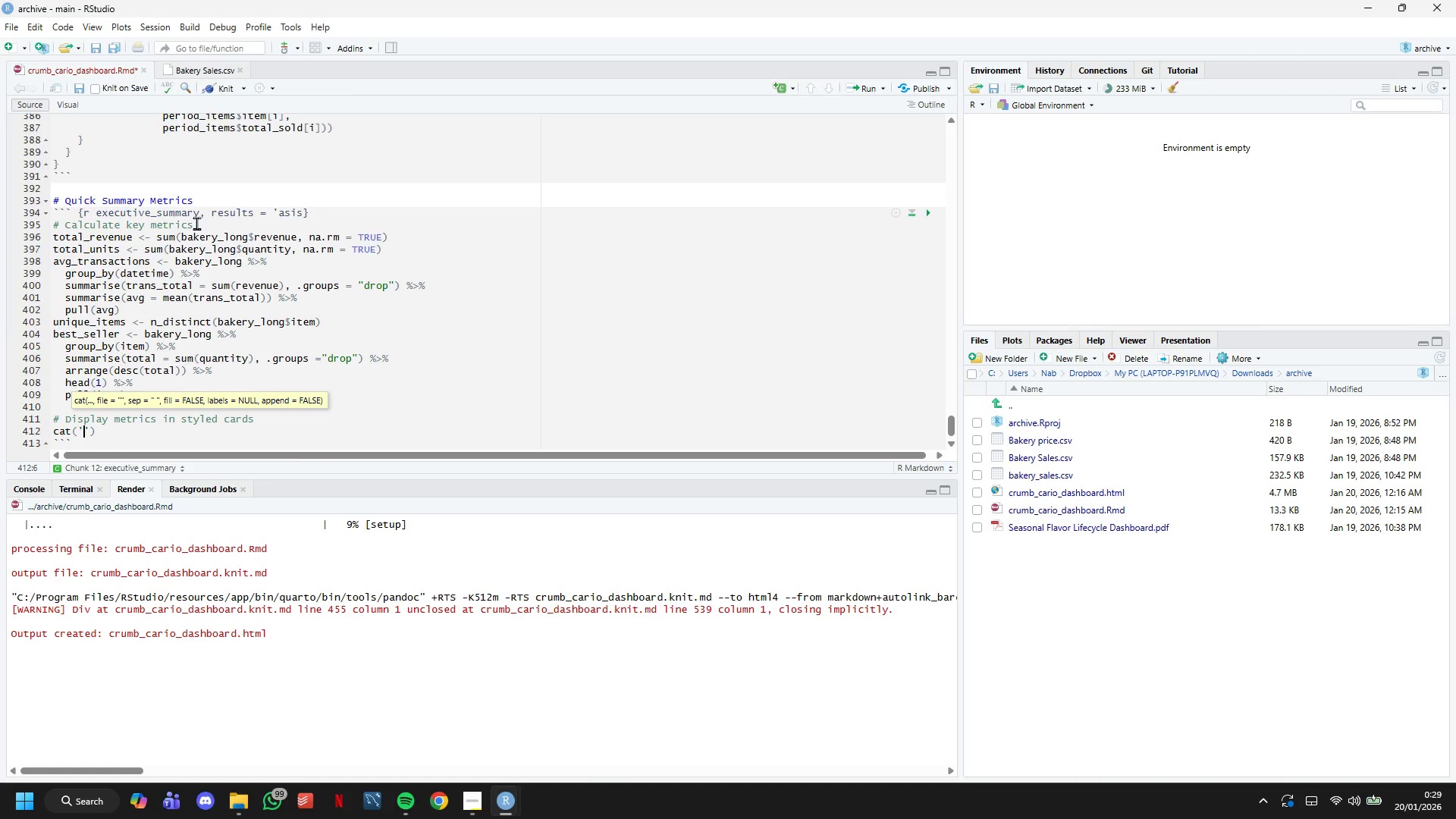 
type(<div style[)
key(Backspace)
type(=:)
key(Backspace)
type("displayL)
key(Backspace)
type(L)
key(Backspace)
type(: grid; grid-template)
 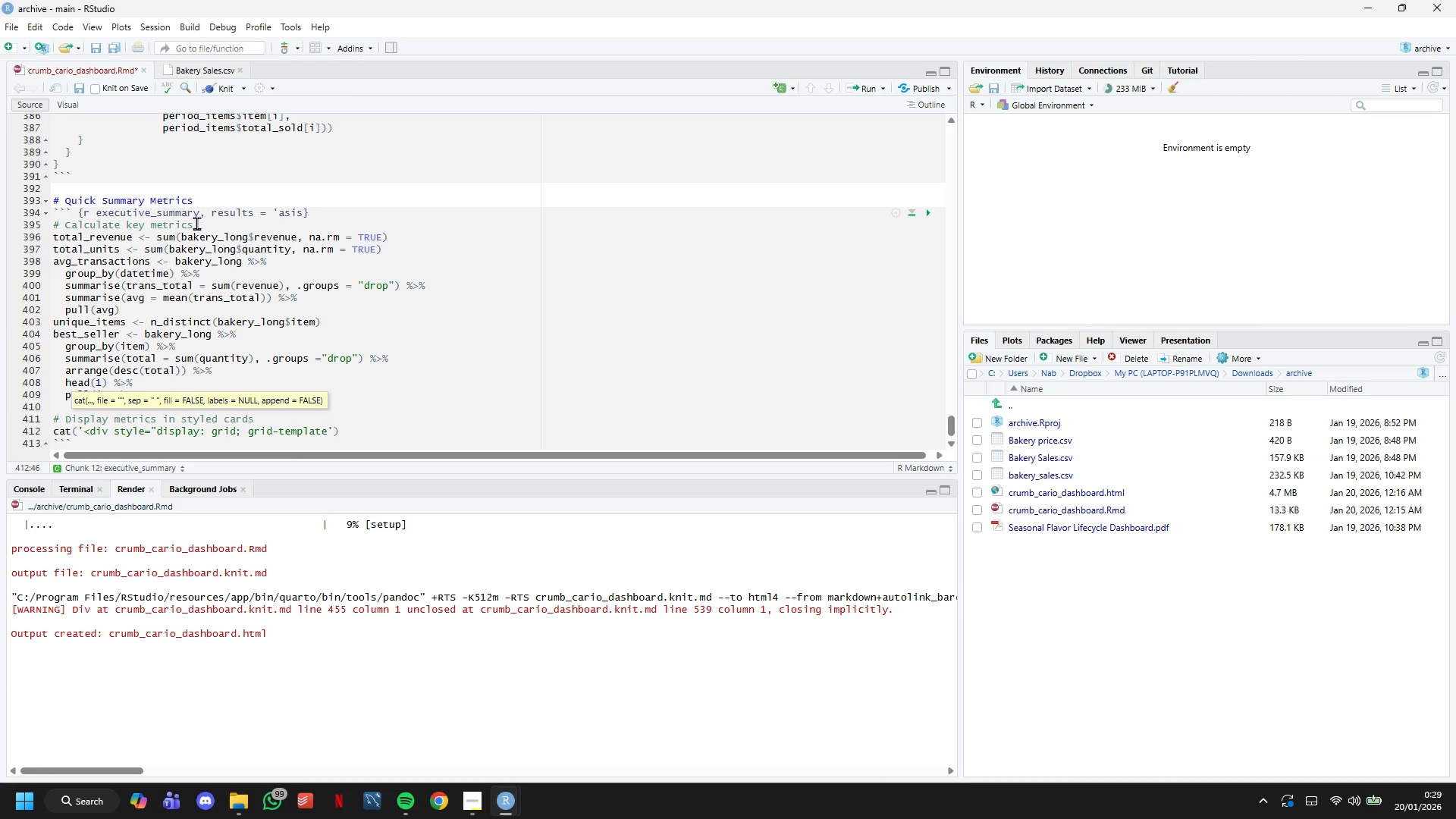 
type(-columns: repa)
key(Backspace)
type(eat(auto-fit, minmax(200px, 1d)
key(Backspace)
type(fr)); gap: 20px;)
 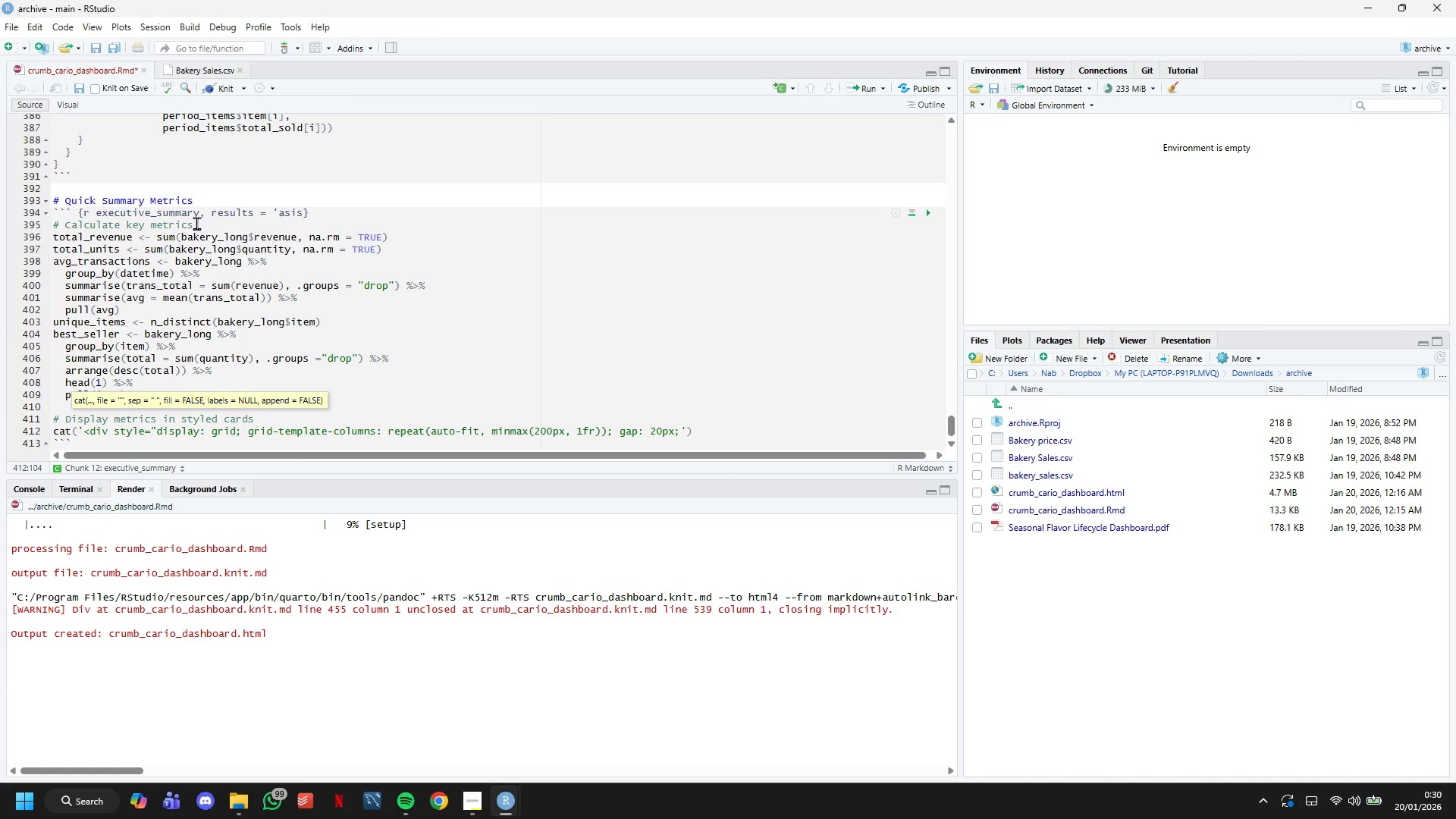 
type( margin: 30px 0;)
 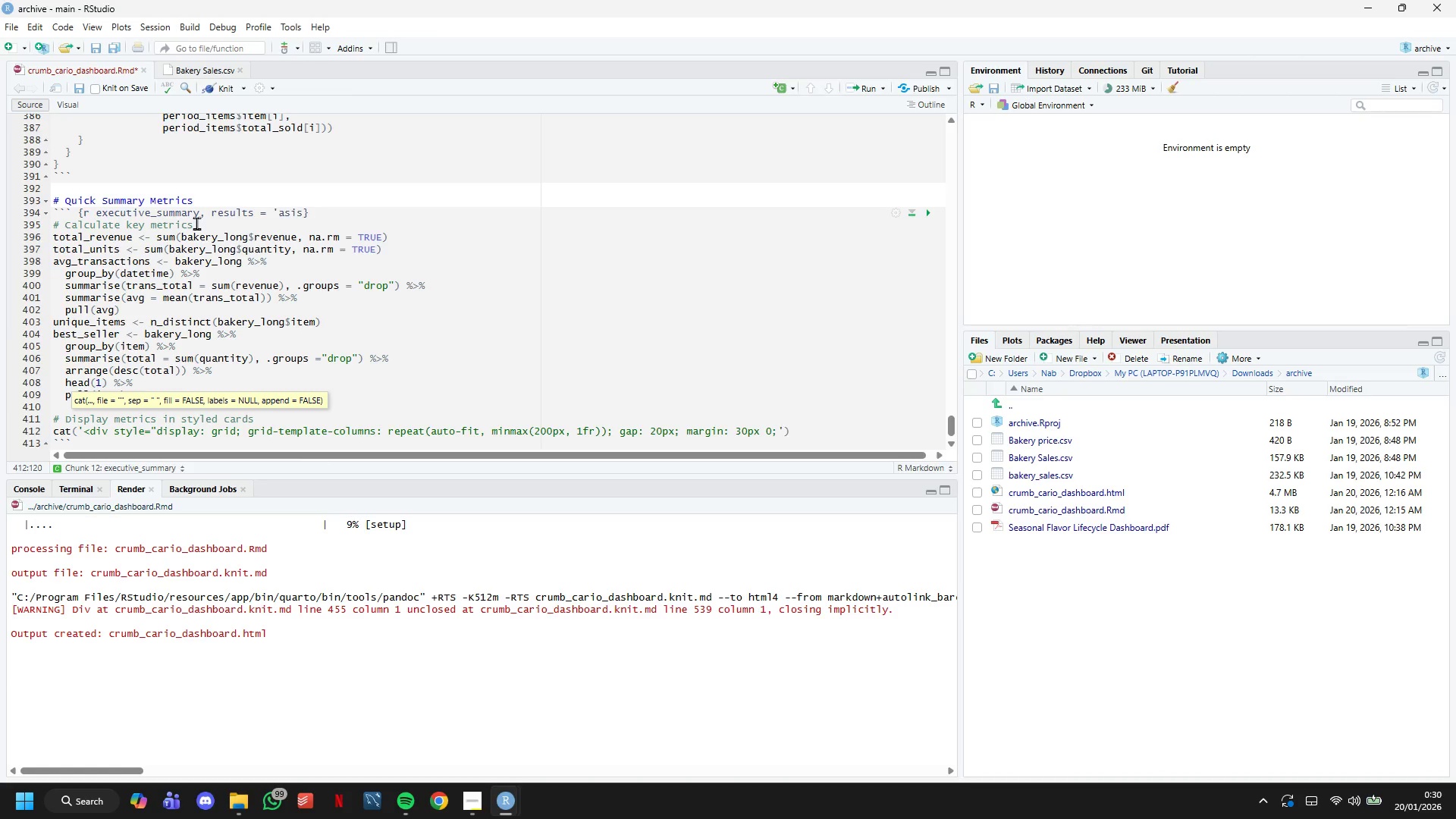 
key(ArrowRight)
 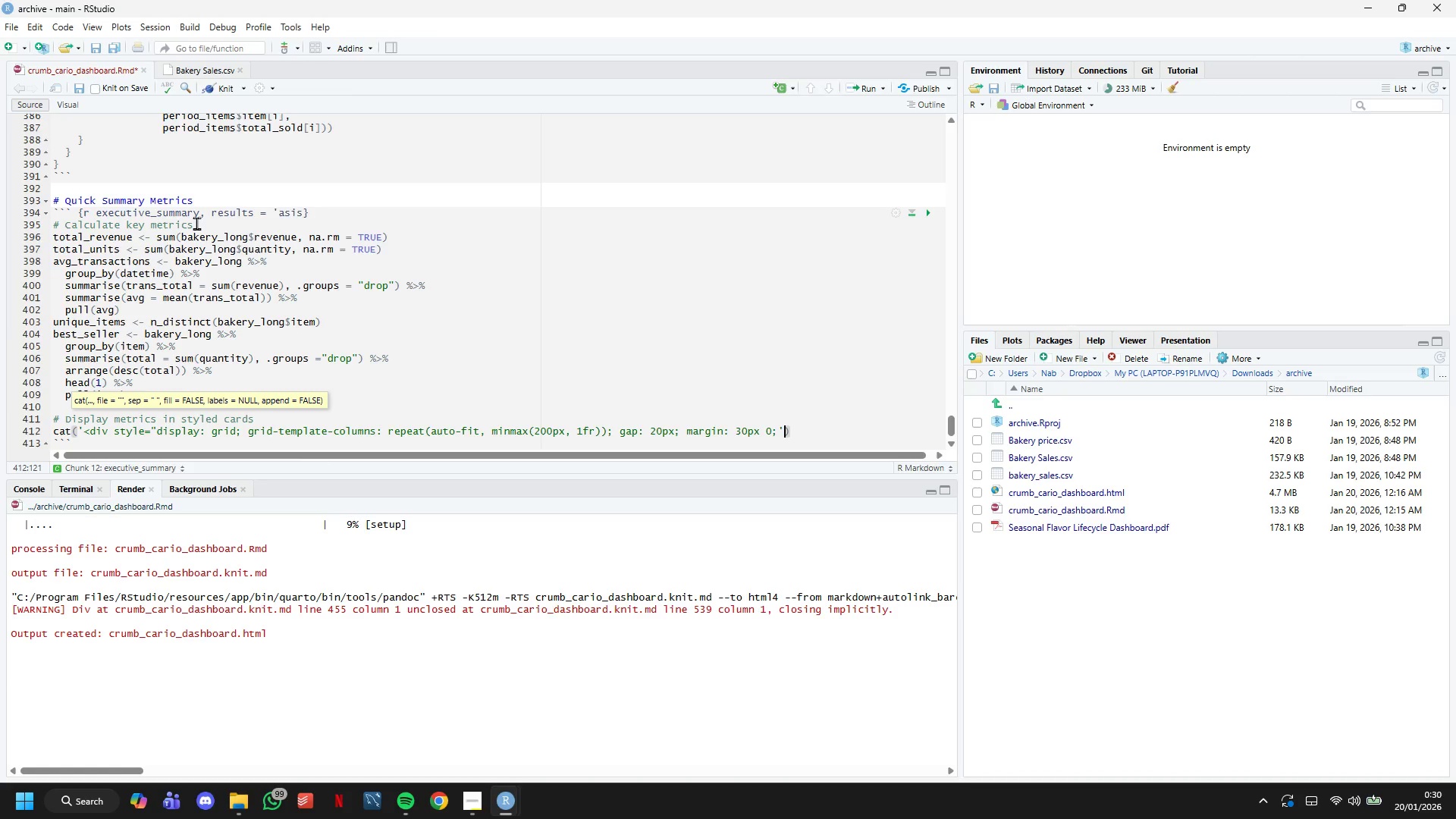 
key(ArrowLeft)
 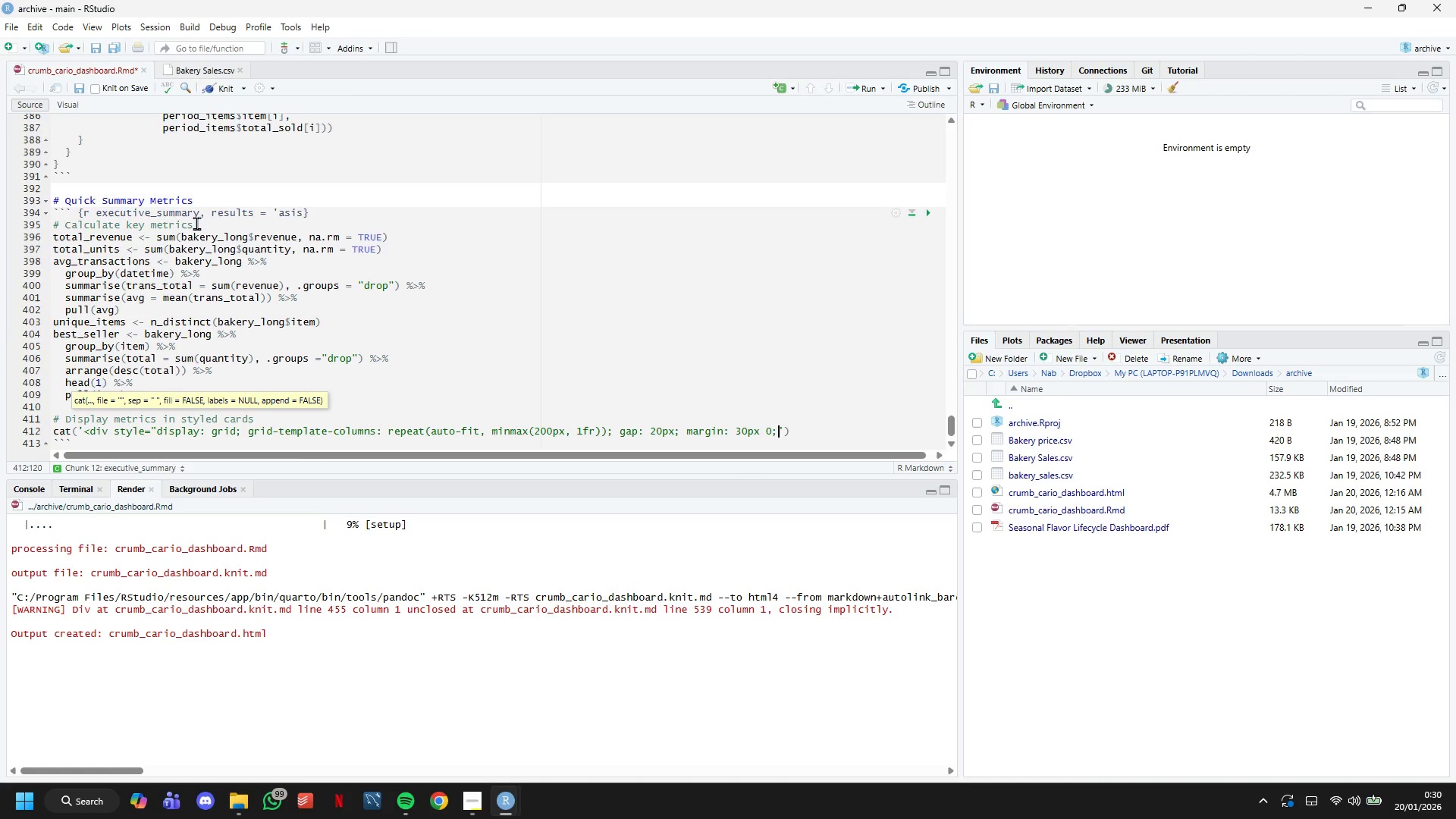 
key(Shift+Quote)
 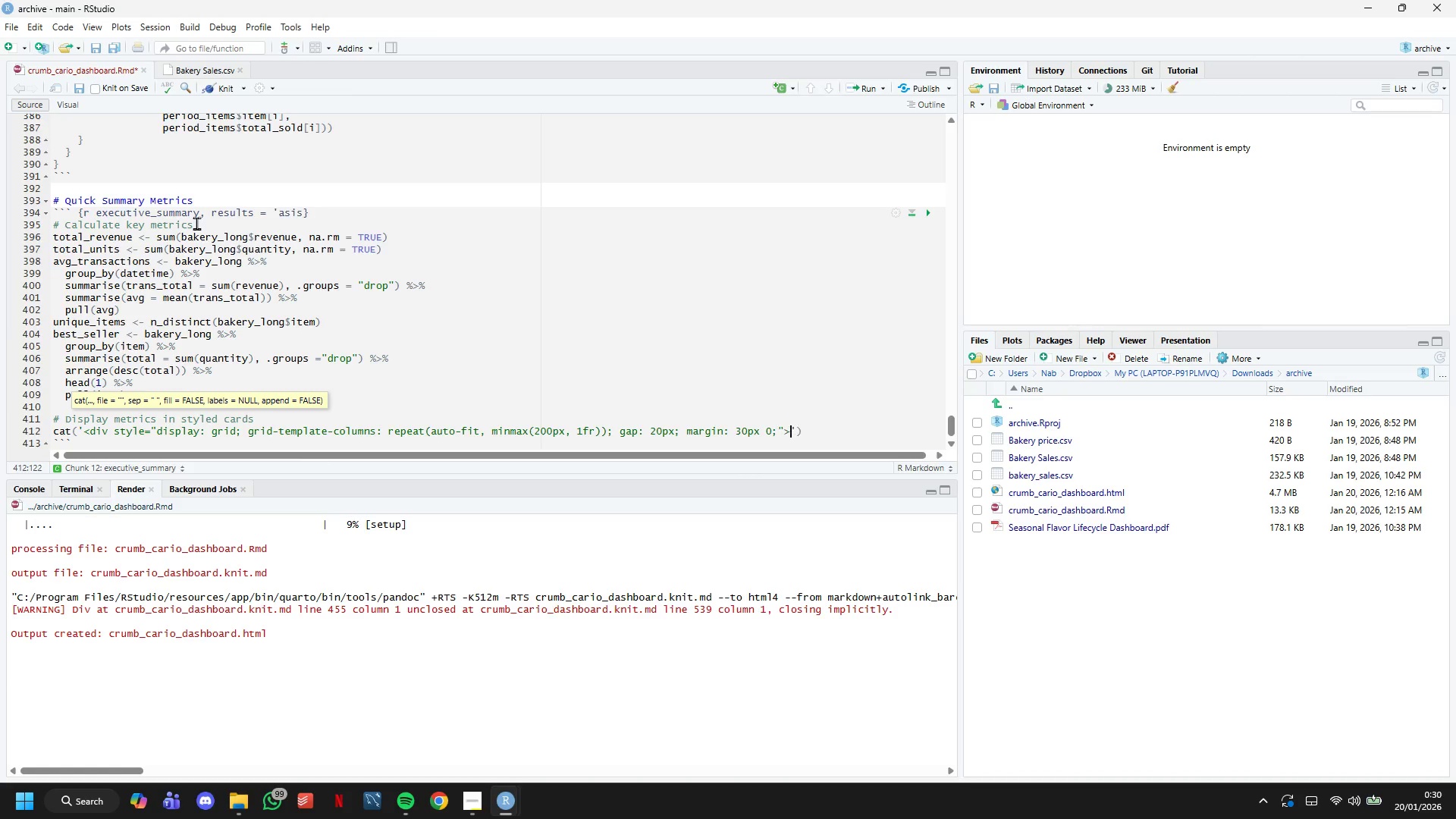 
key(Shift+Period)
 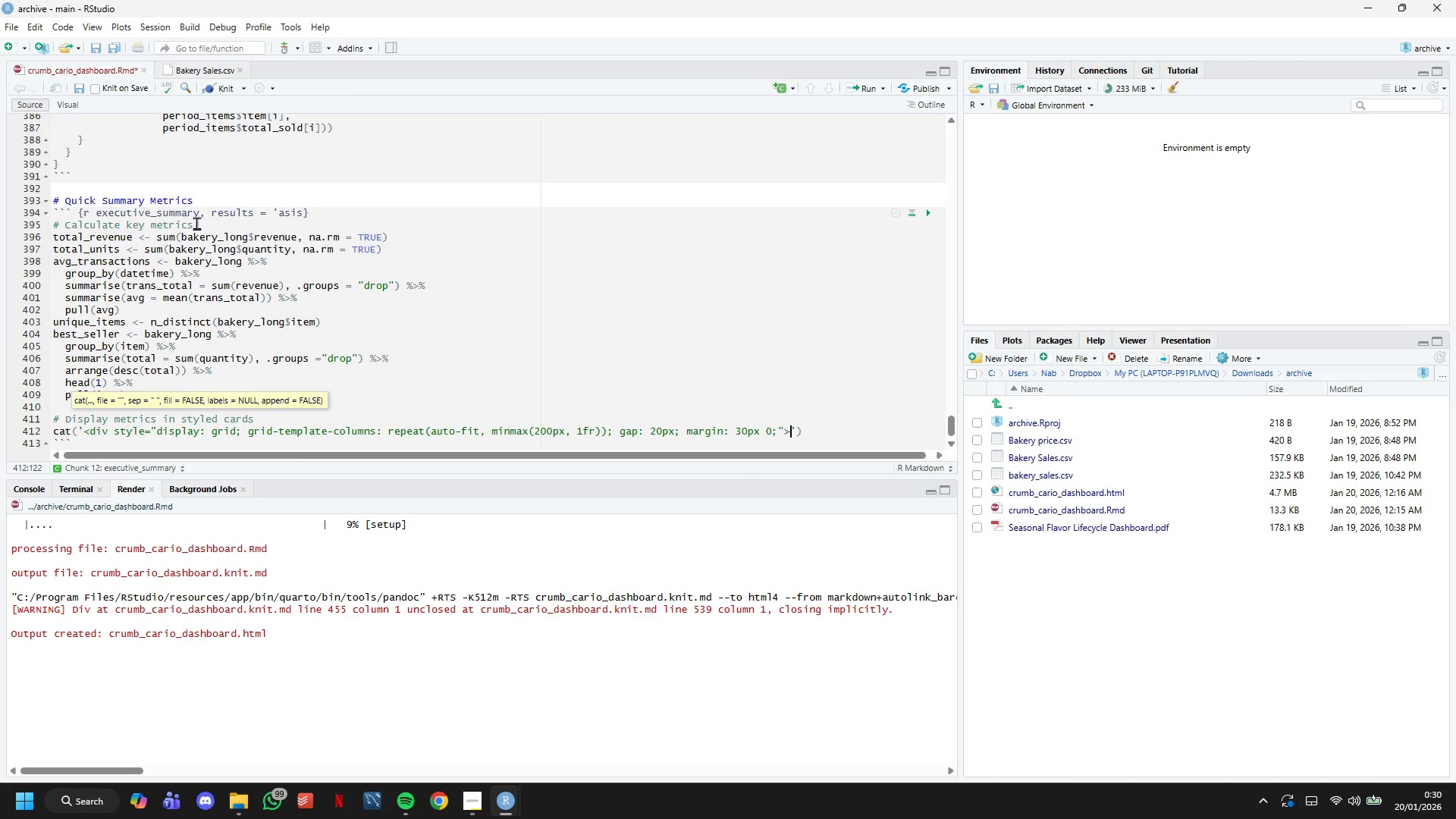 
key(ArrowRight)
 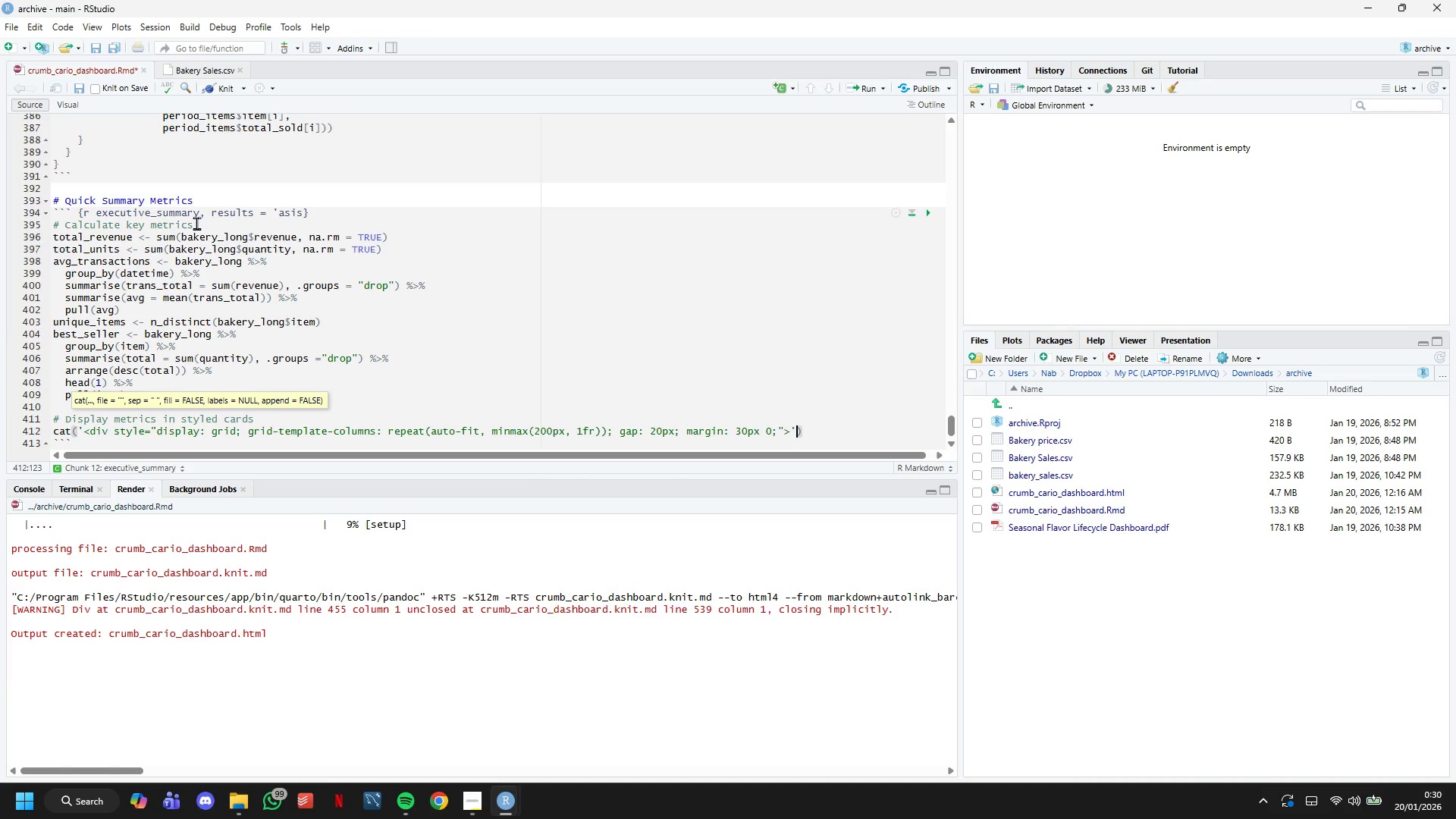 
key(ArrowRight)
 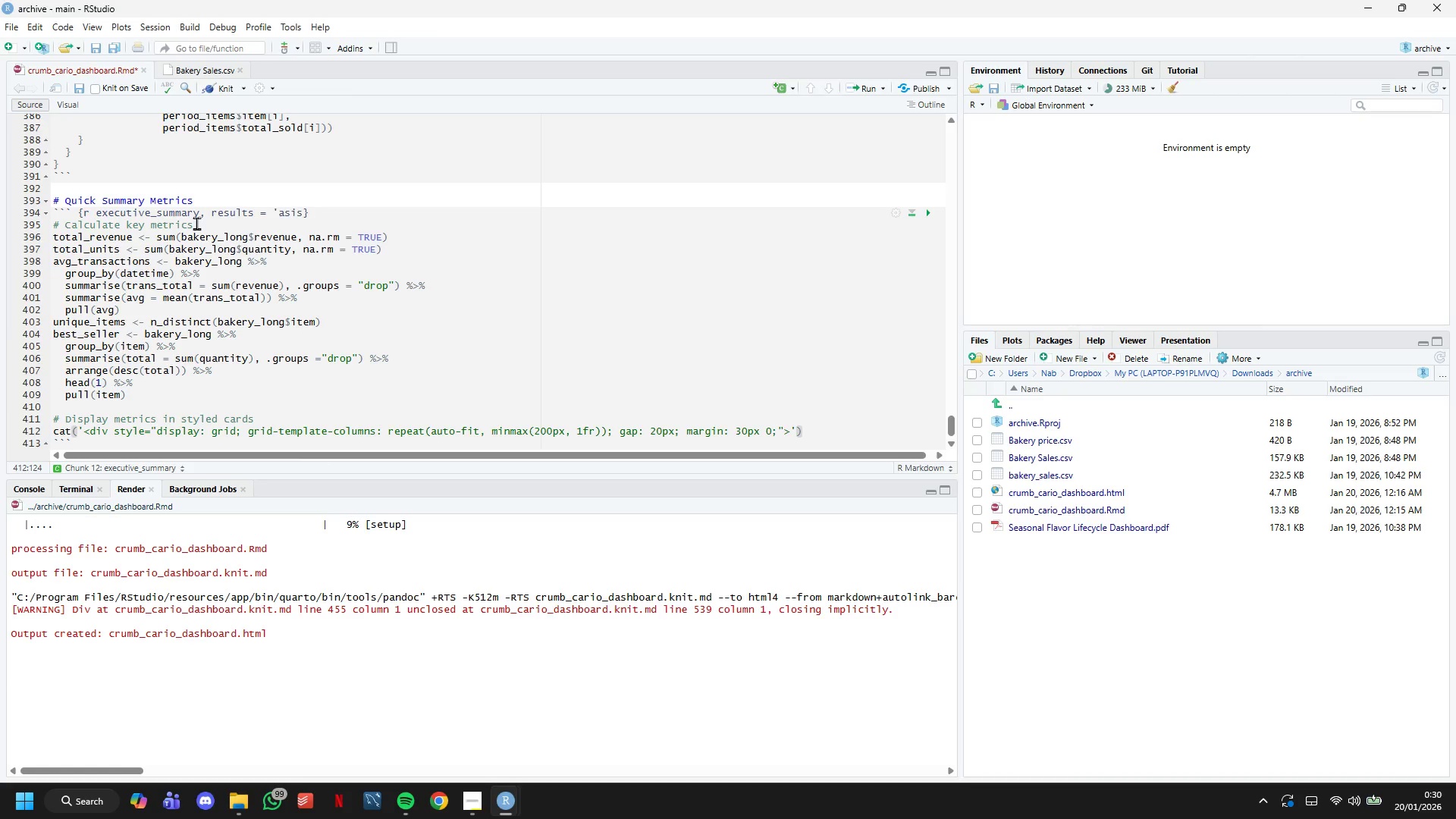 
scroll: coordinate [196, 223], scroll_direction: down, amount: 5.0
 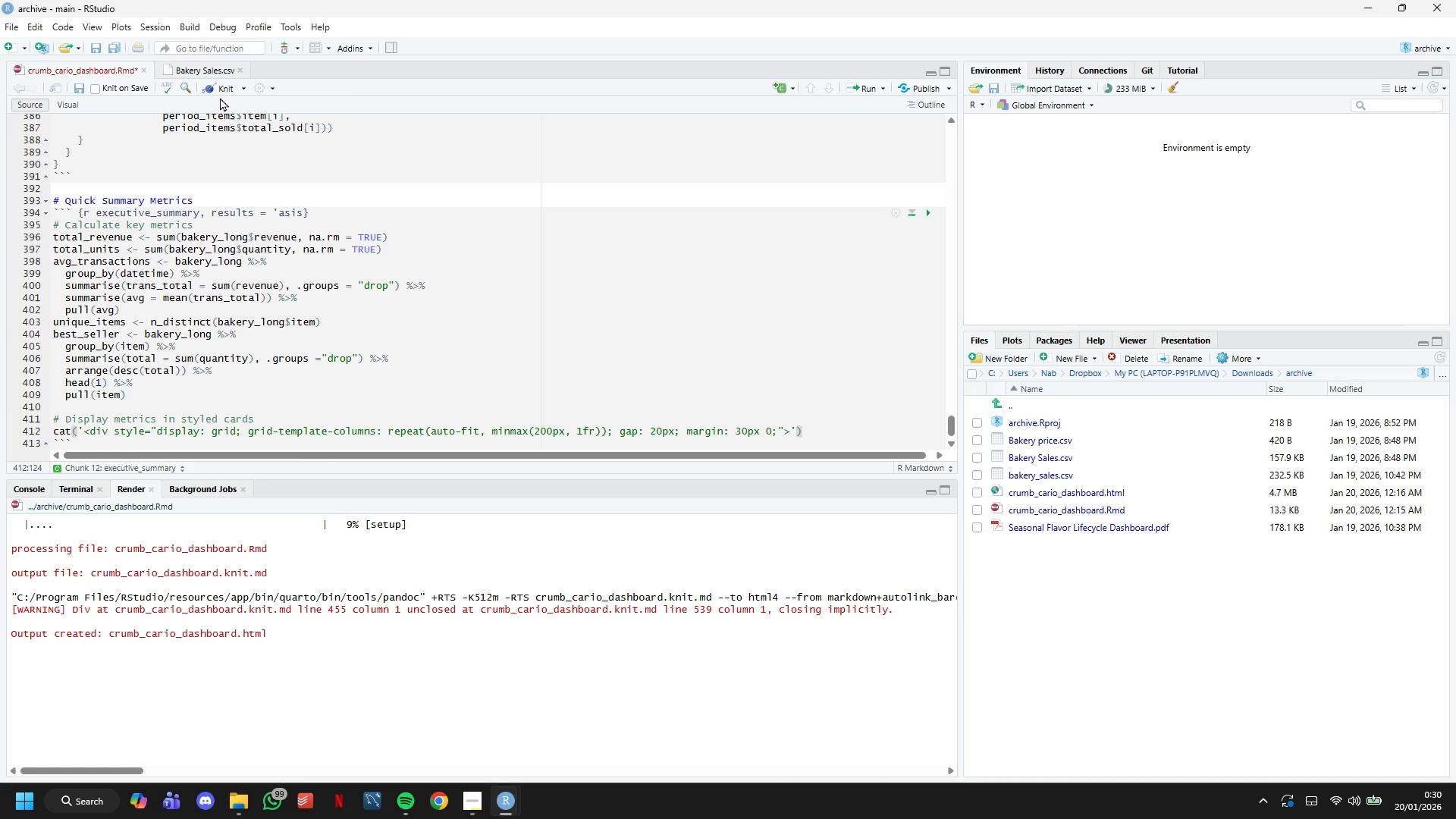 
left_click([221, 92])
 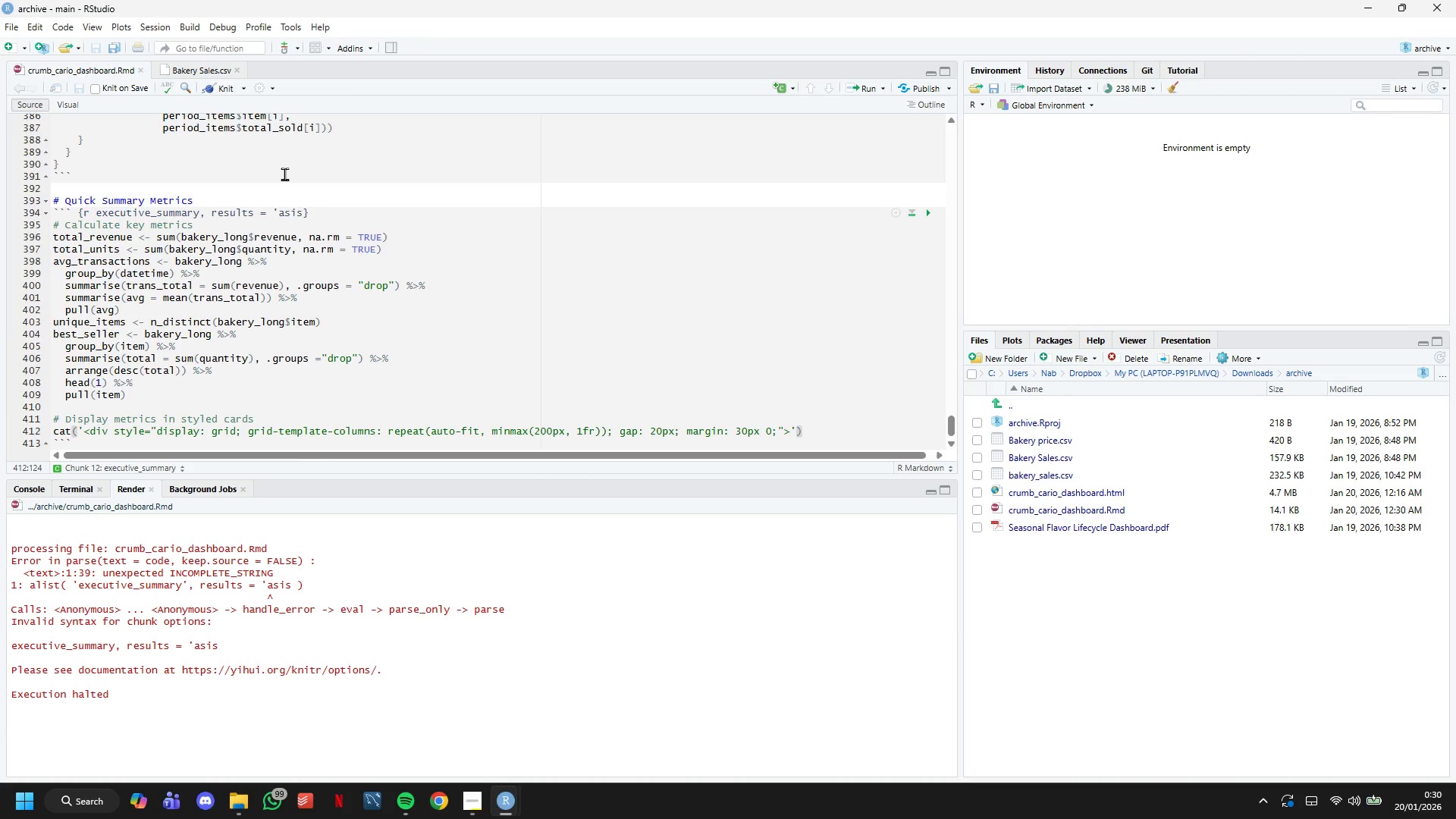 
wait(8.58)
 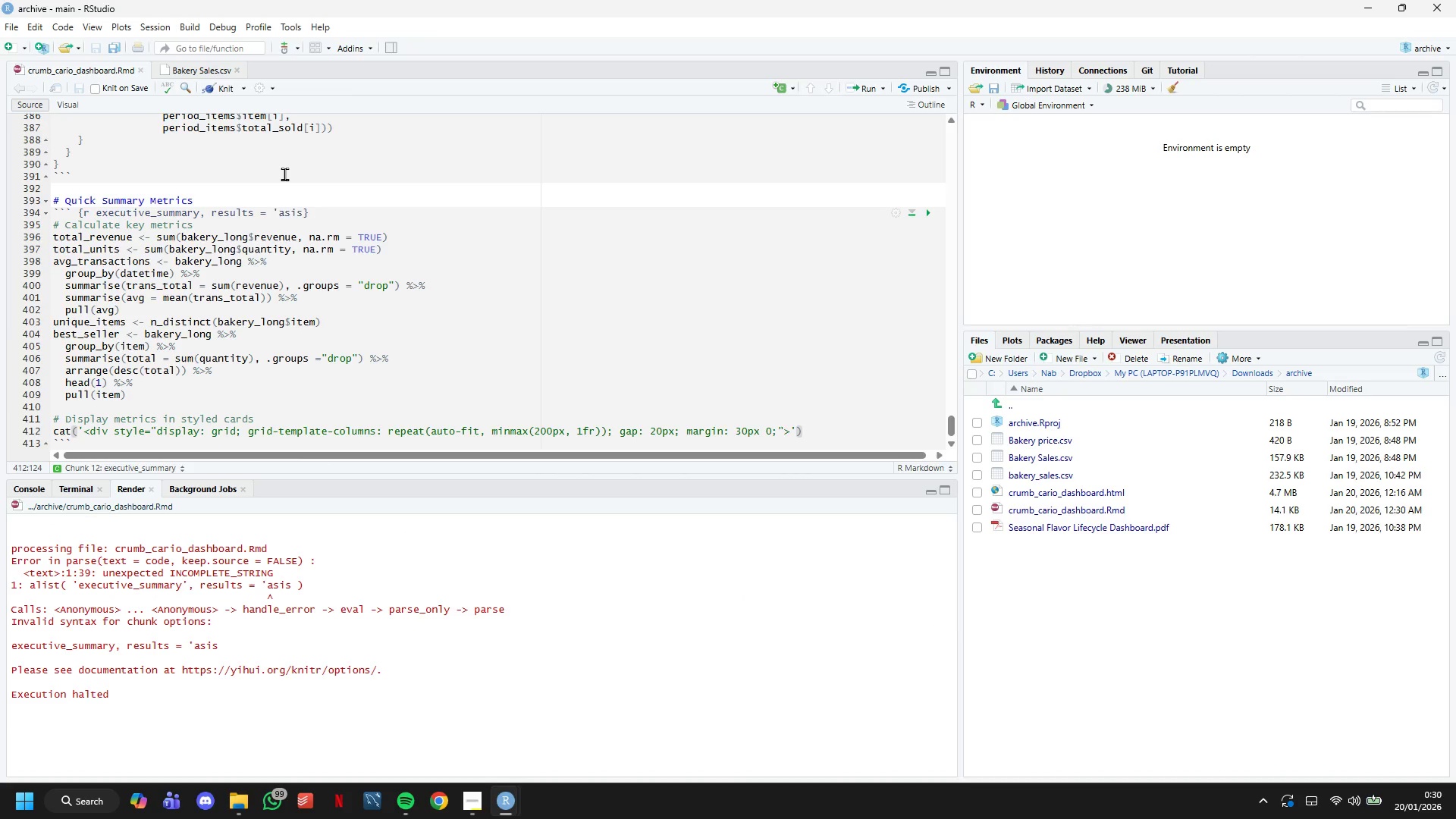 
left_click([305, 211])
 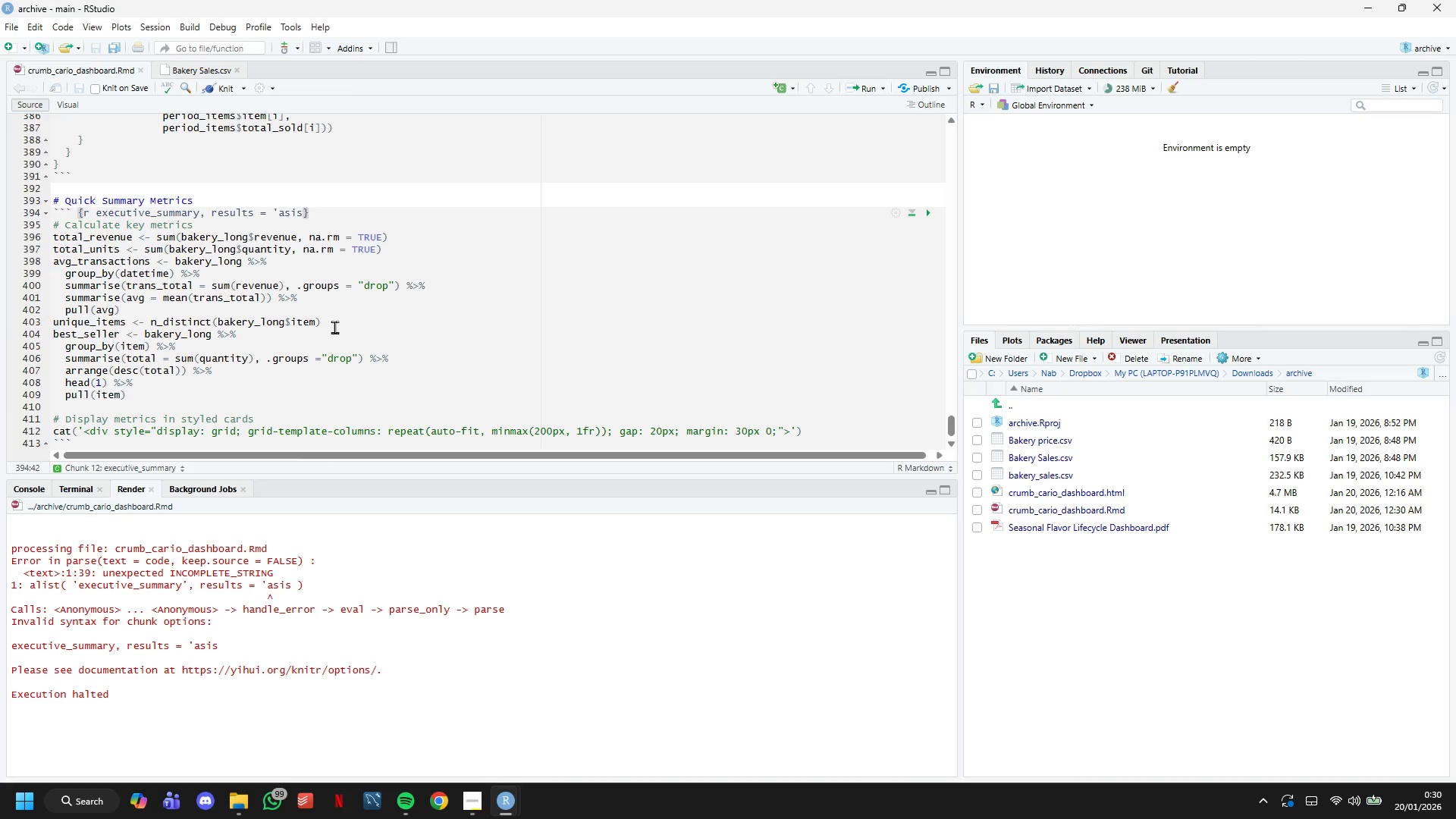 
key(Quote)
 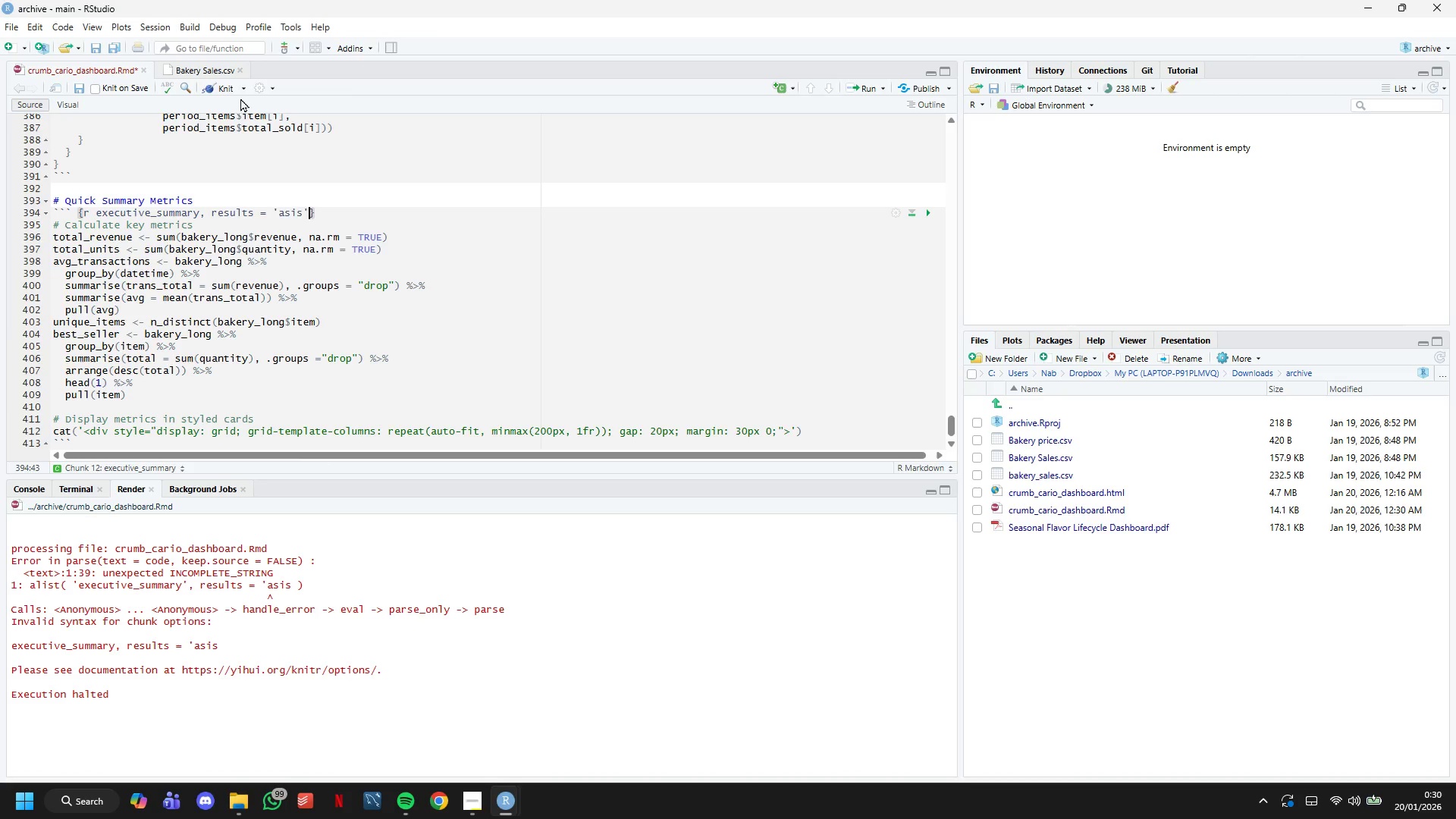 
left_click([228, 87])
 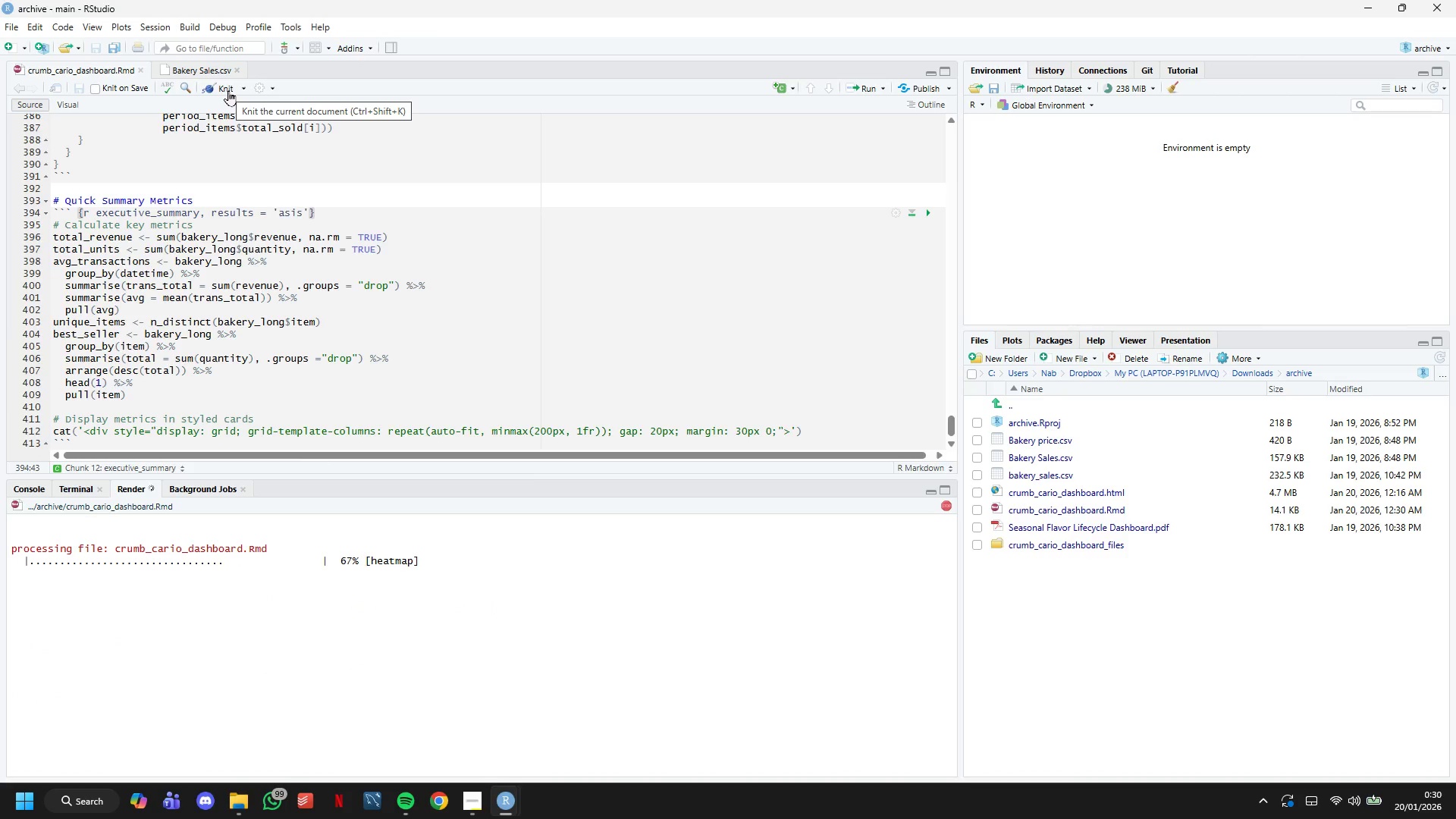 
wait(11.55)
 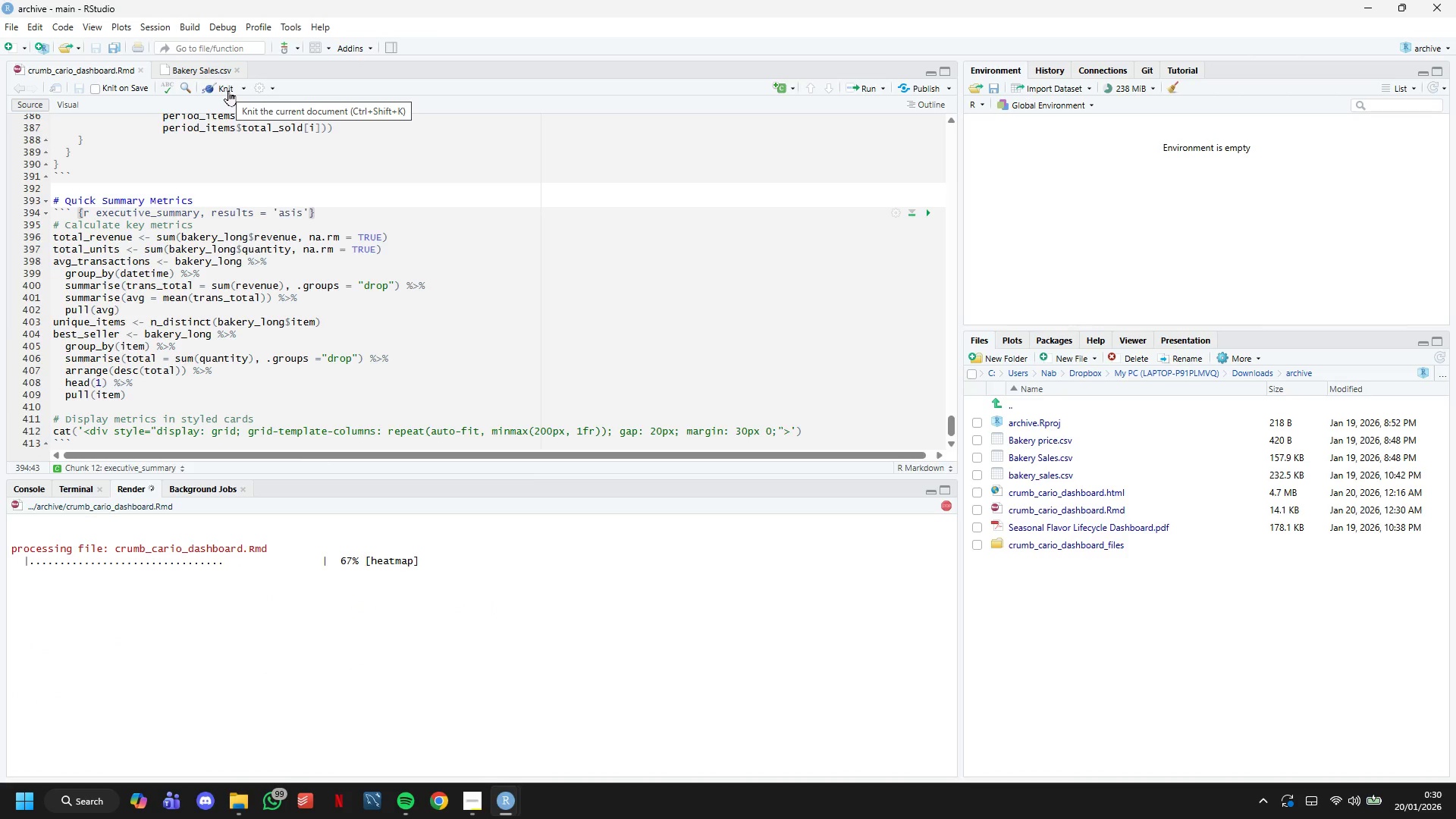 
scroll: coordinate [642, 230], scroll_direction: down, amount: 60.0
 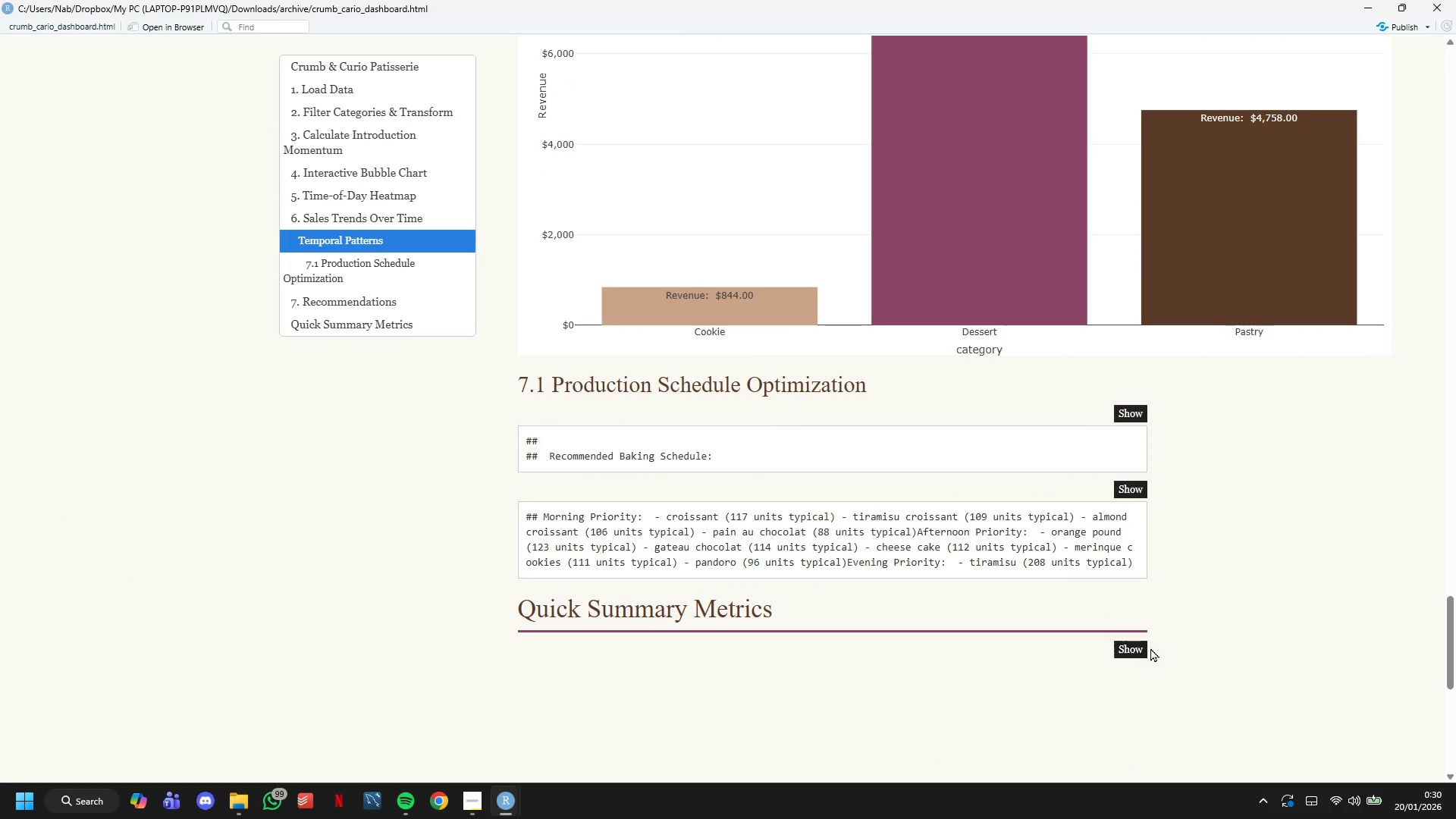 
left_click([1139, 654])
 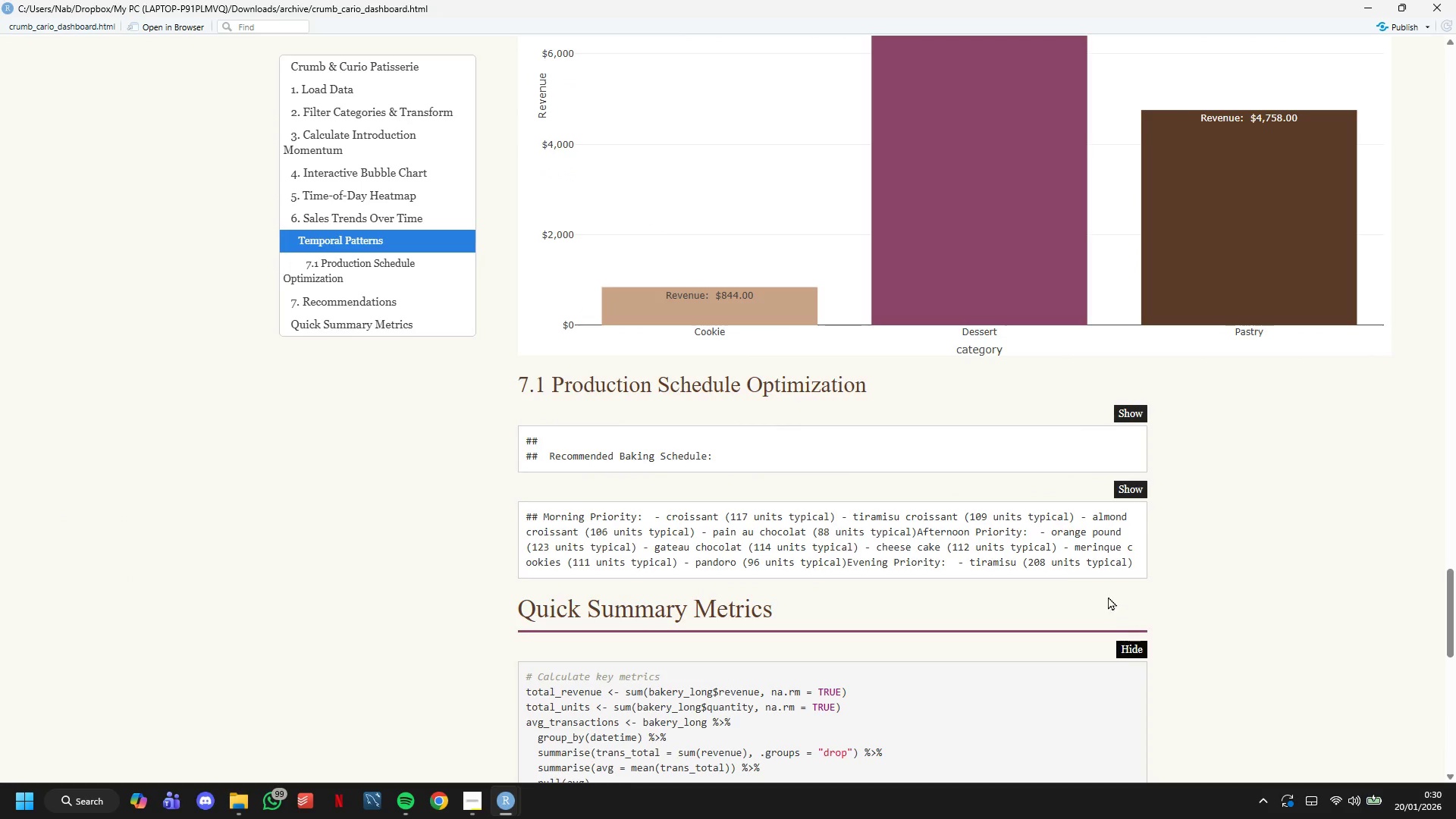 
scroll: coordinate [1095, 580], scroll_direction: down, amount: 7.0
 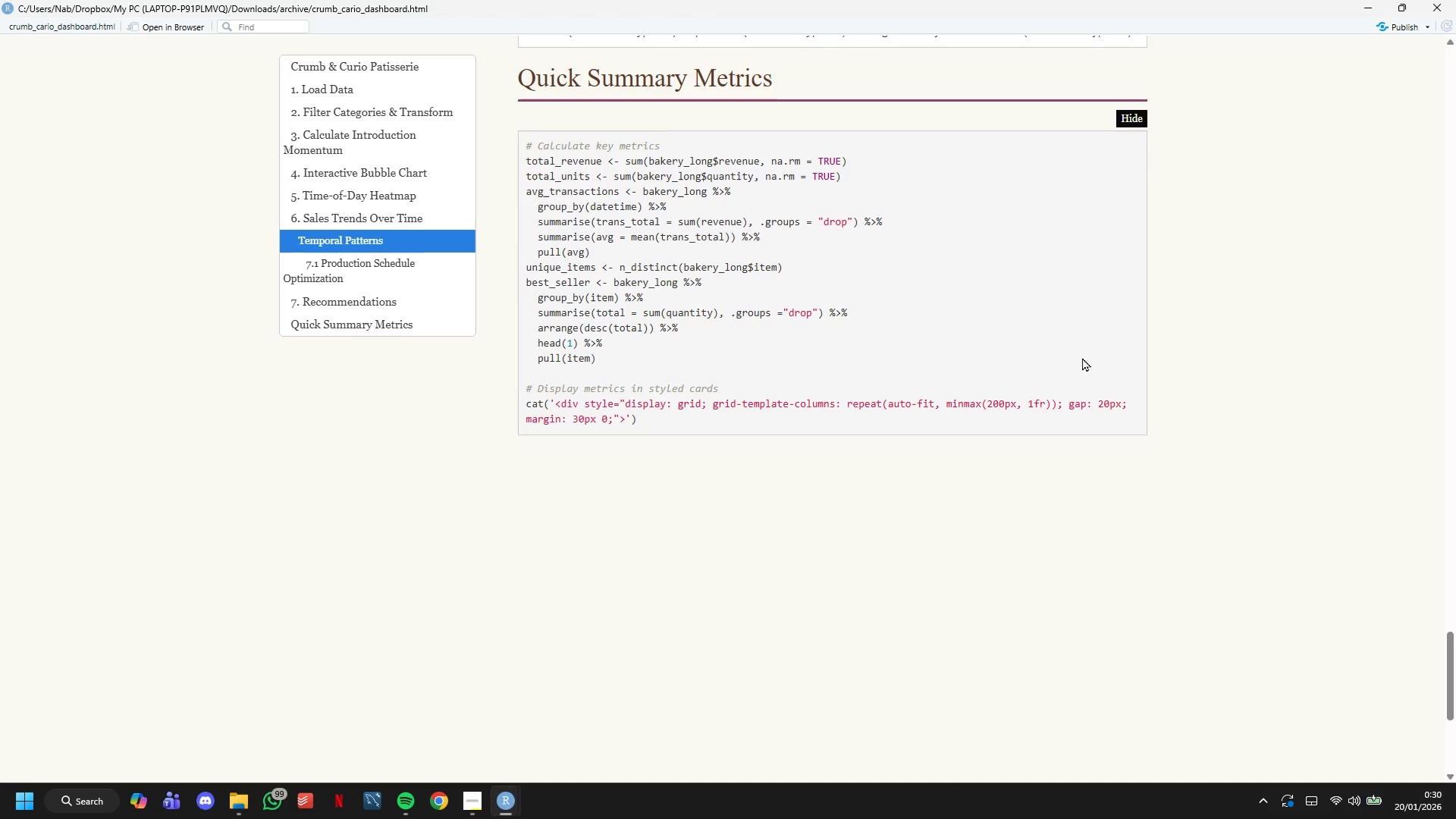 
left_click([1131, 122])
 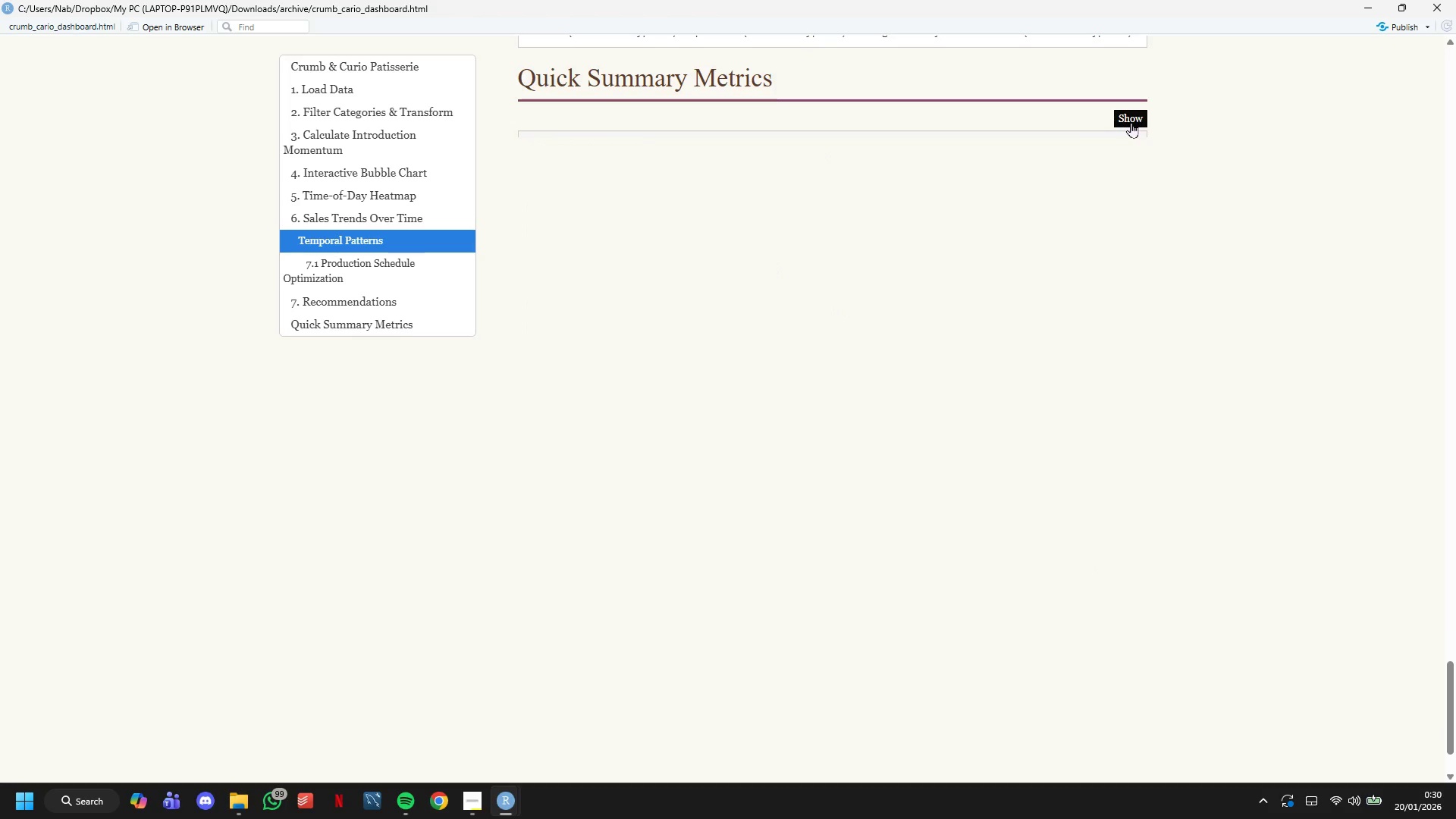 
scroll: coordinate [1008, 386], scroll_direction: up, amount: 4.0
 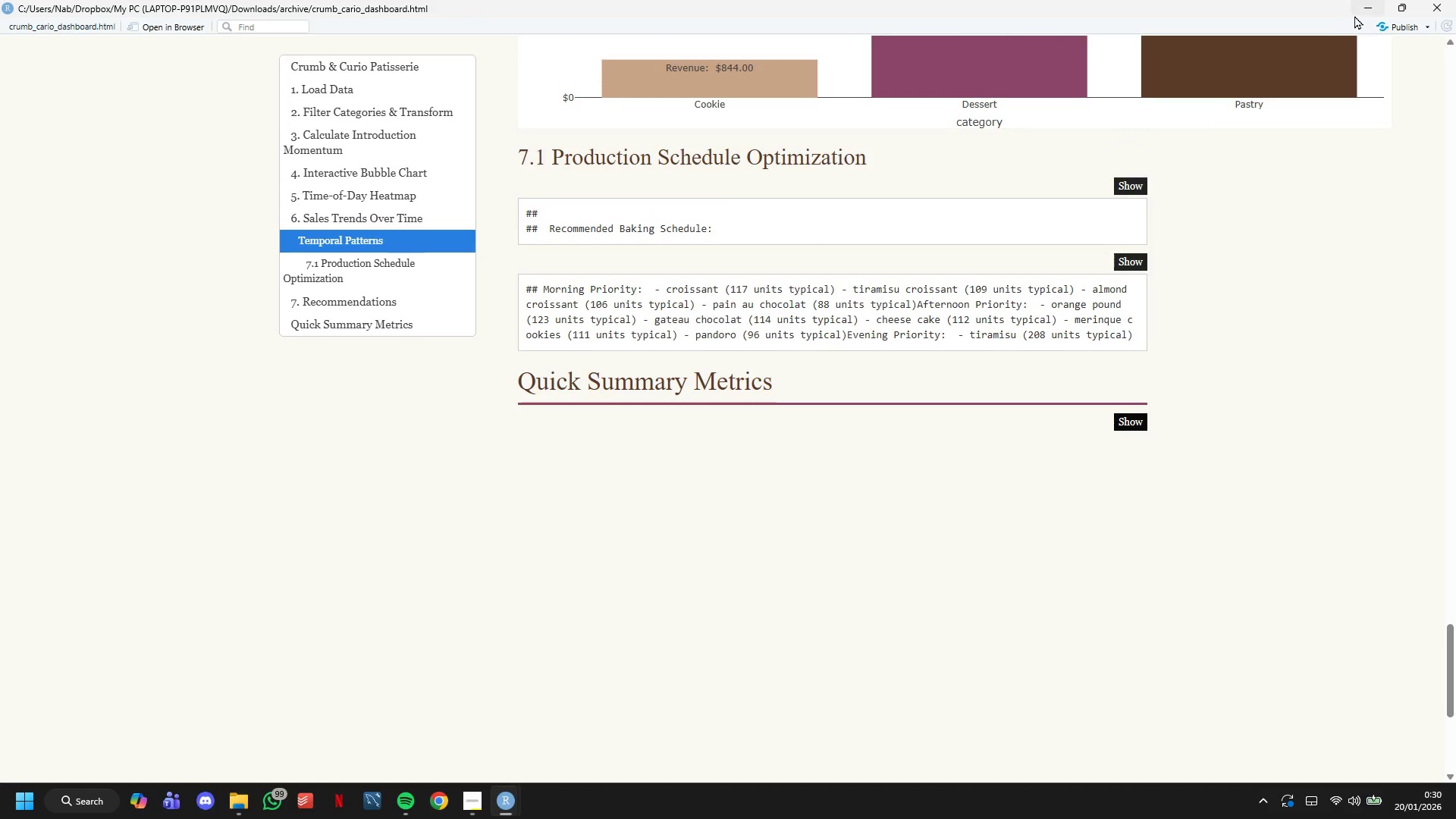 
left_click([1357, 14])
 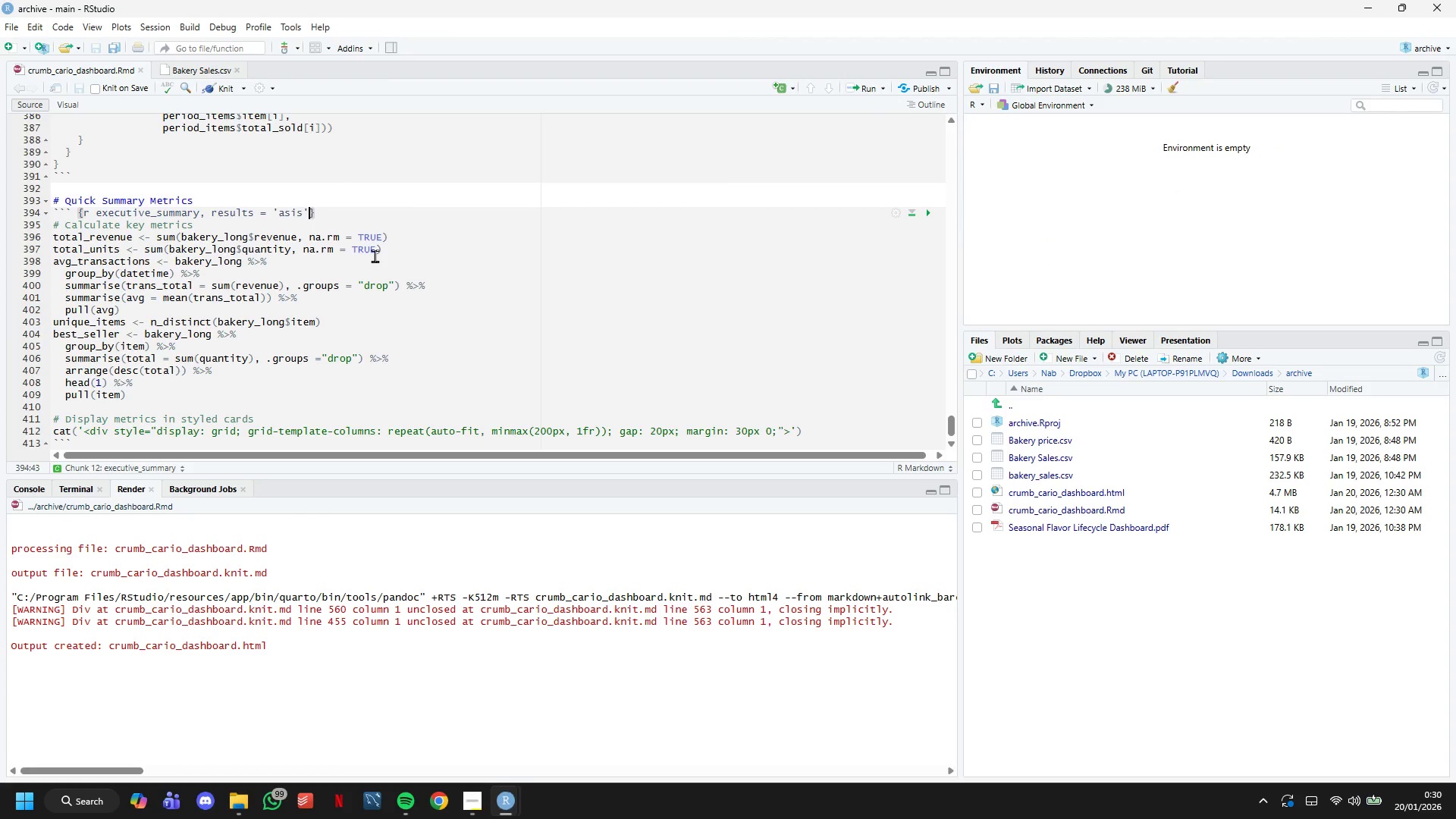 
scroll: coordinate [375, 256], scroll_direction: down, amount: 3.0
 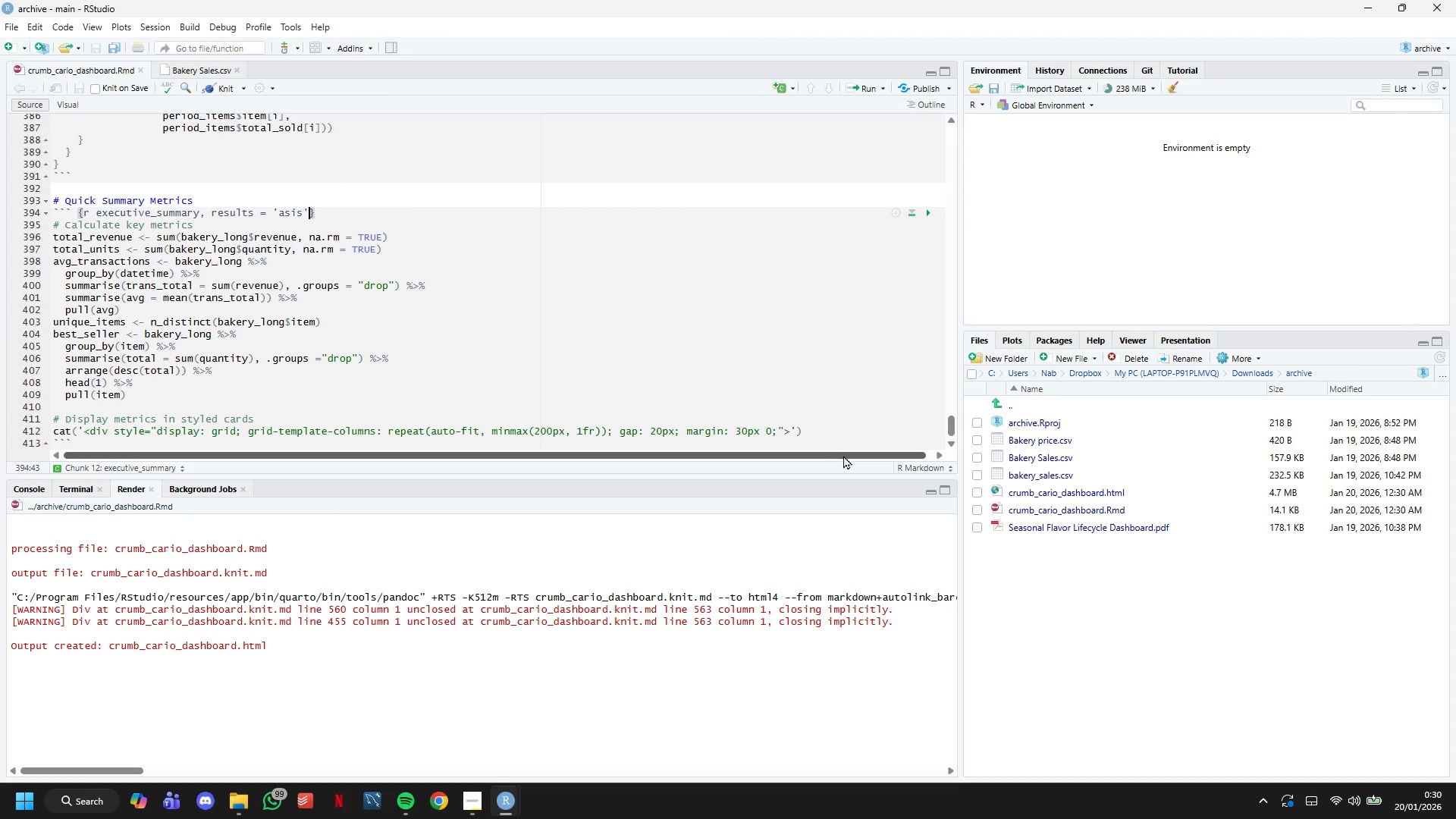 
left_click([838, 433])
 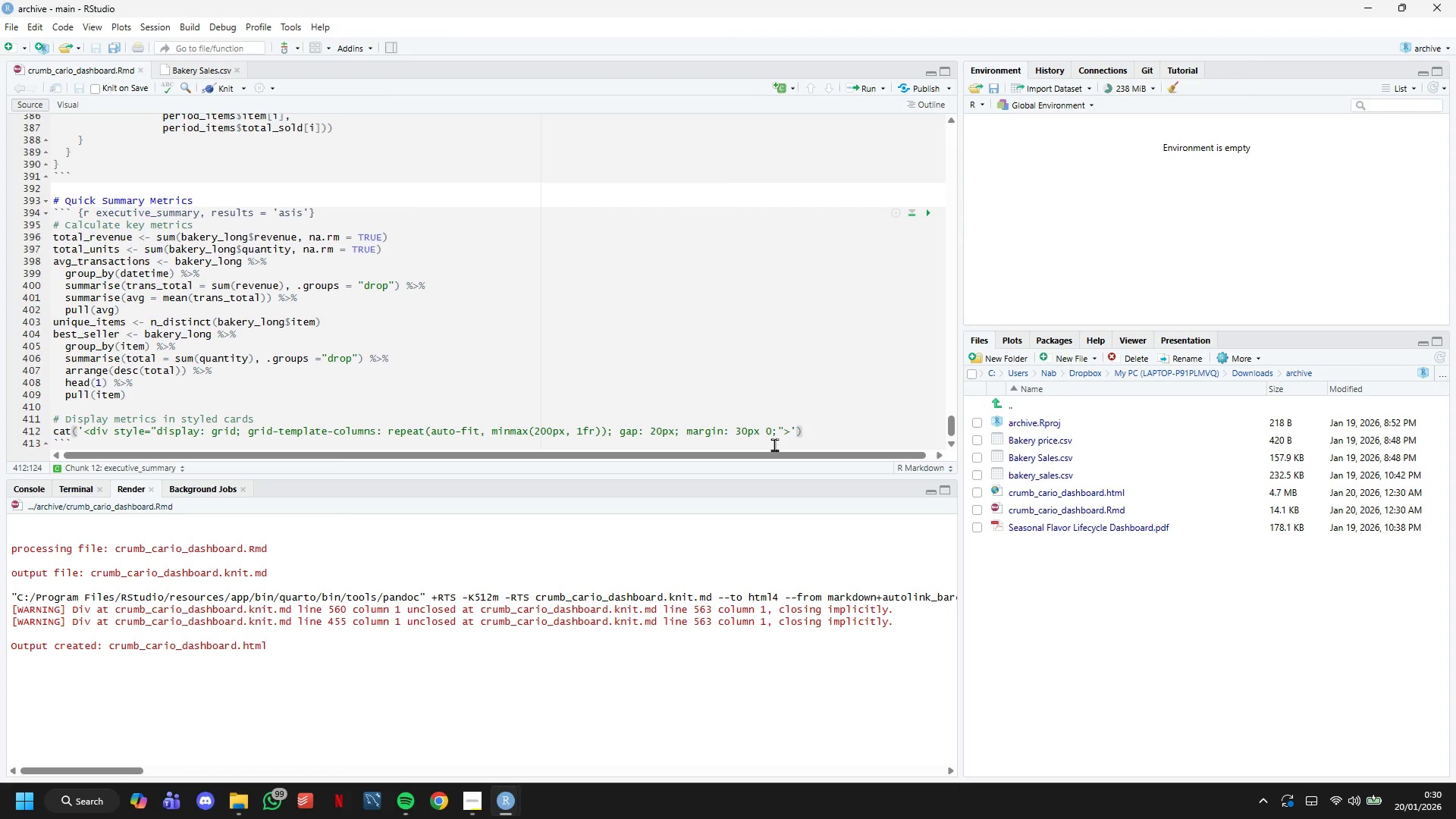 
key(ArrowRight)
 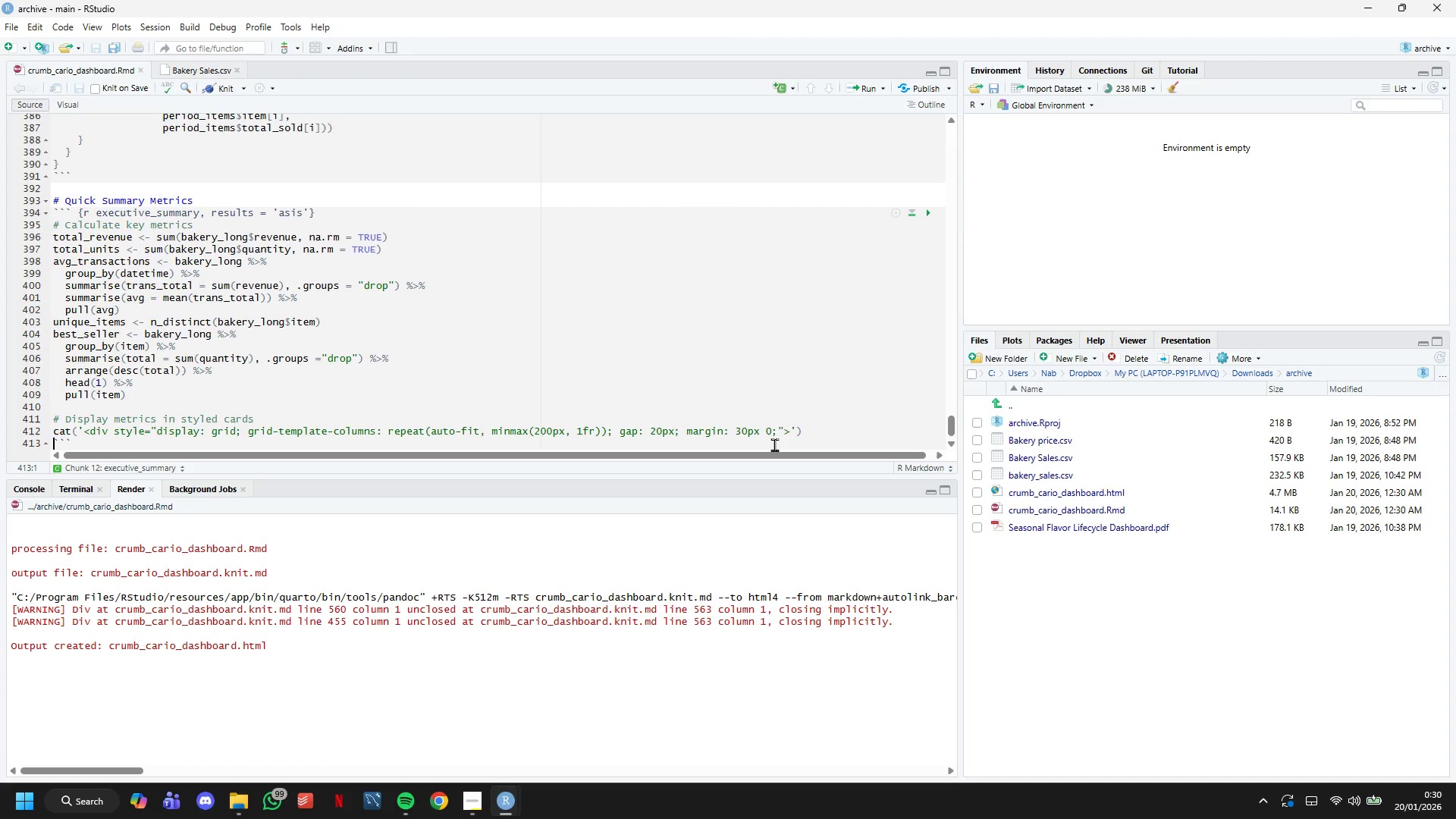 
key(ArrowLeft)
 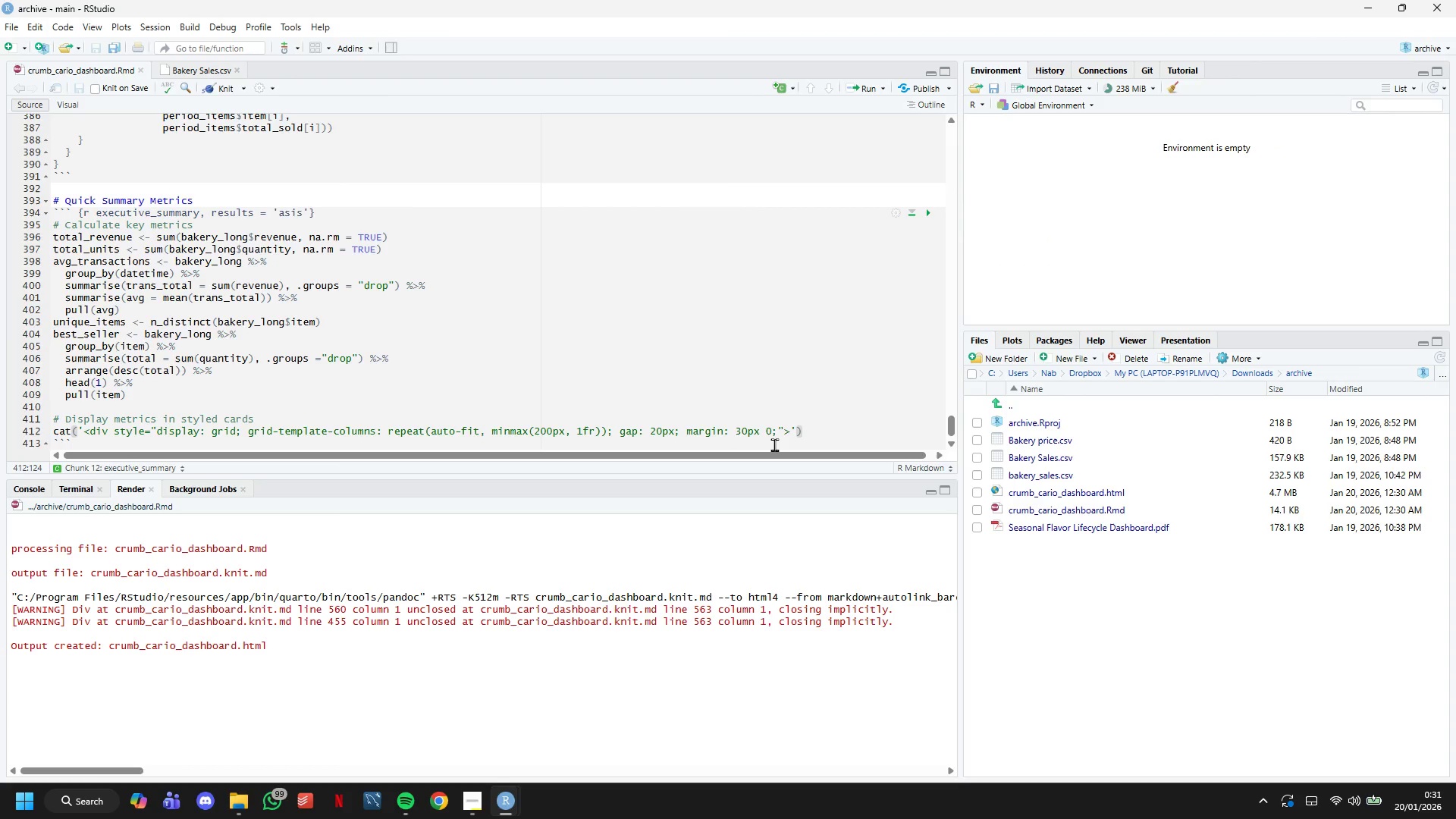 
key(Enter)
 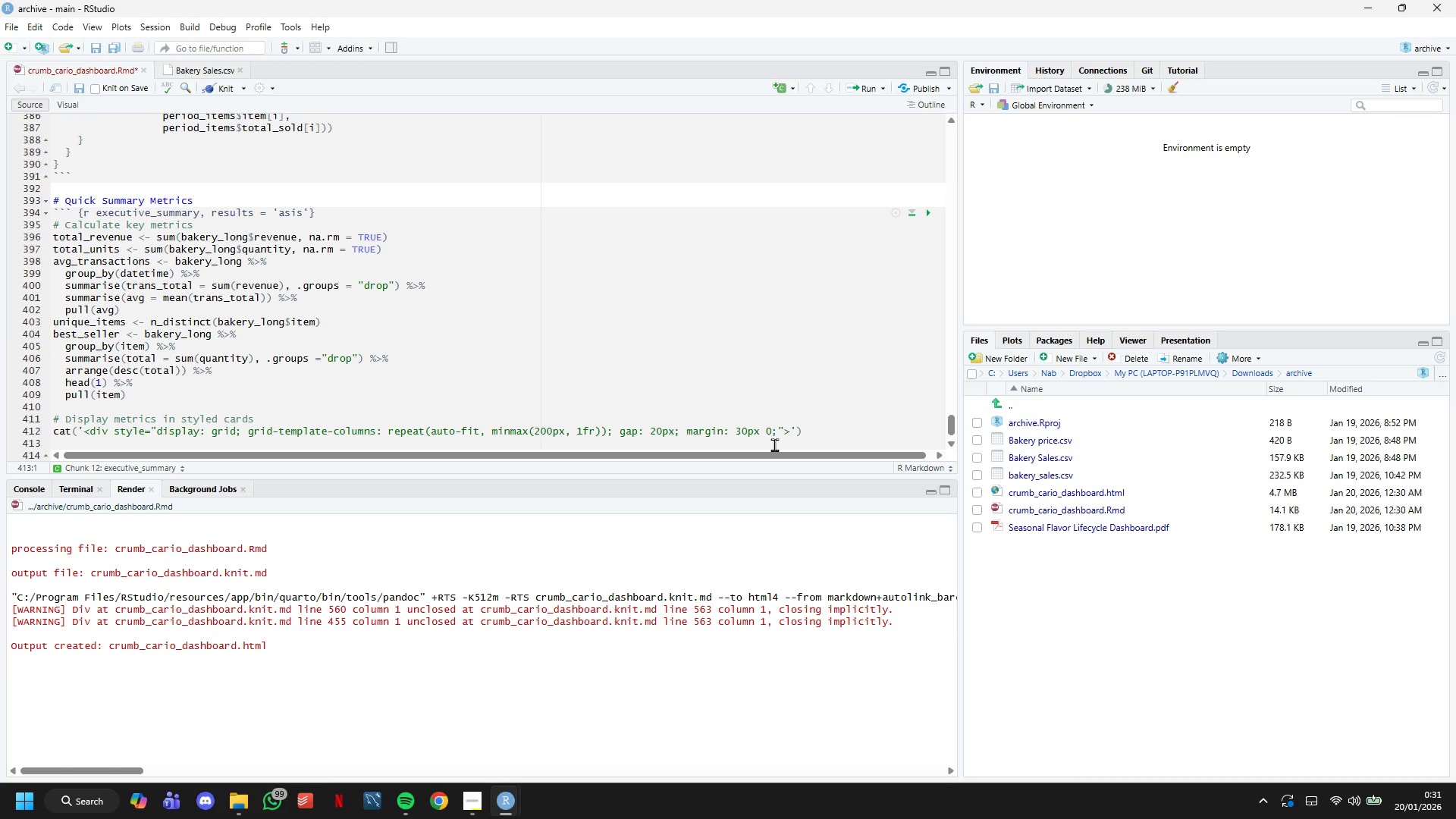 
key(ArrowDown)
 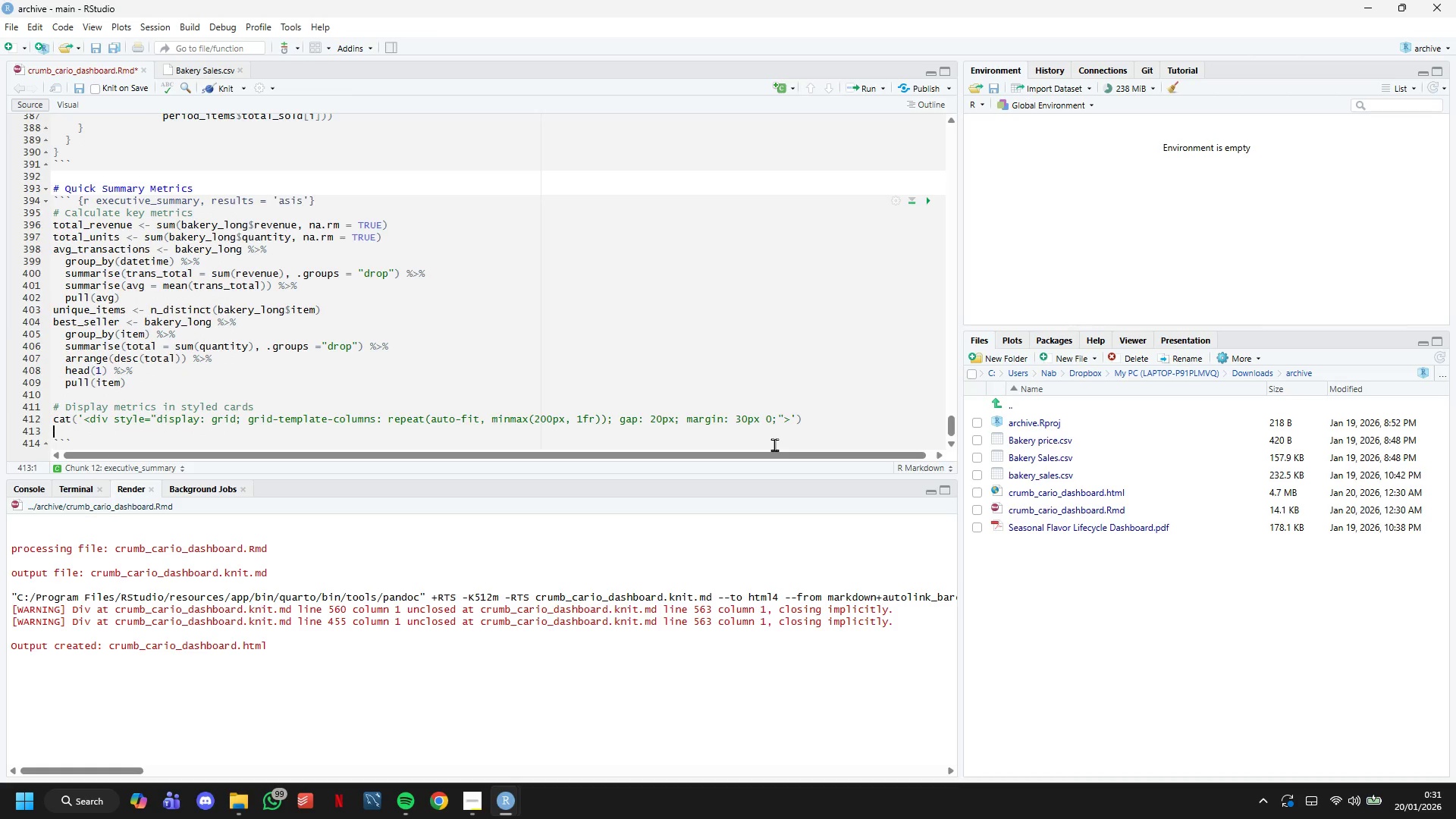 
key(ArrowUp)
 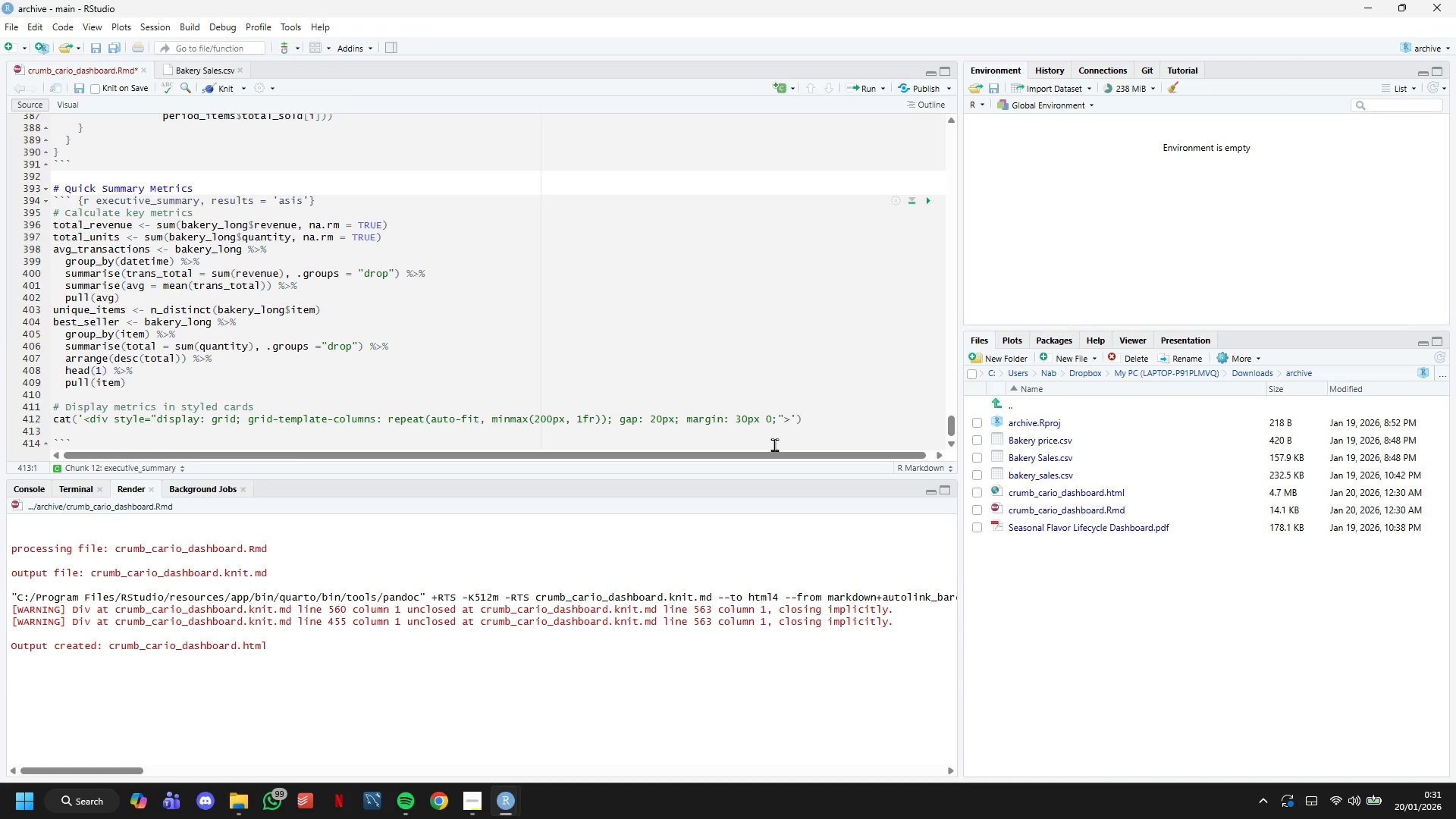 
wait(23.86)
 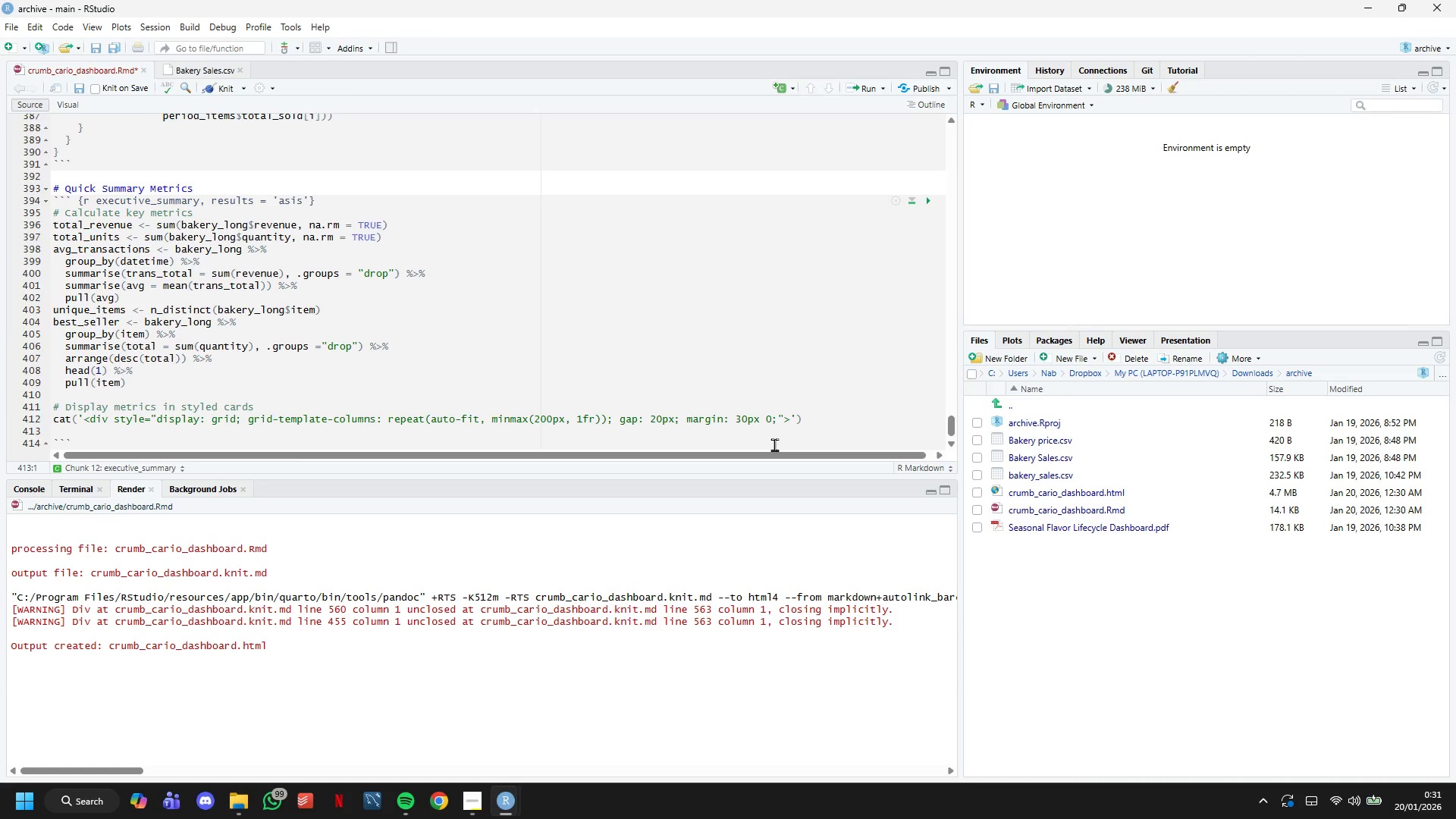 
key(Enter)
 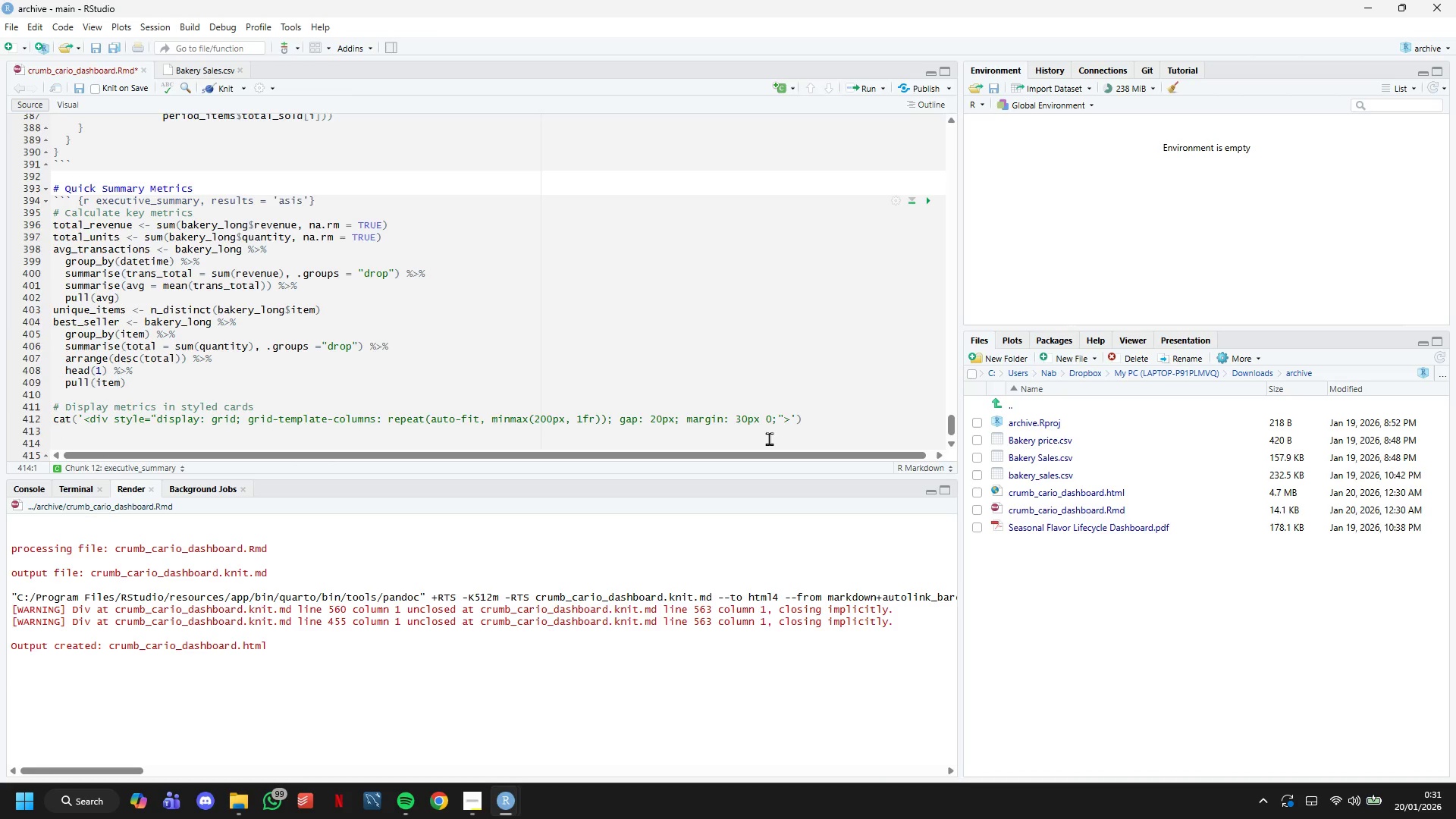 
key(Enter)
 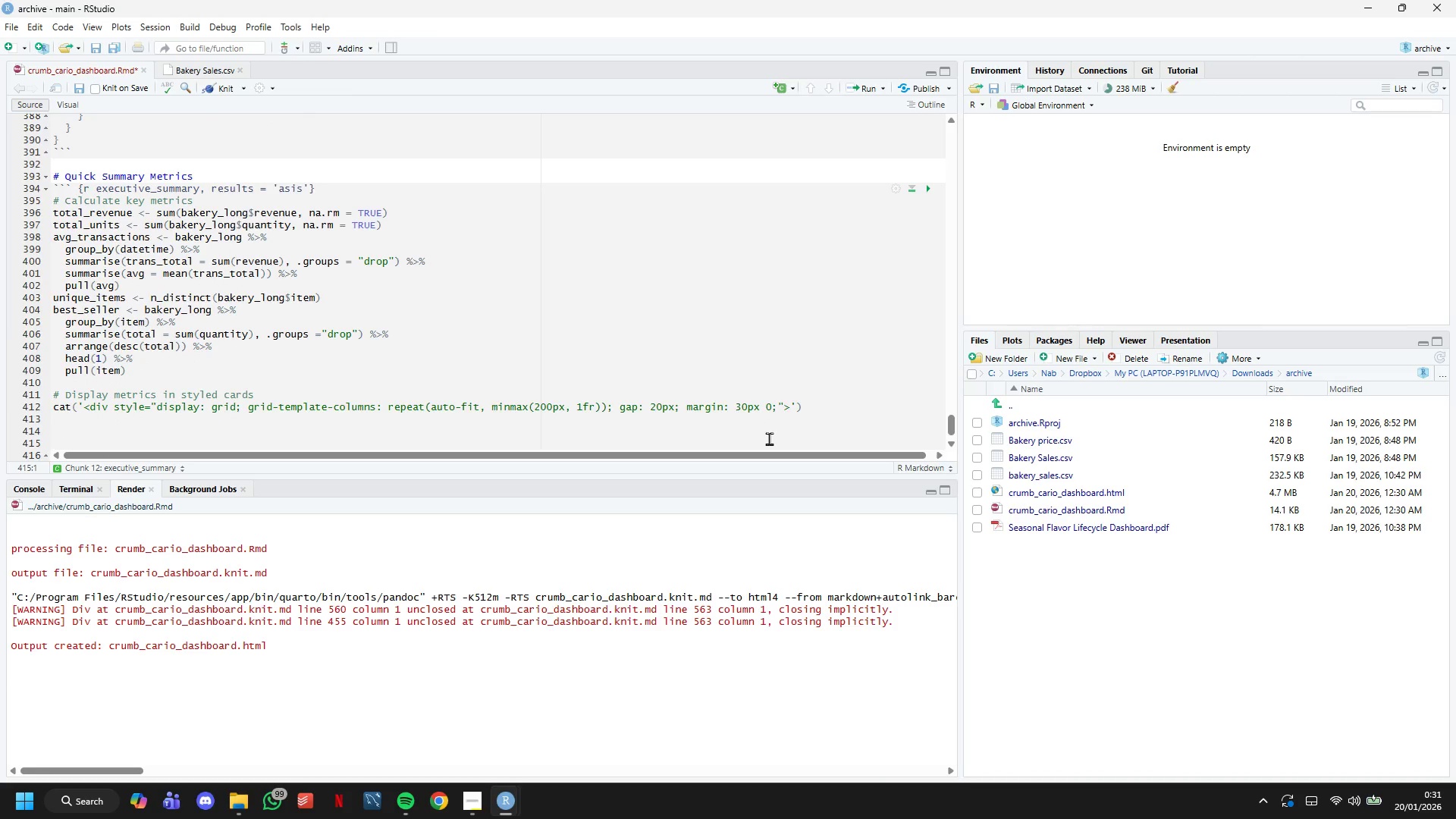 
key(ArrowDown)
 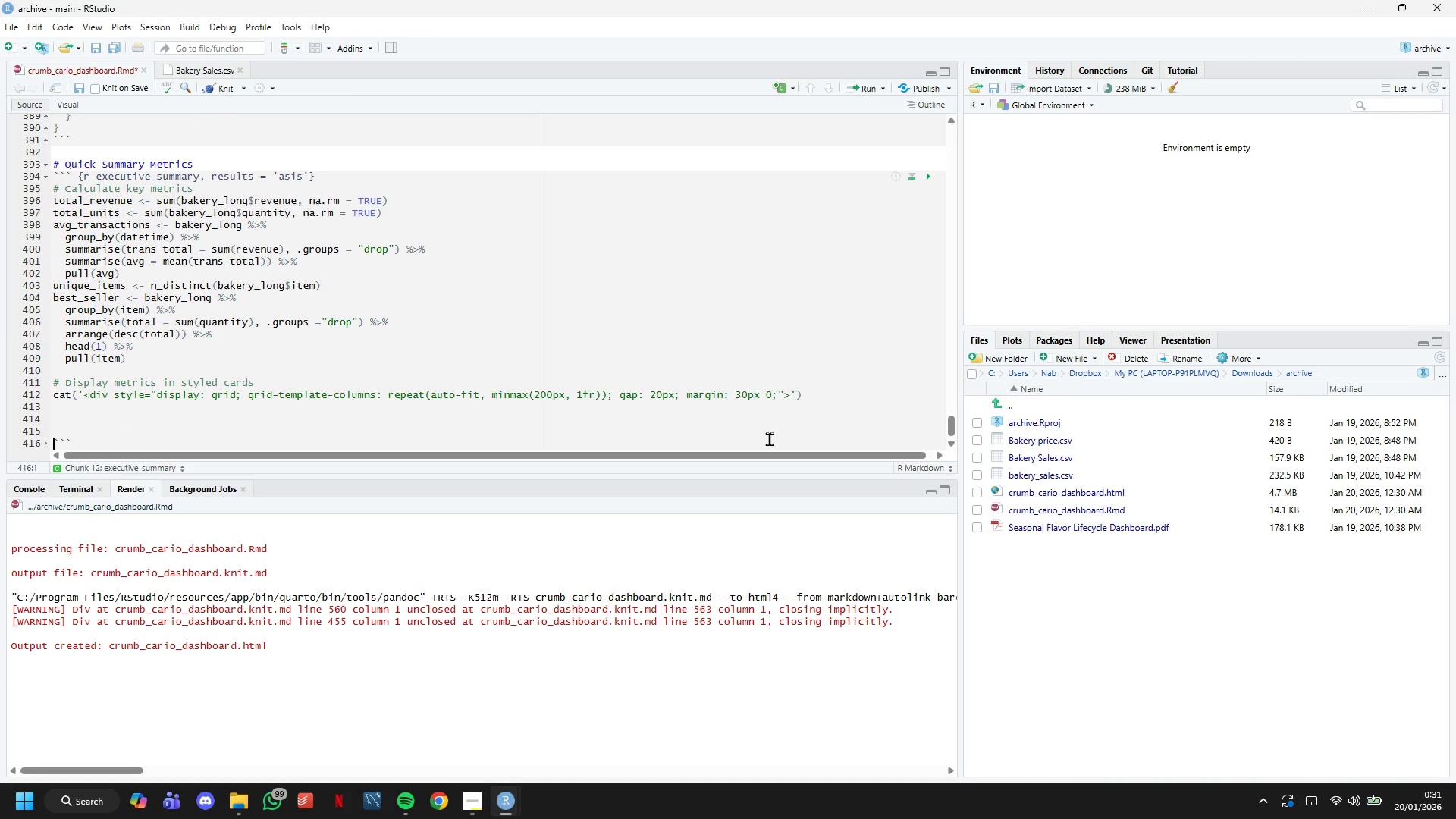 
key(ArrowUp)
 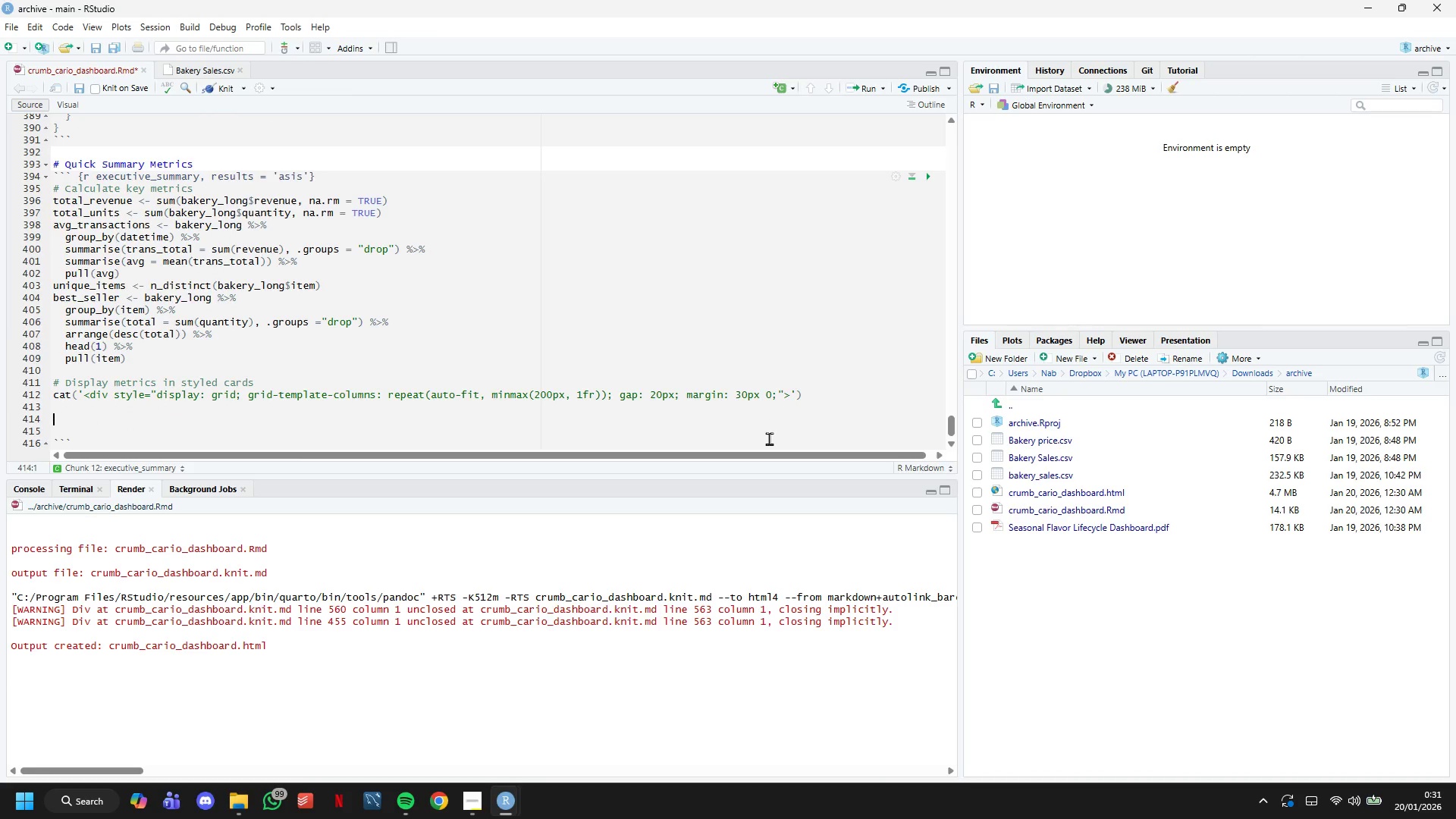 
key(ArrowUp)
 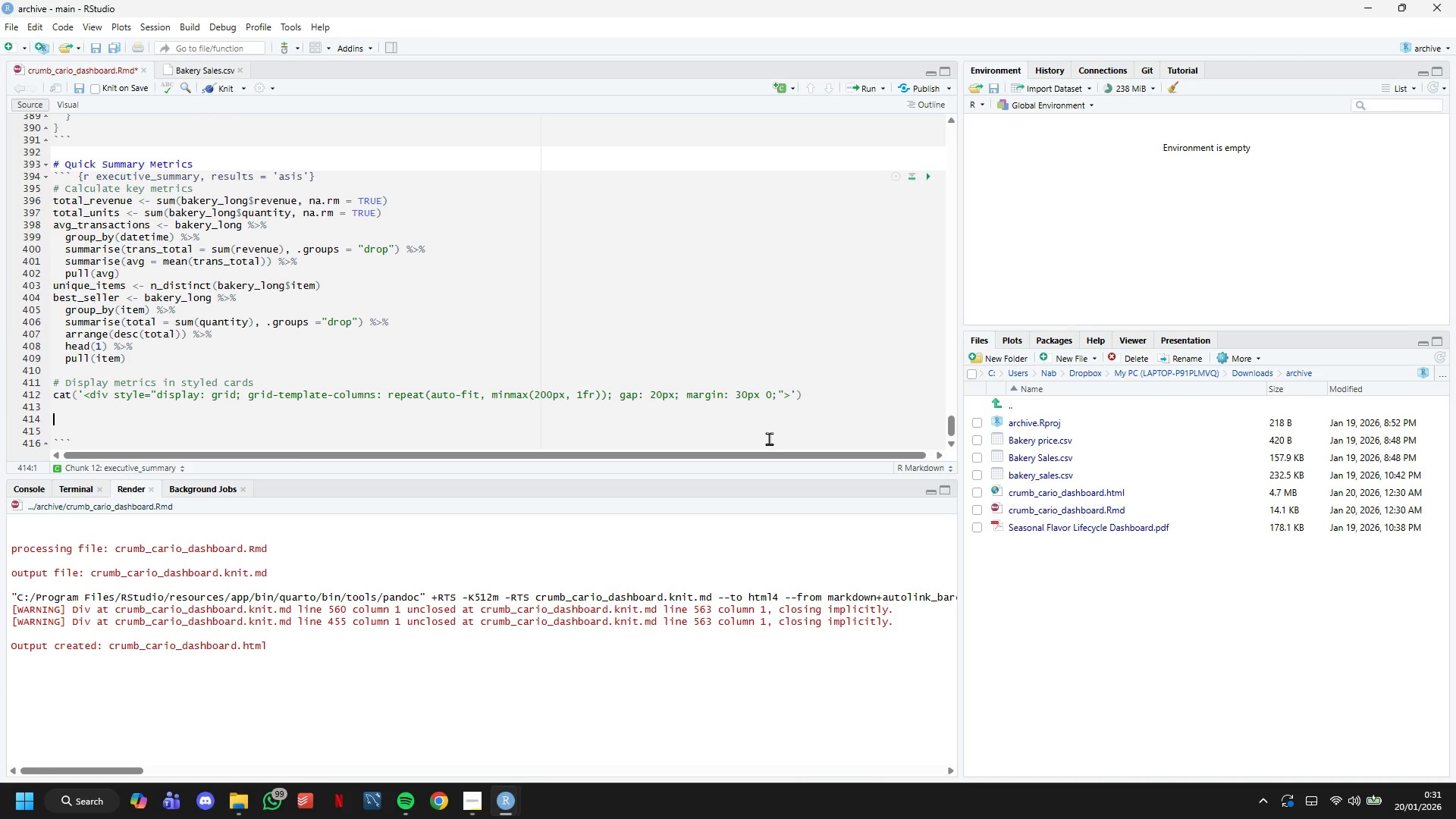 
type(cat()
 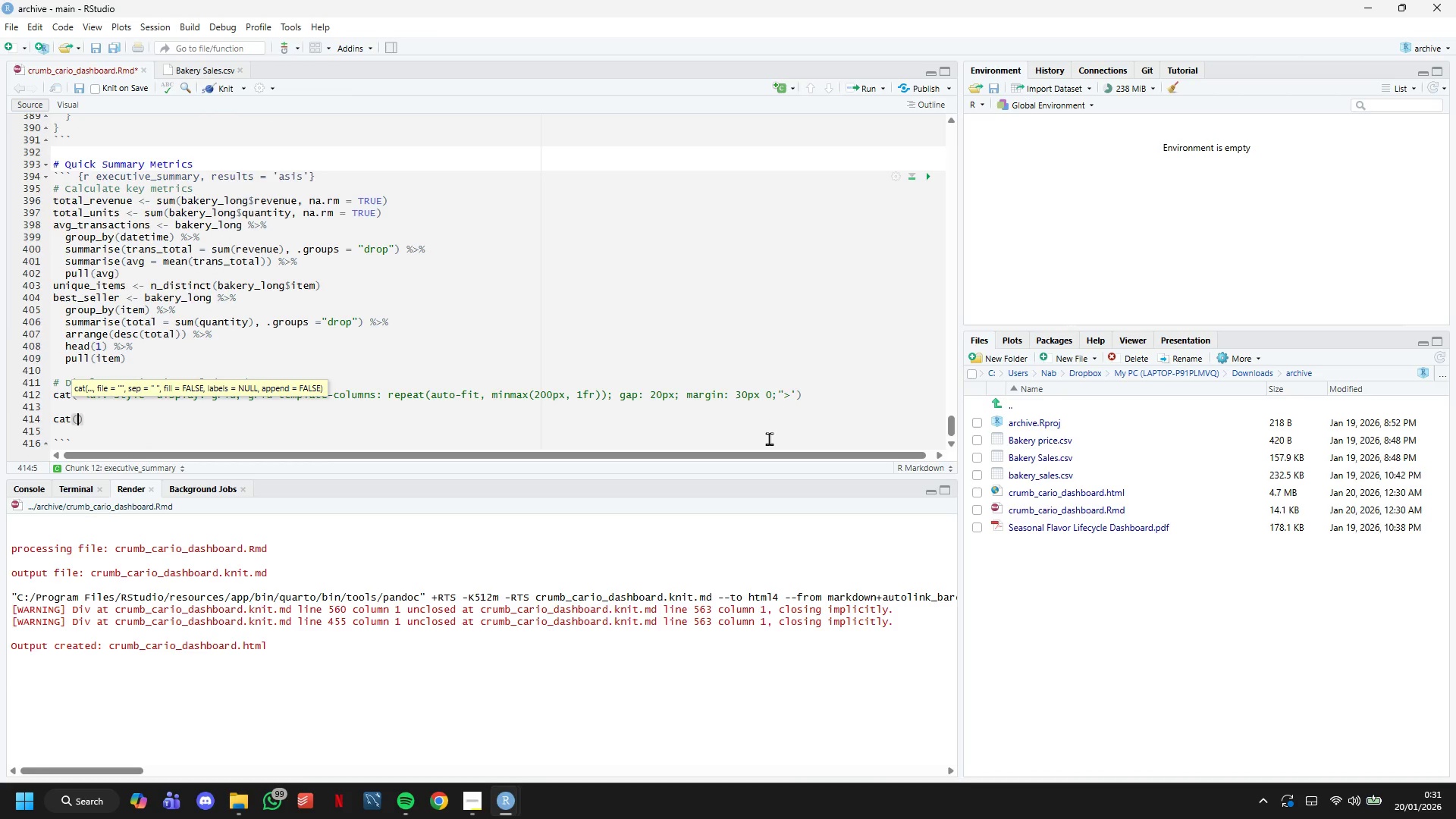 
wait(30.48)
 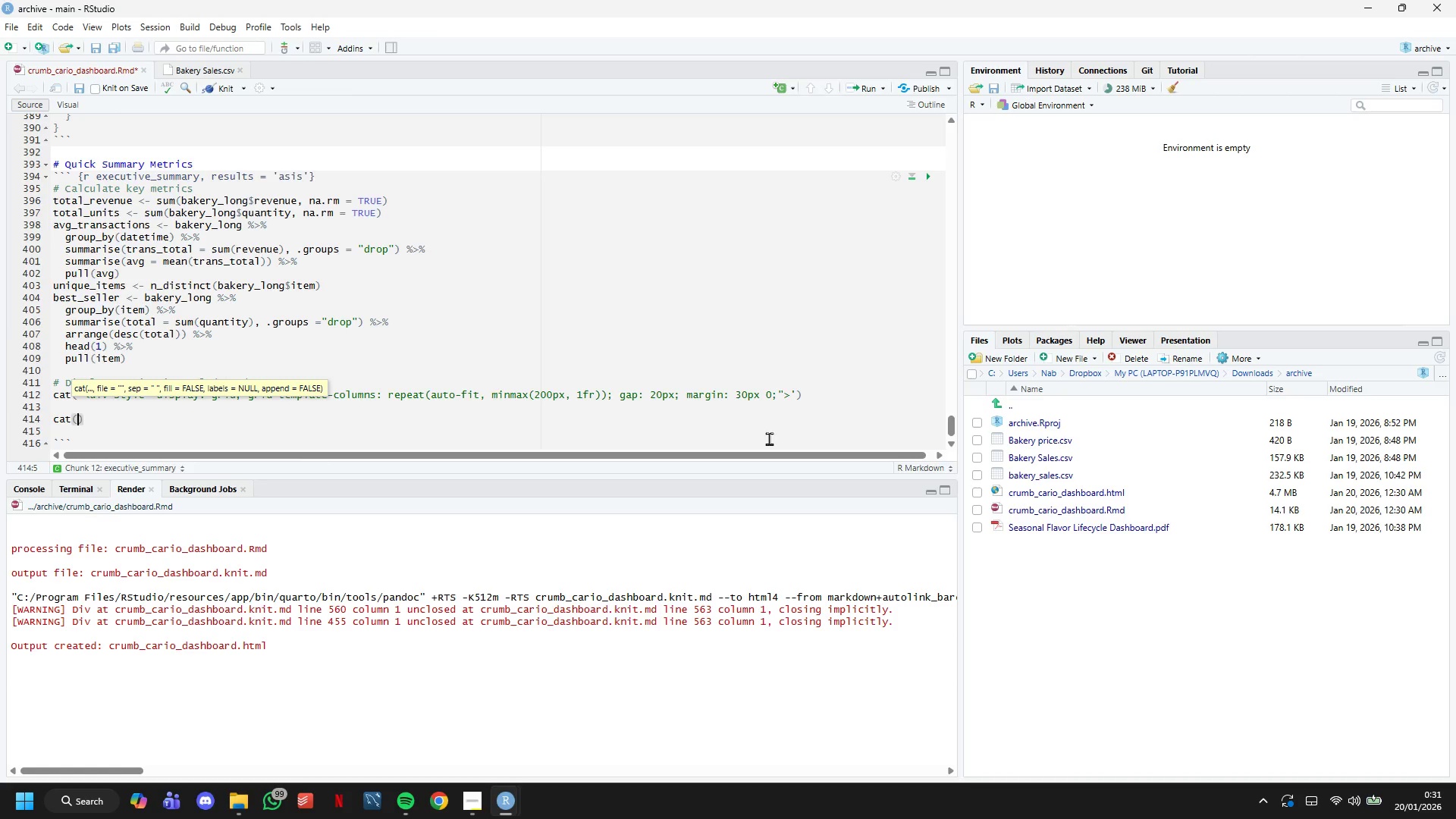 
scroll: coordinate [664, 383], scroll_direction: down, amount: 6.0
 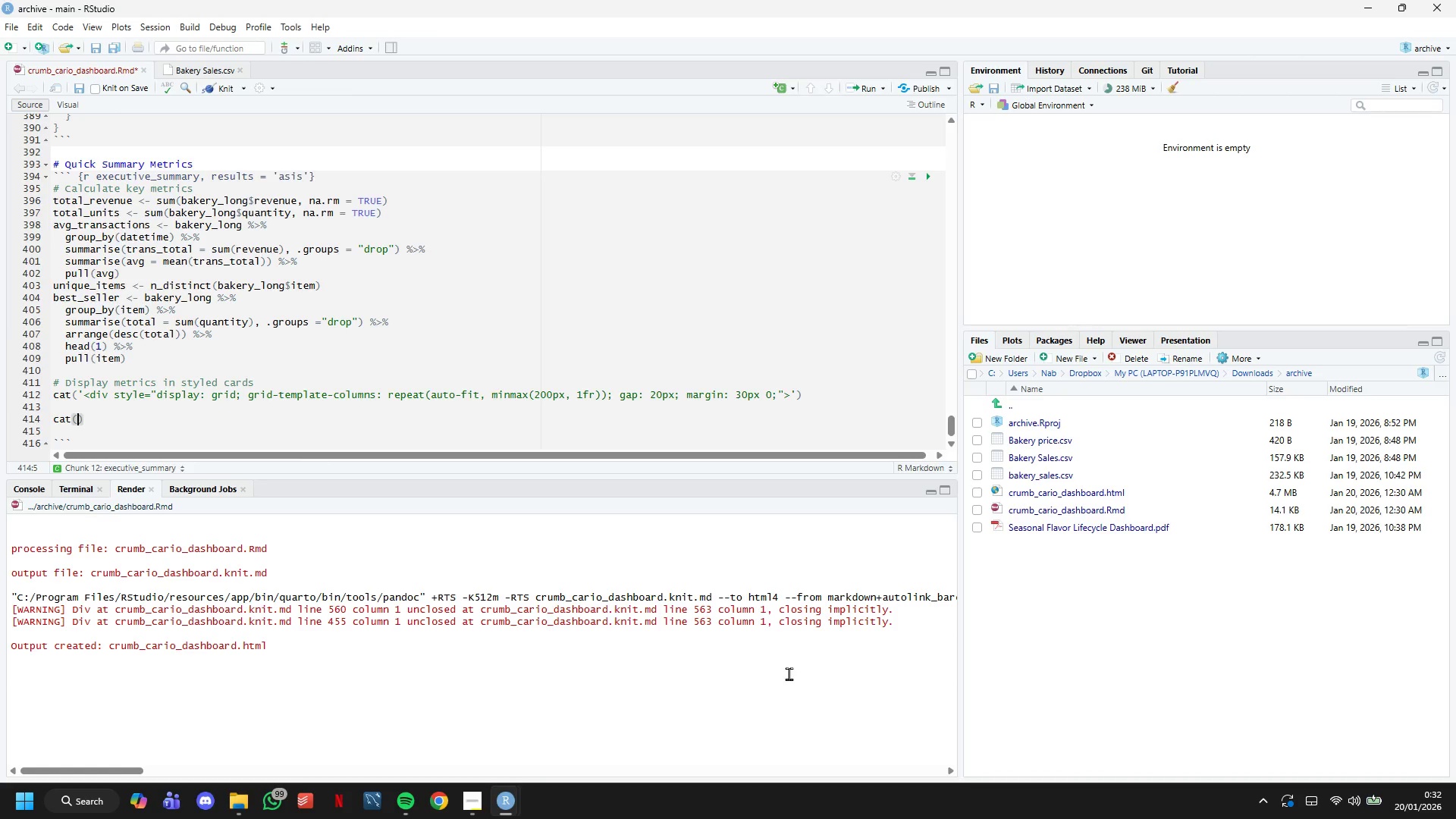 
wait(22.8)
 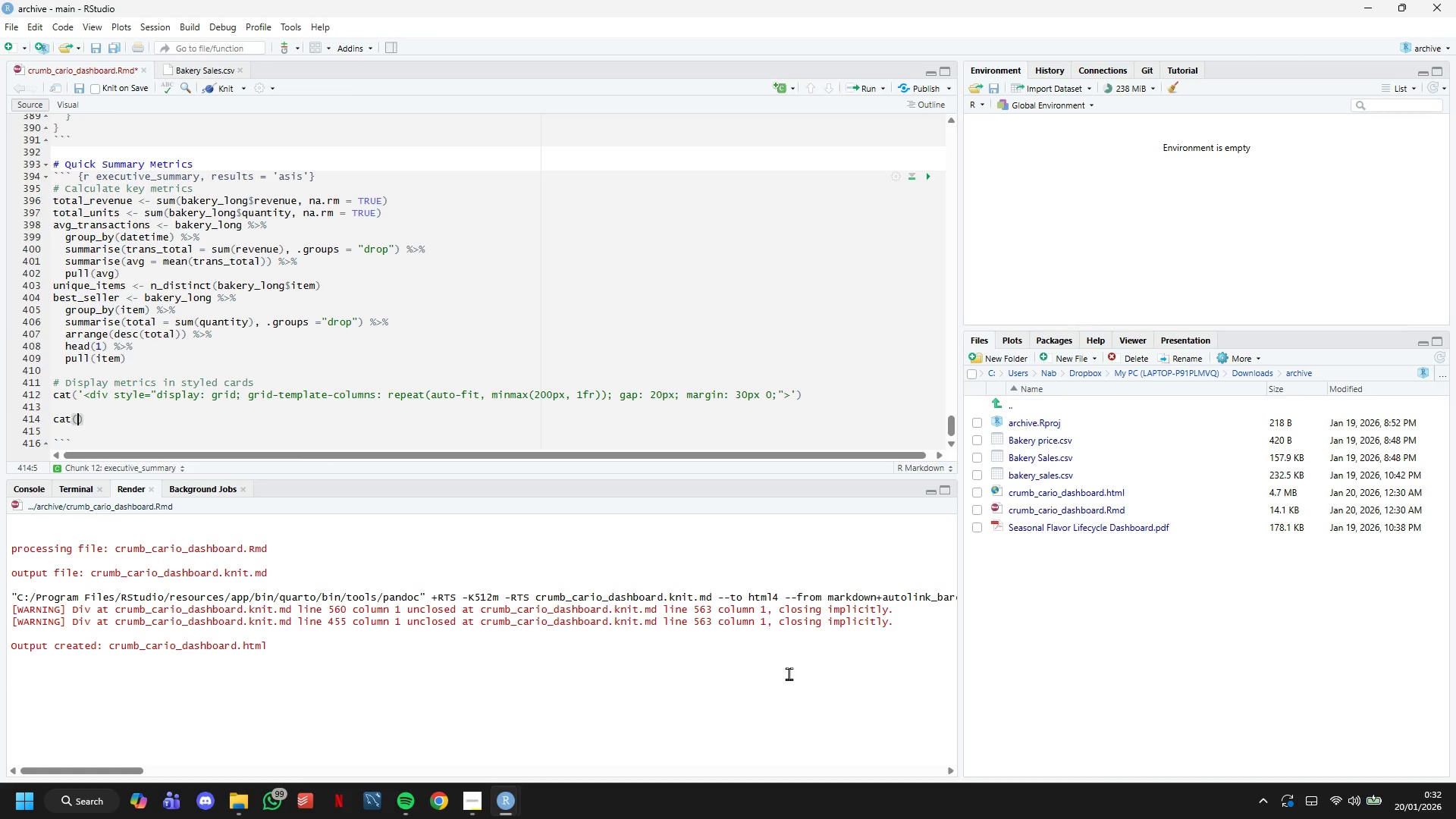 
type(sprintf(')
 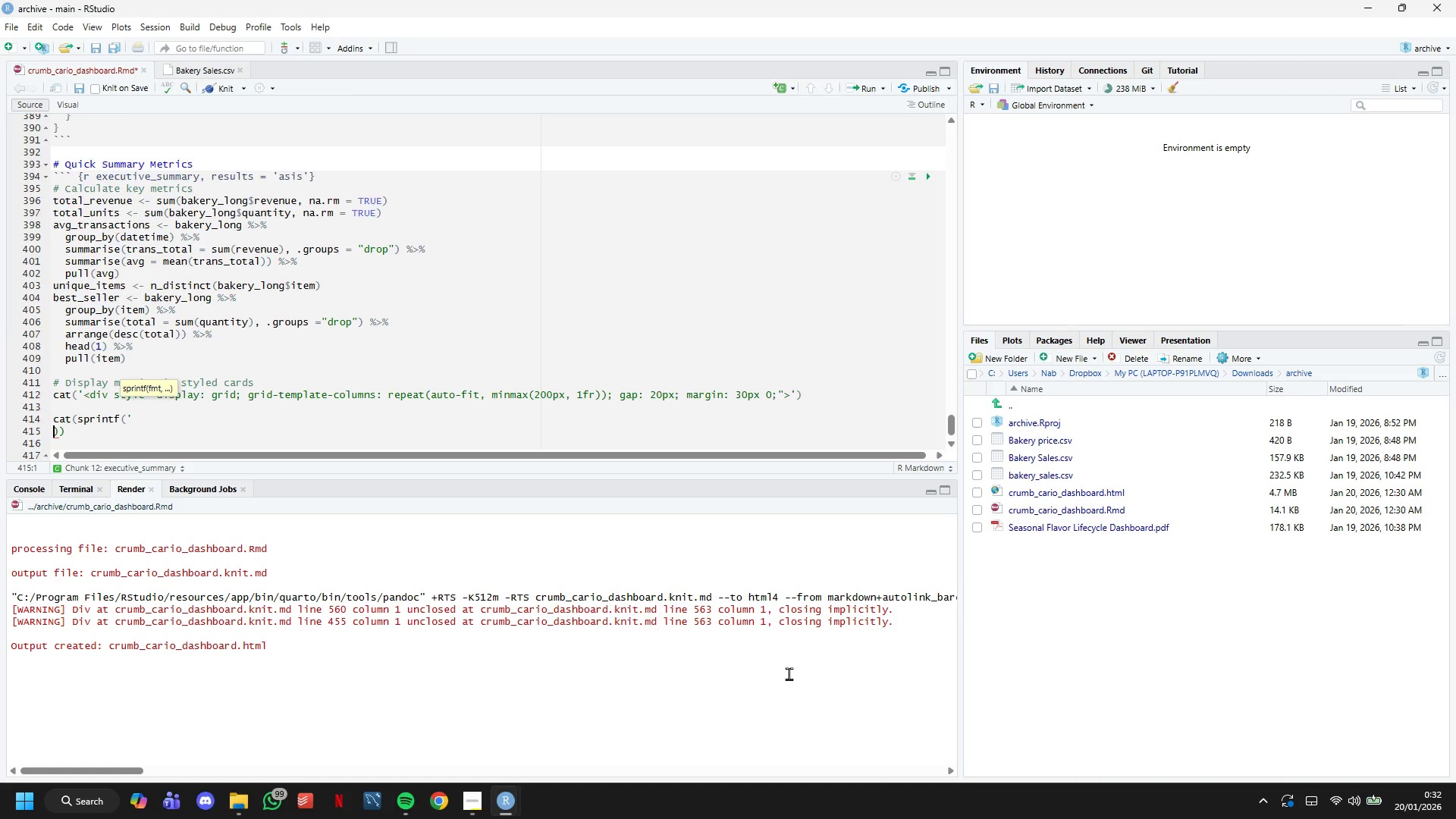 
 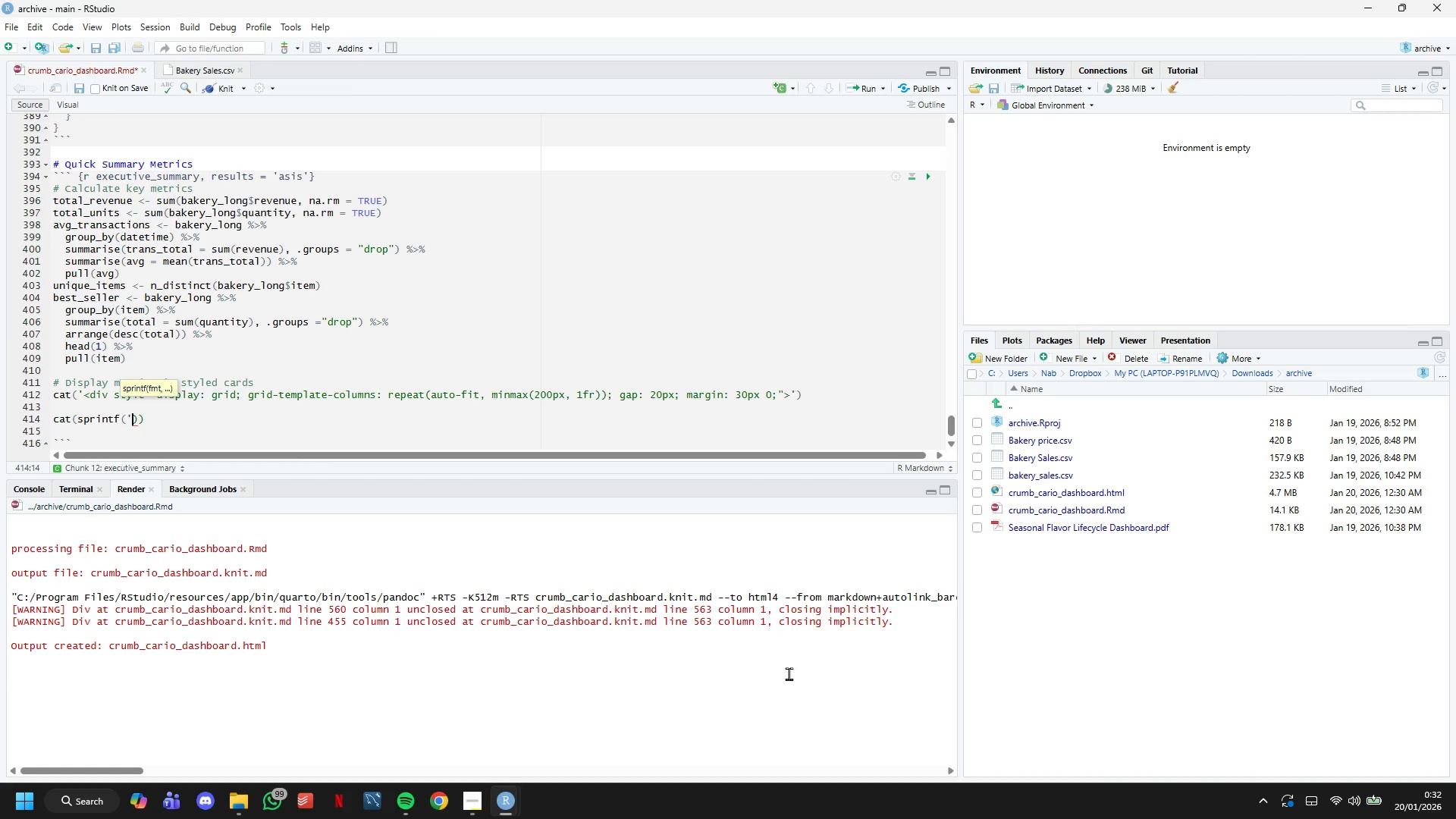 
key(Enter)
 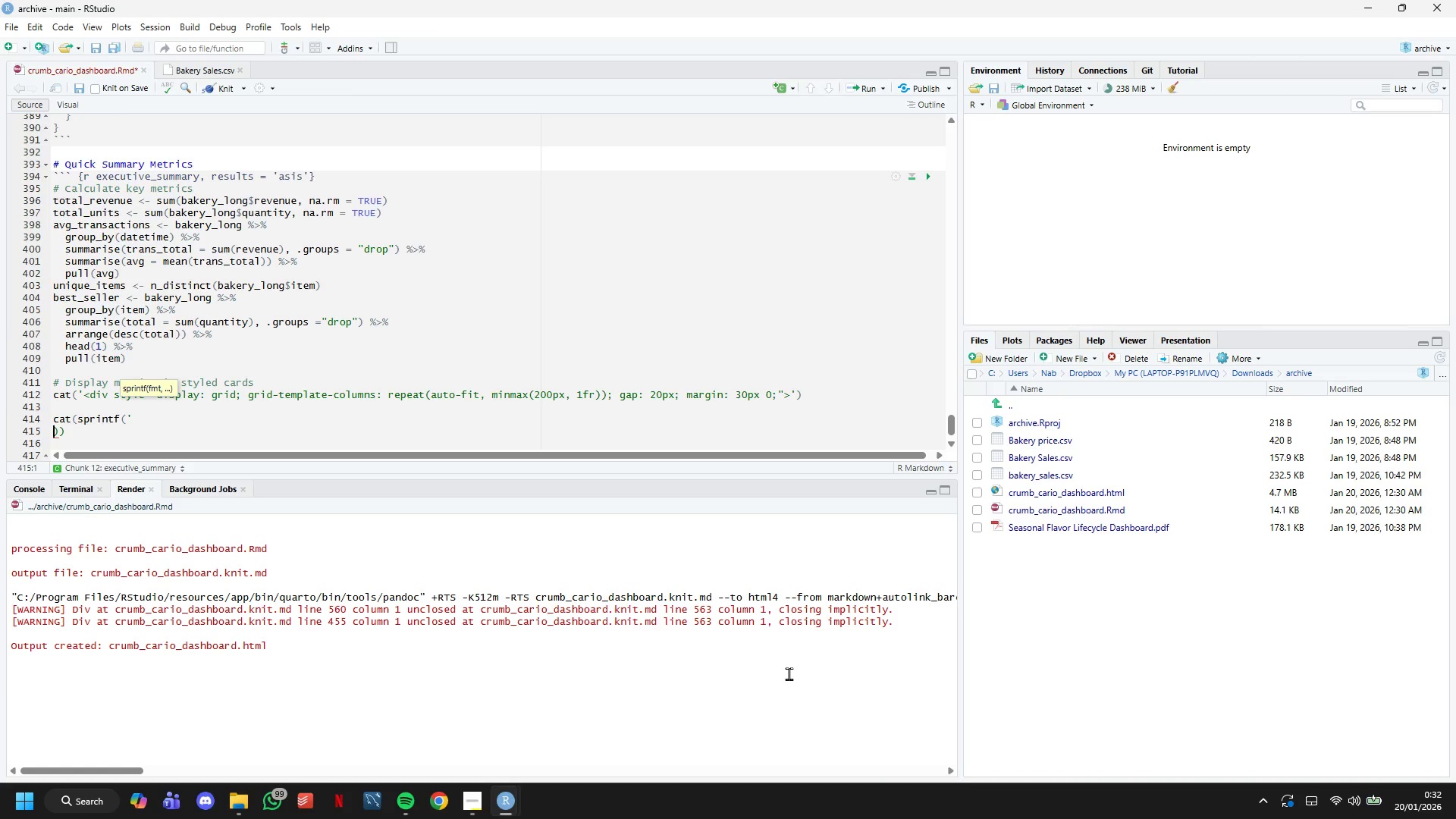 
key(ArrowLeft)
 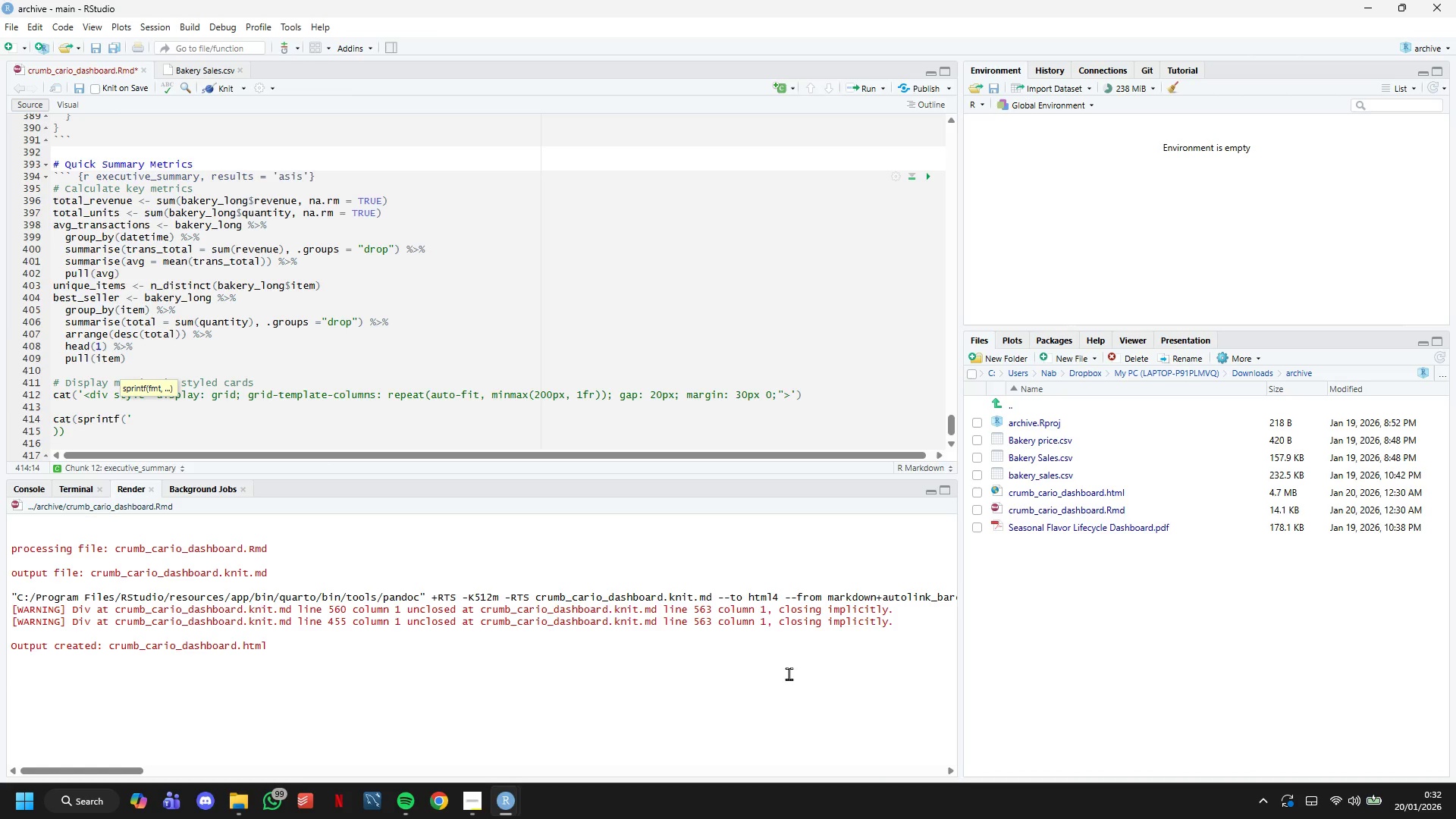 
key(Quote)
 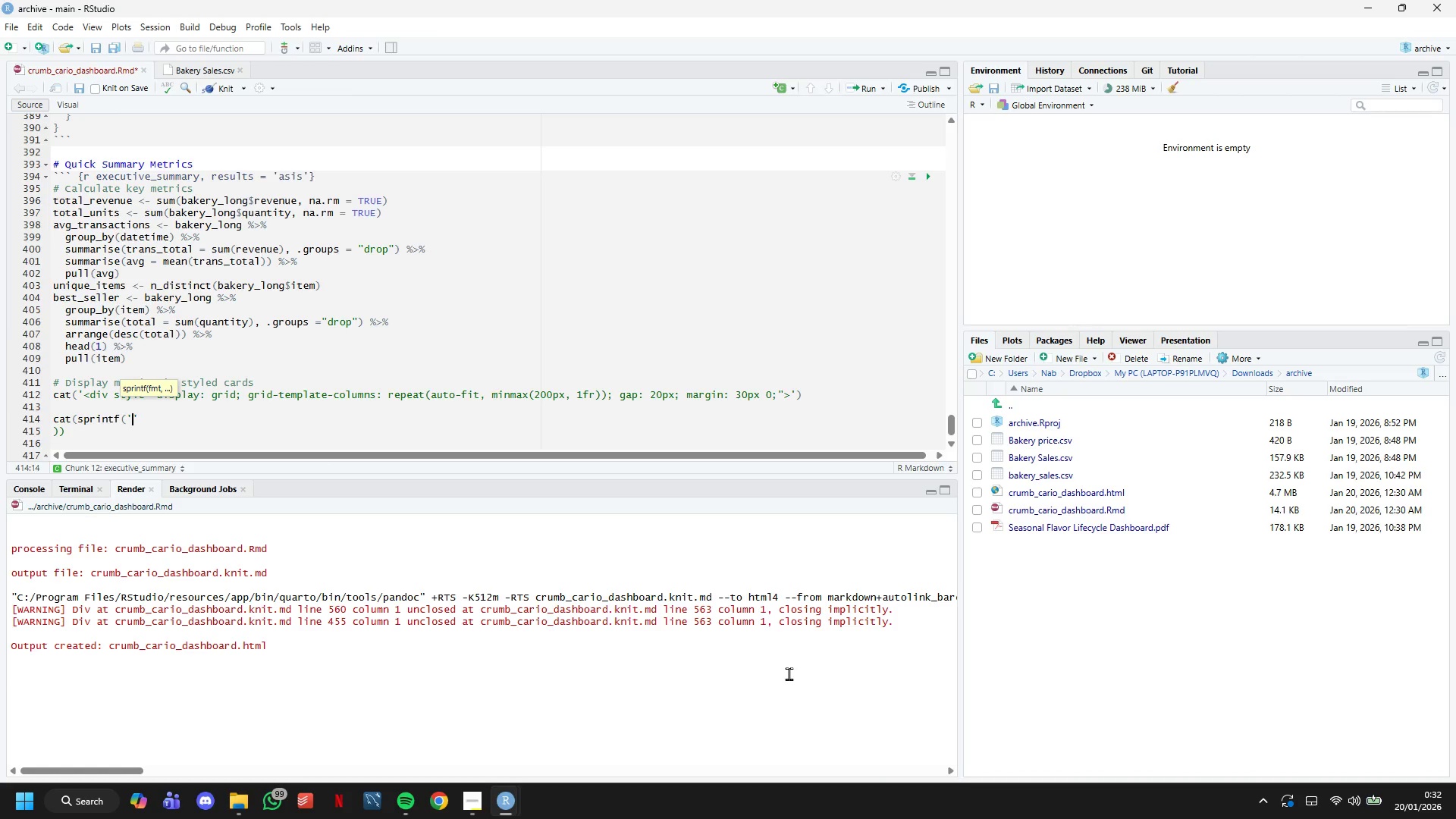 
key(ArrowLeft)
 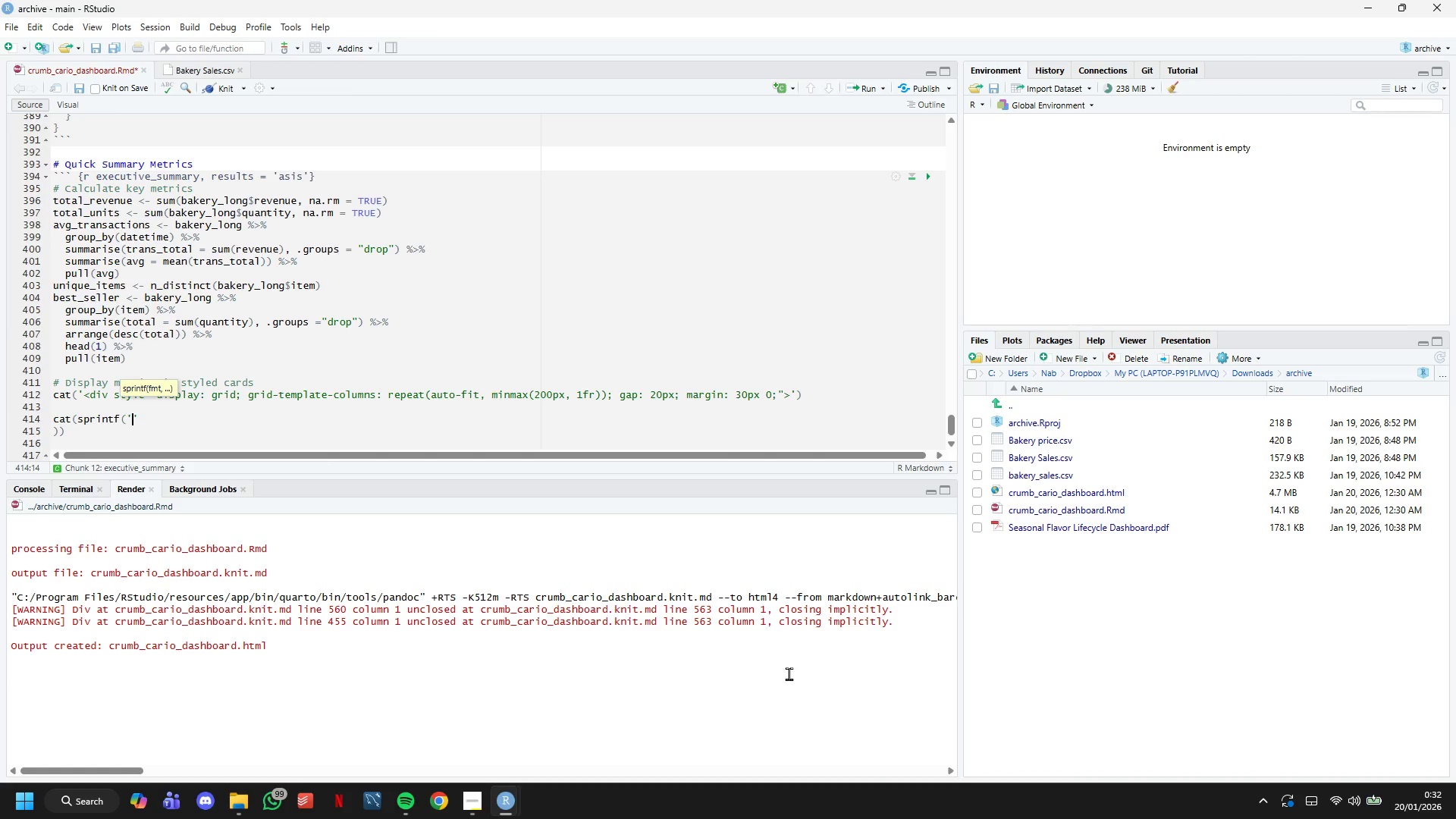 
key(Enter)
 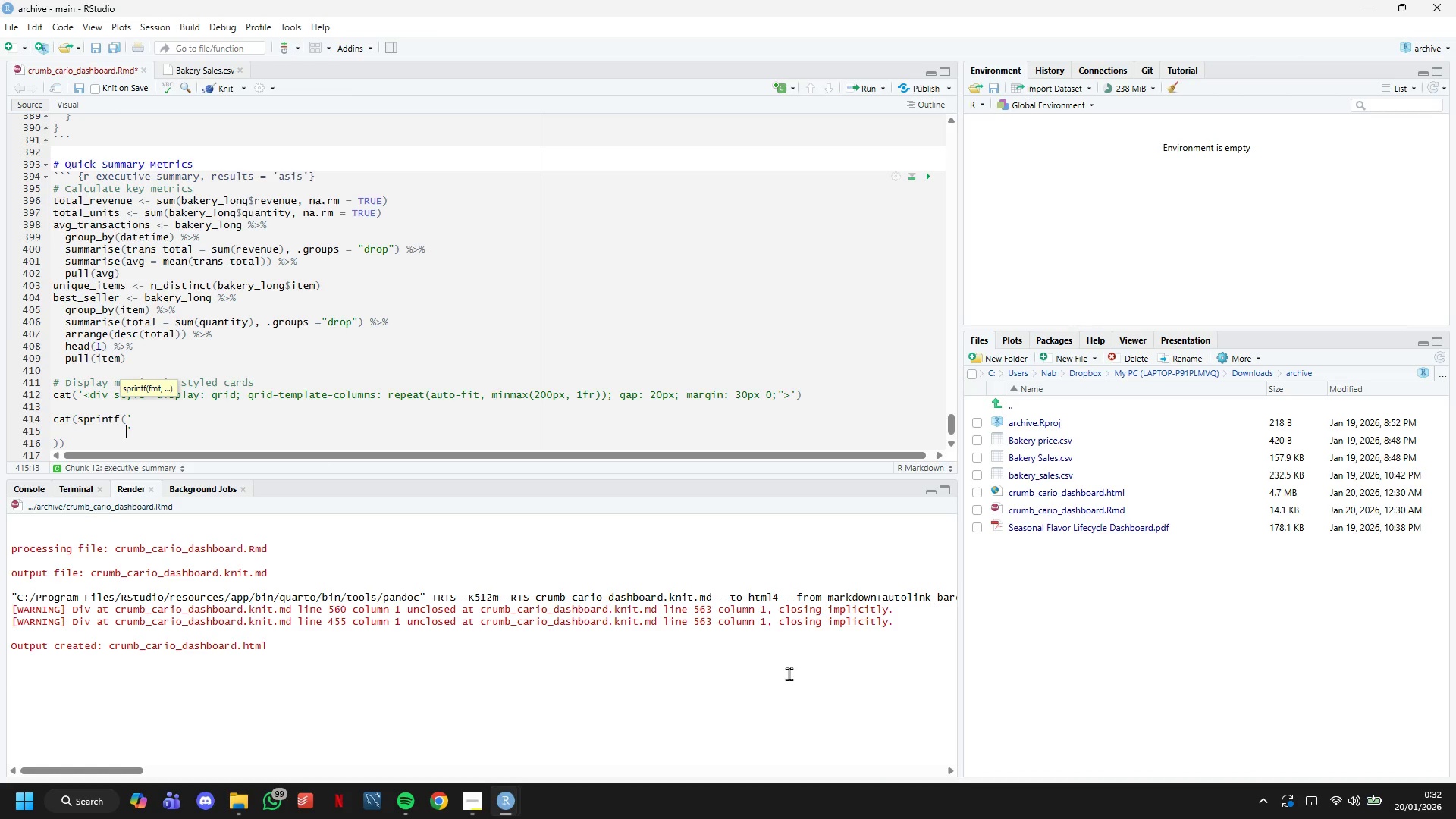 
key(Control+Z)
 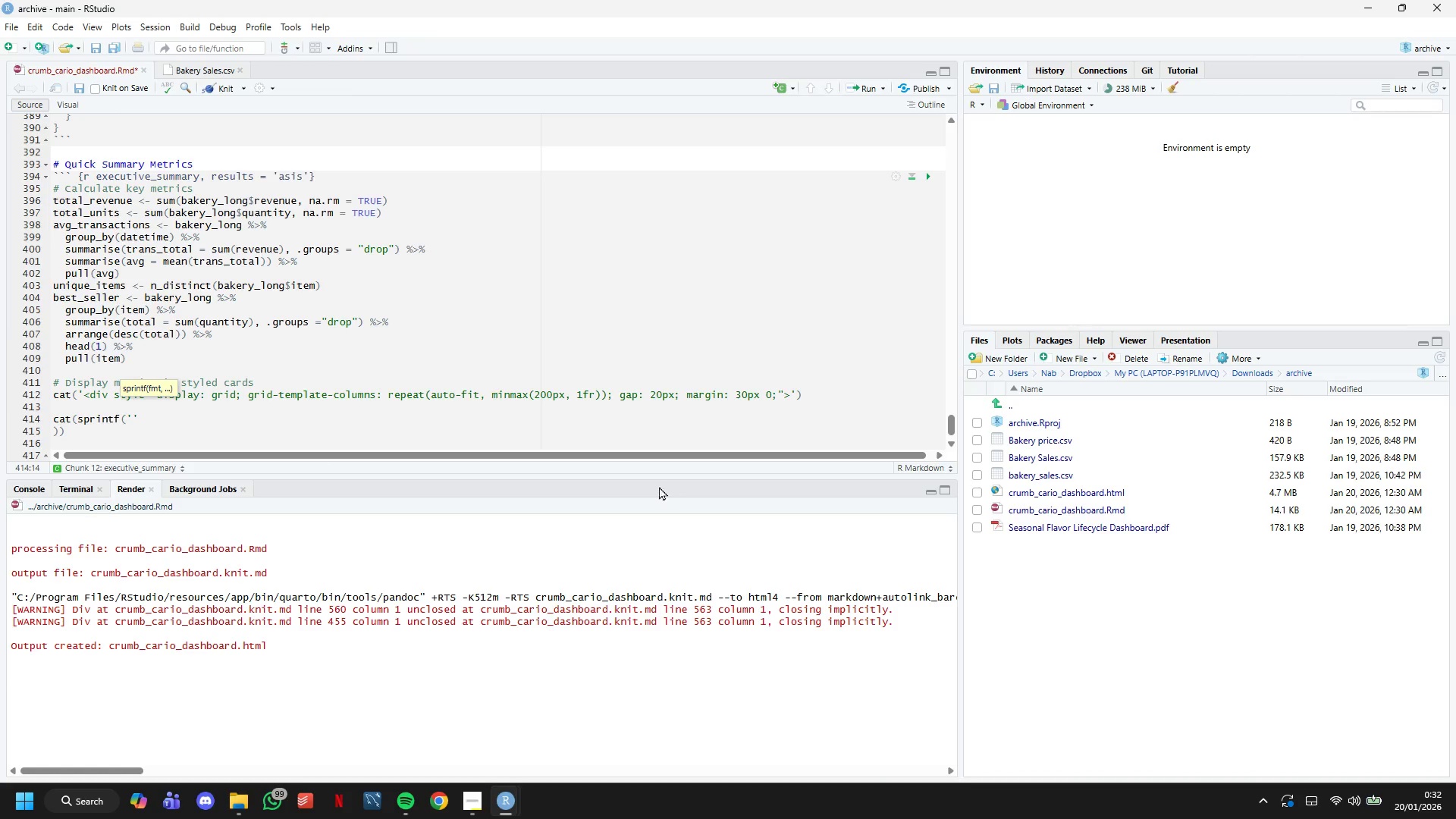 
scroll: coordinate [642, 419], scroll_direction: down, amount: 4.0
 